 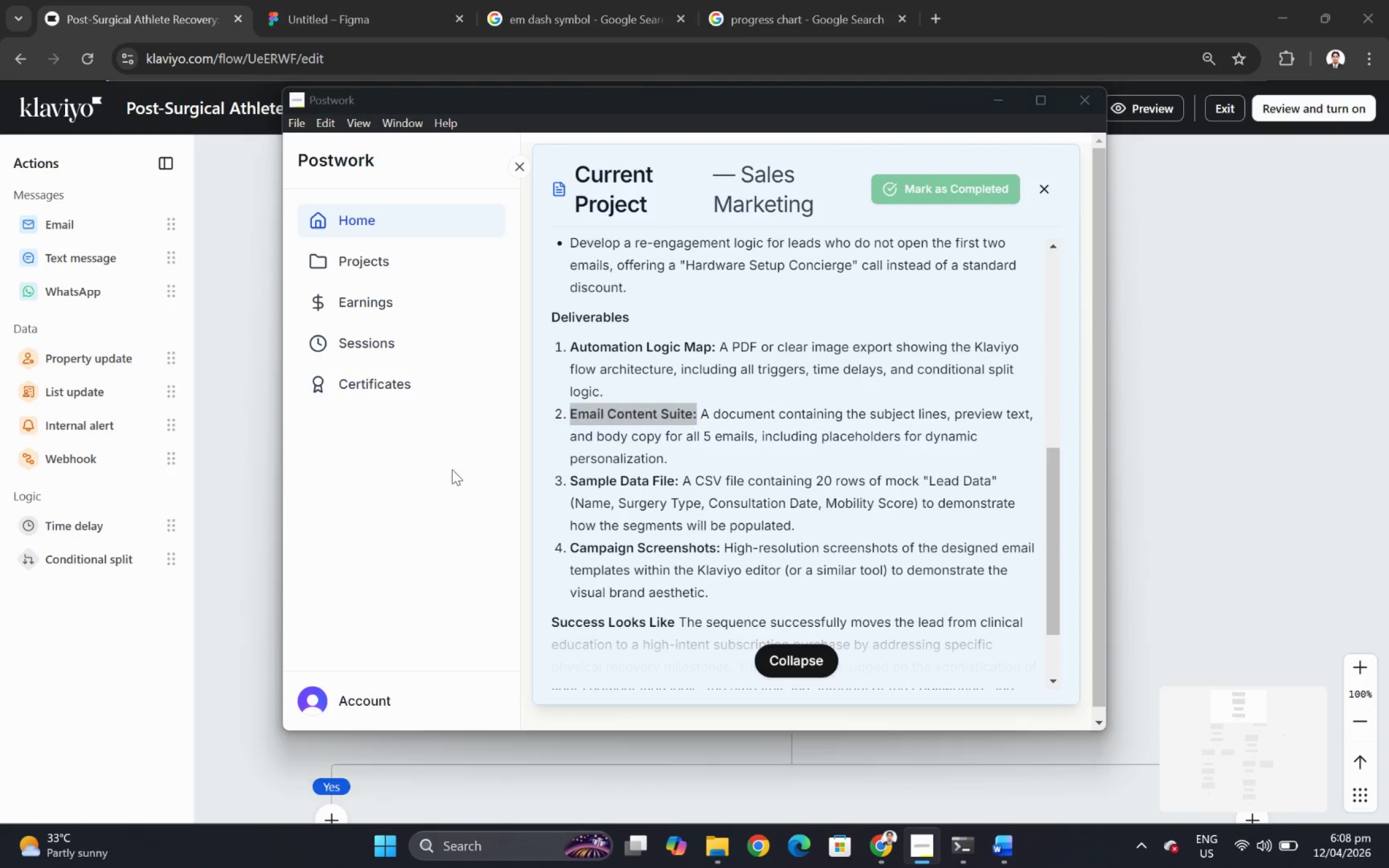 
key(Alt+Tab)
 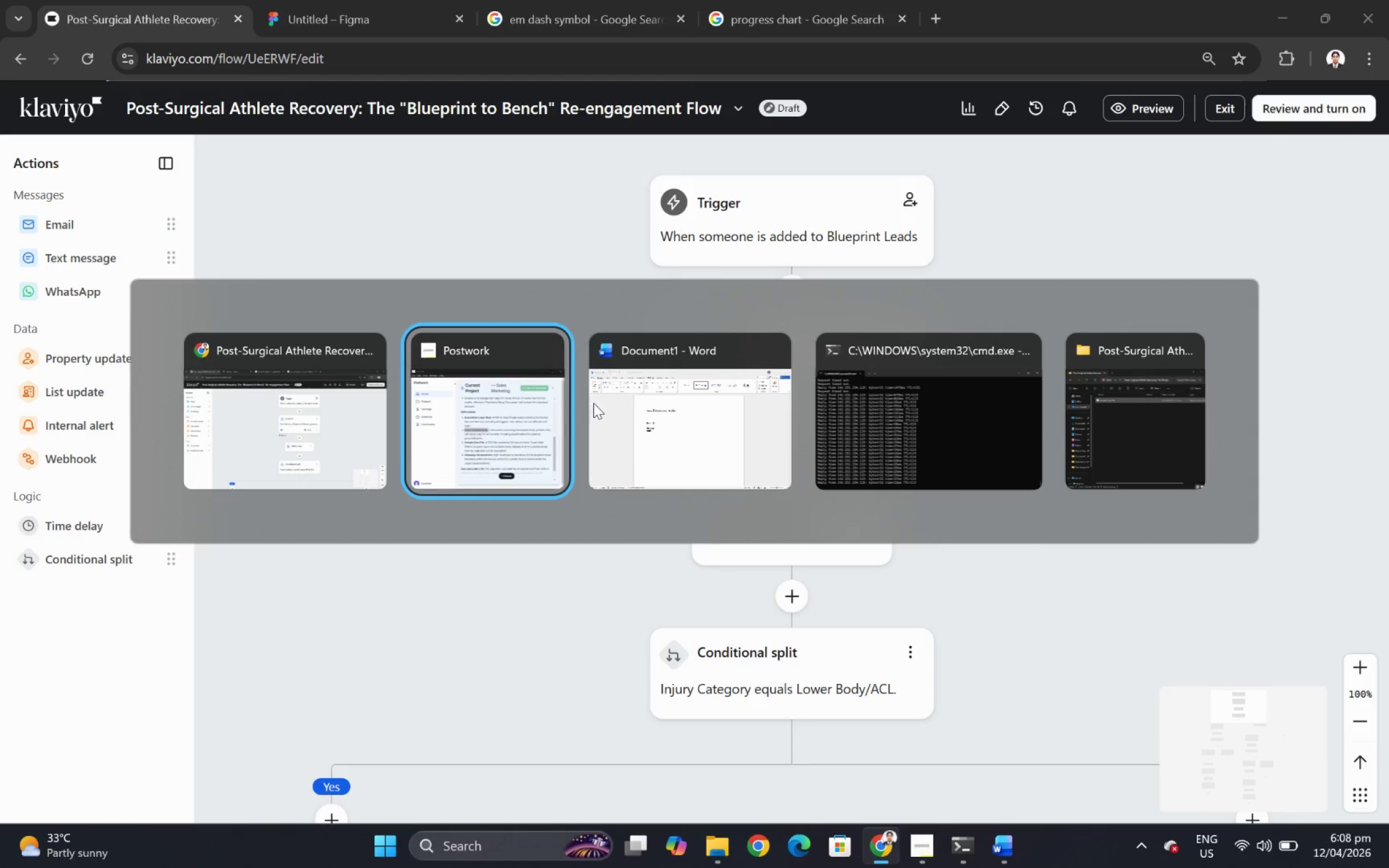 
left_click([673, 406])
 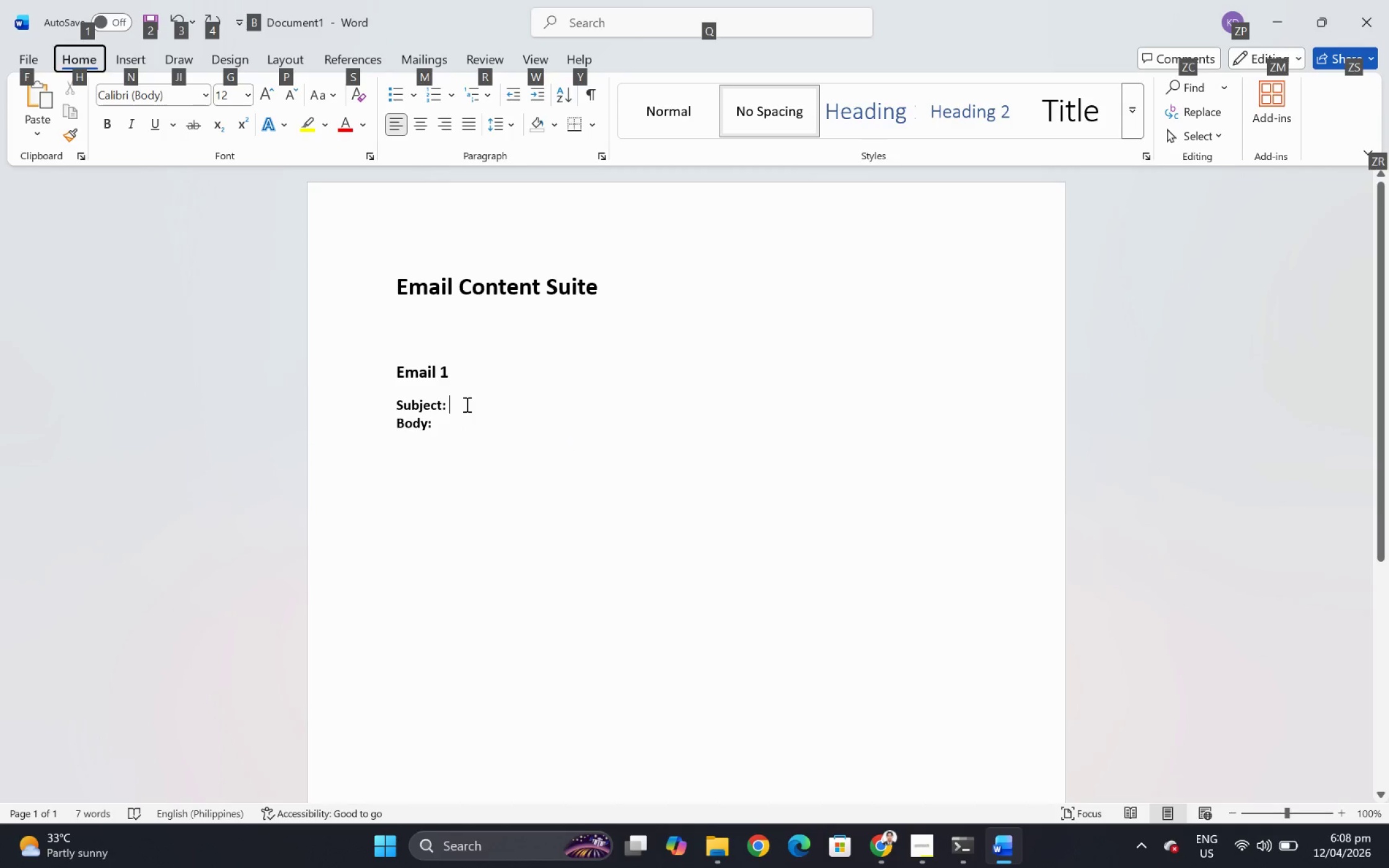 
key(Enter)
 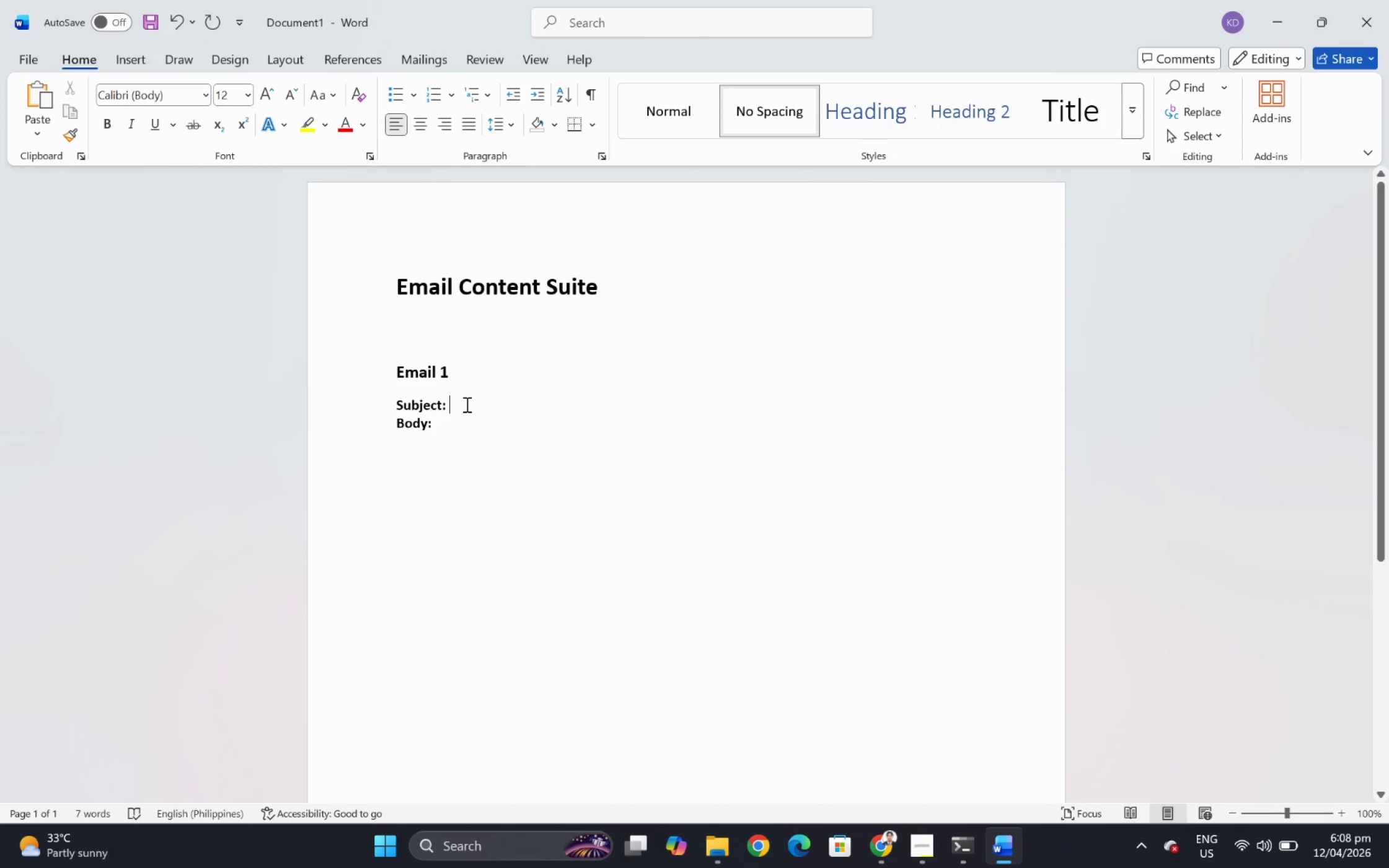 
key(Enter)
 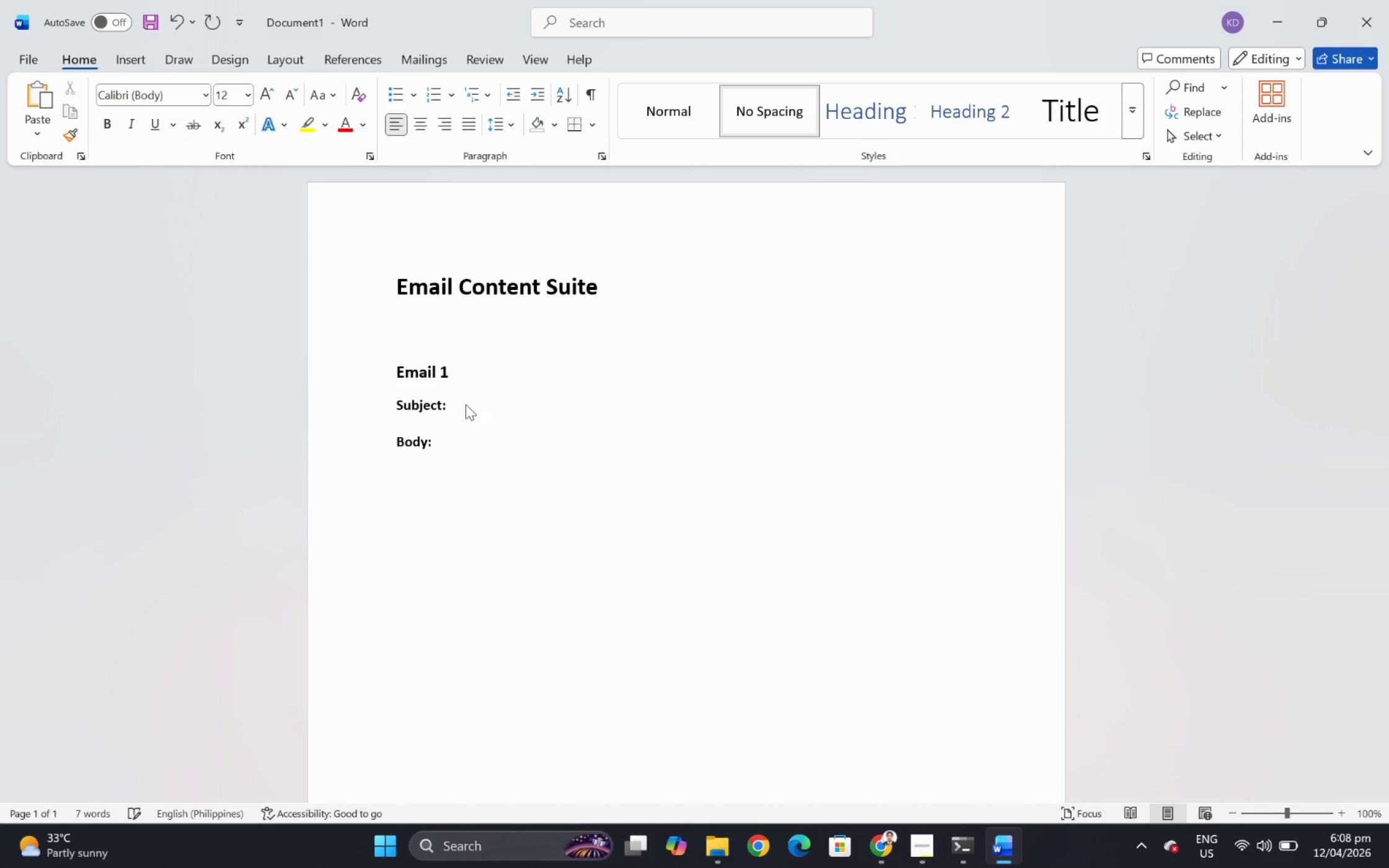 
type(Previre)
key(Backspace)
key(Backspace)
type(ew Text:)
 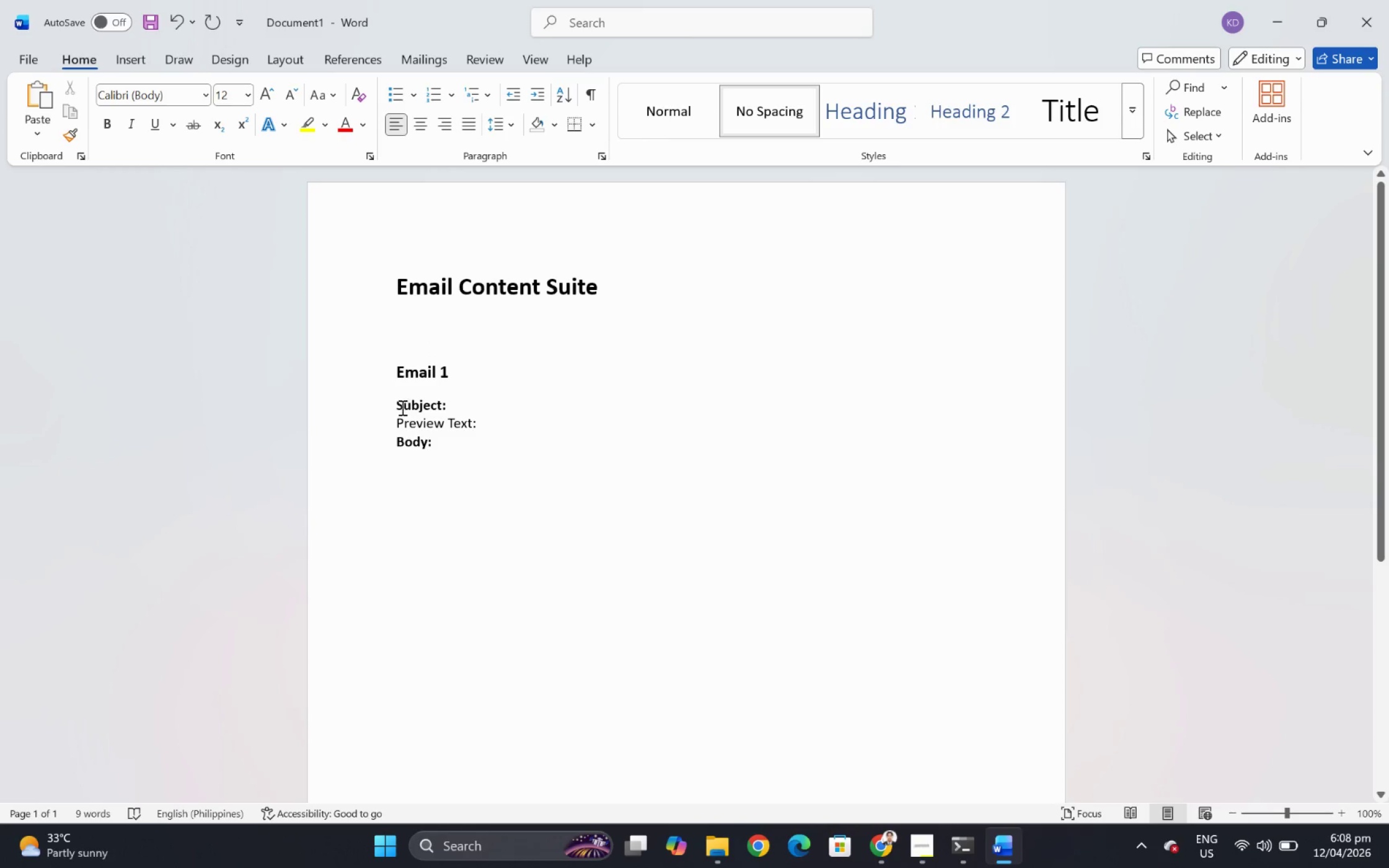 
left_click_drag(start_coordinate=[398, 406], to_coordinate=[443, 405])
 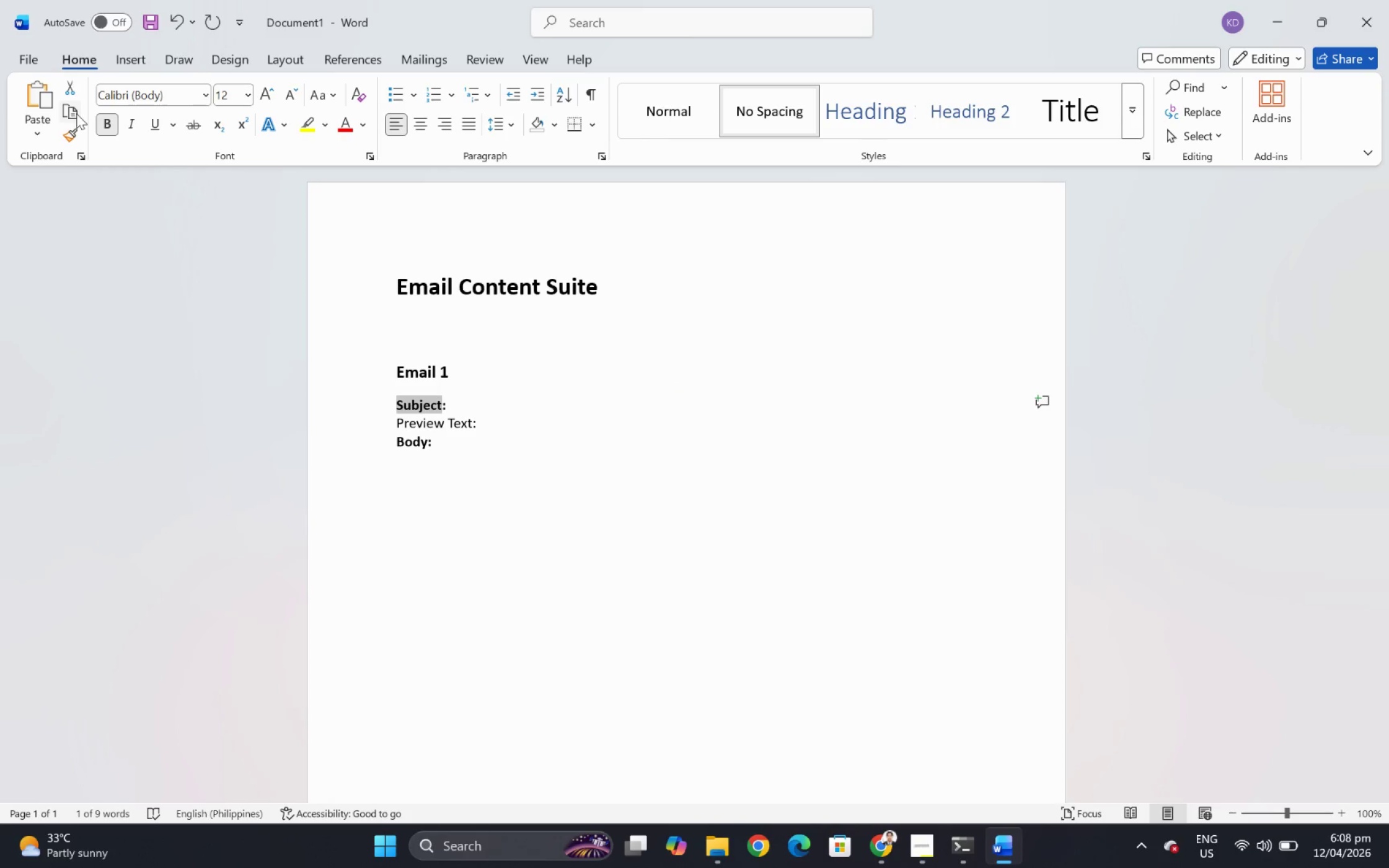 
left_click([70, 140])
 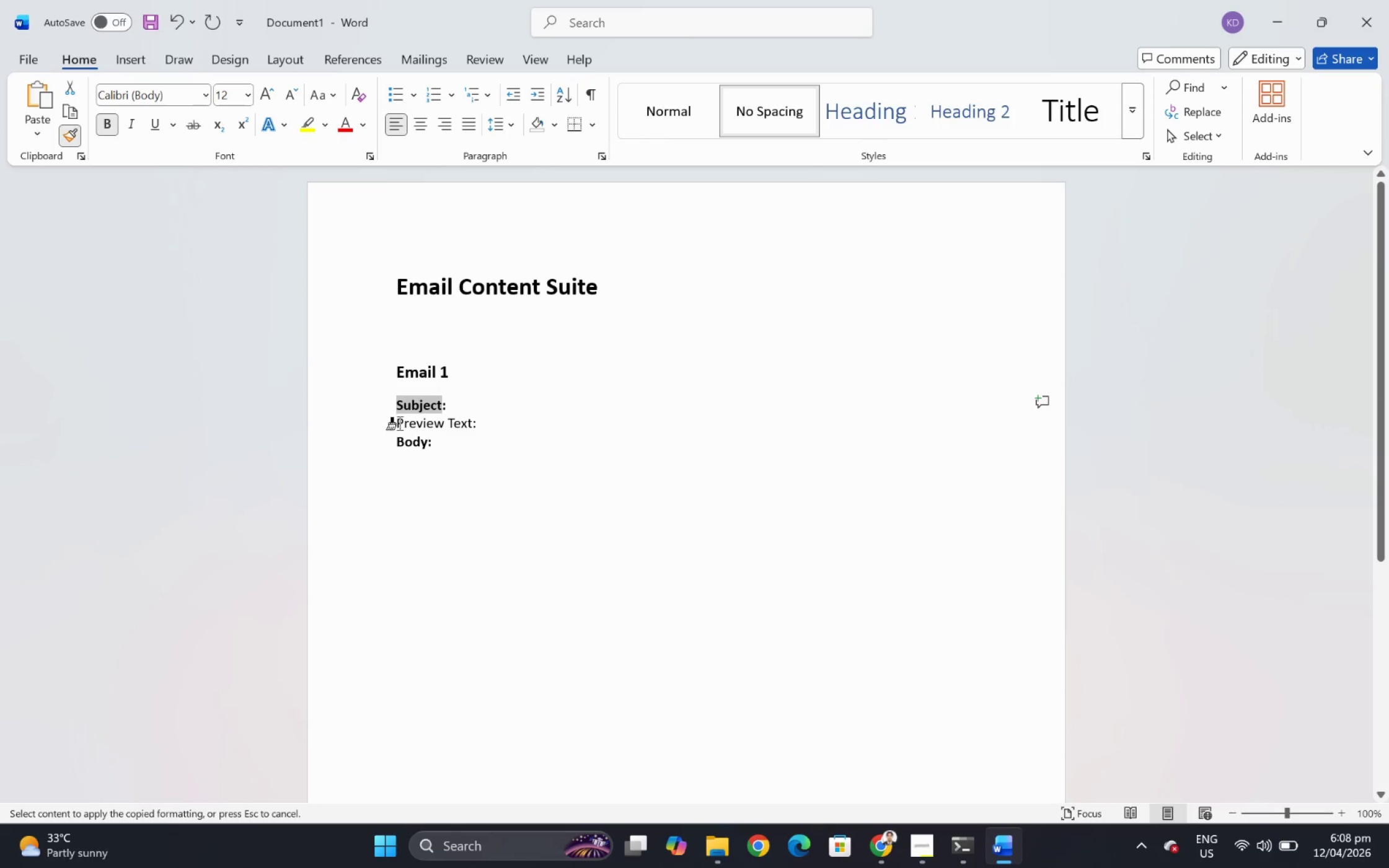 
left_click_drag(start_coordinate=[397, 424], to_coordinate=[475, 423])
 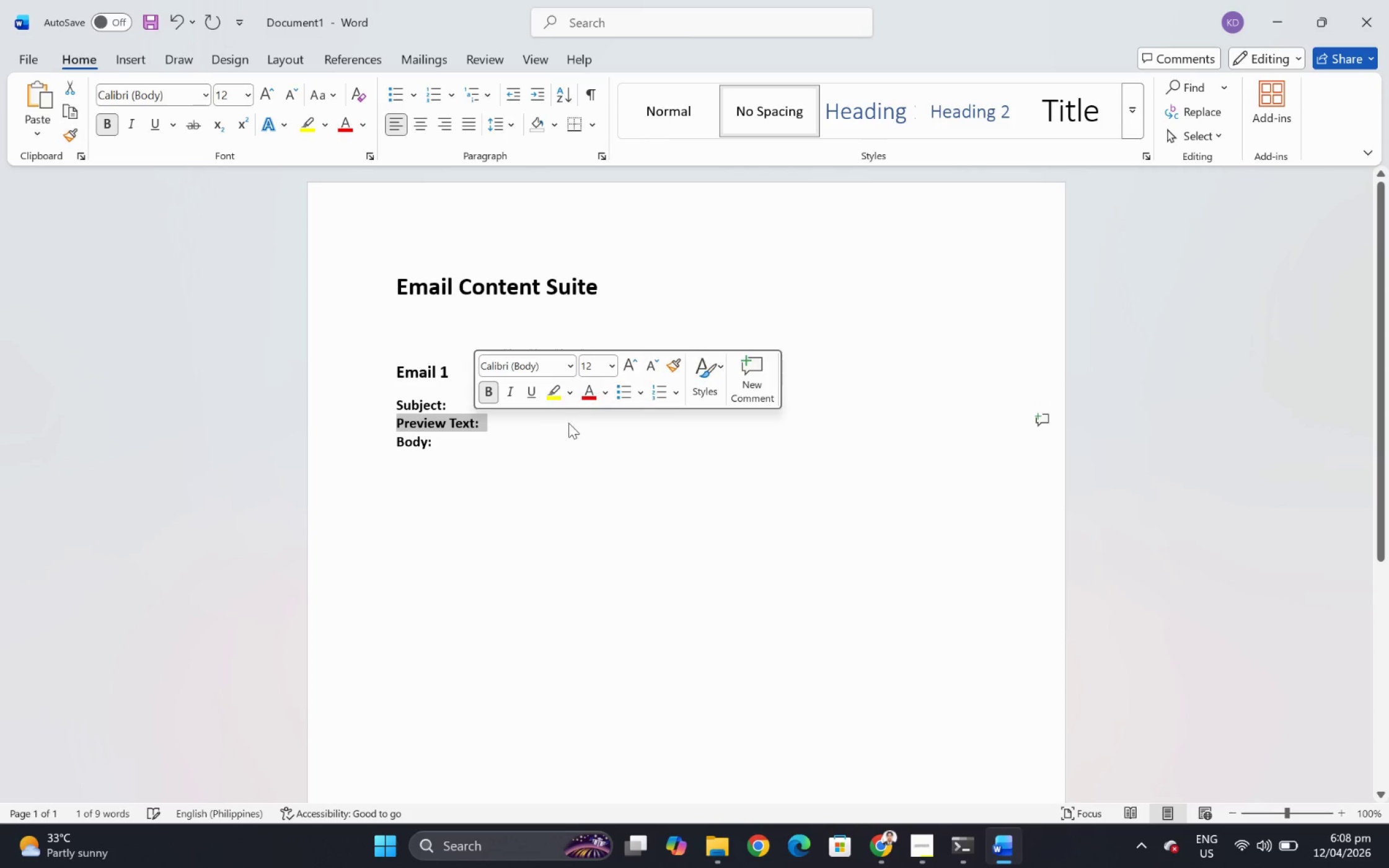 
left_click([568, 423])
 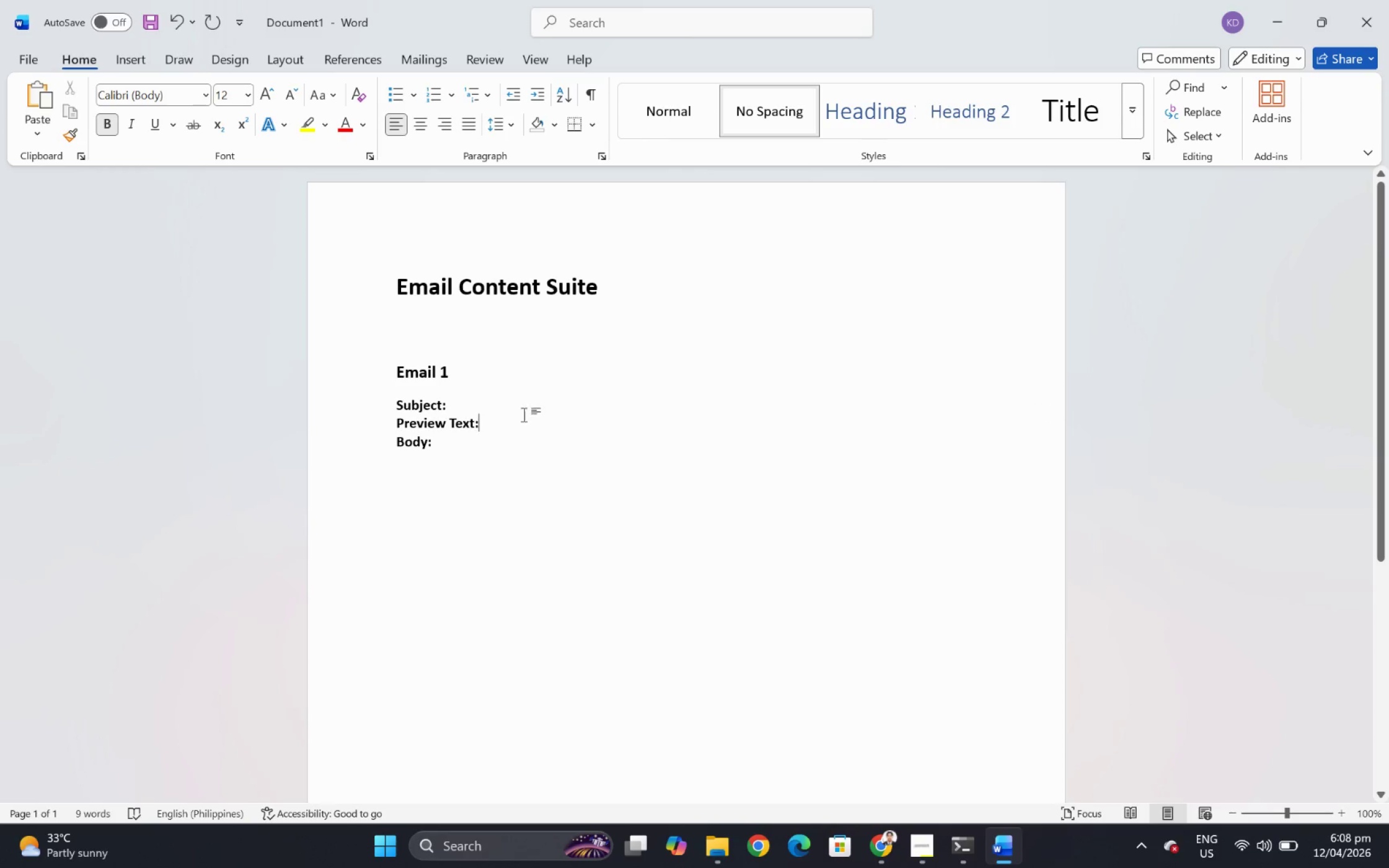 
left_click([516, 405])
 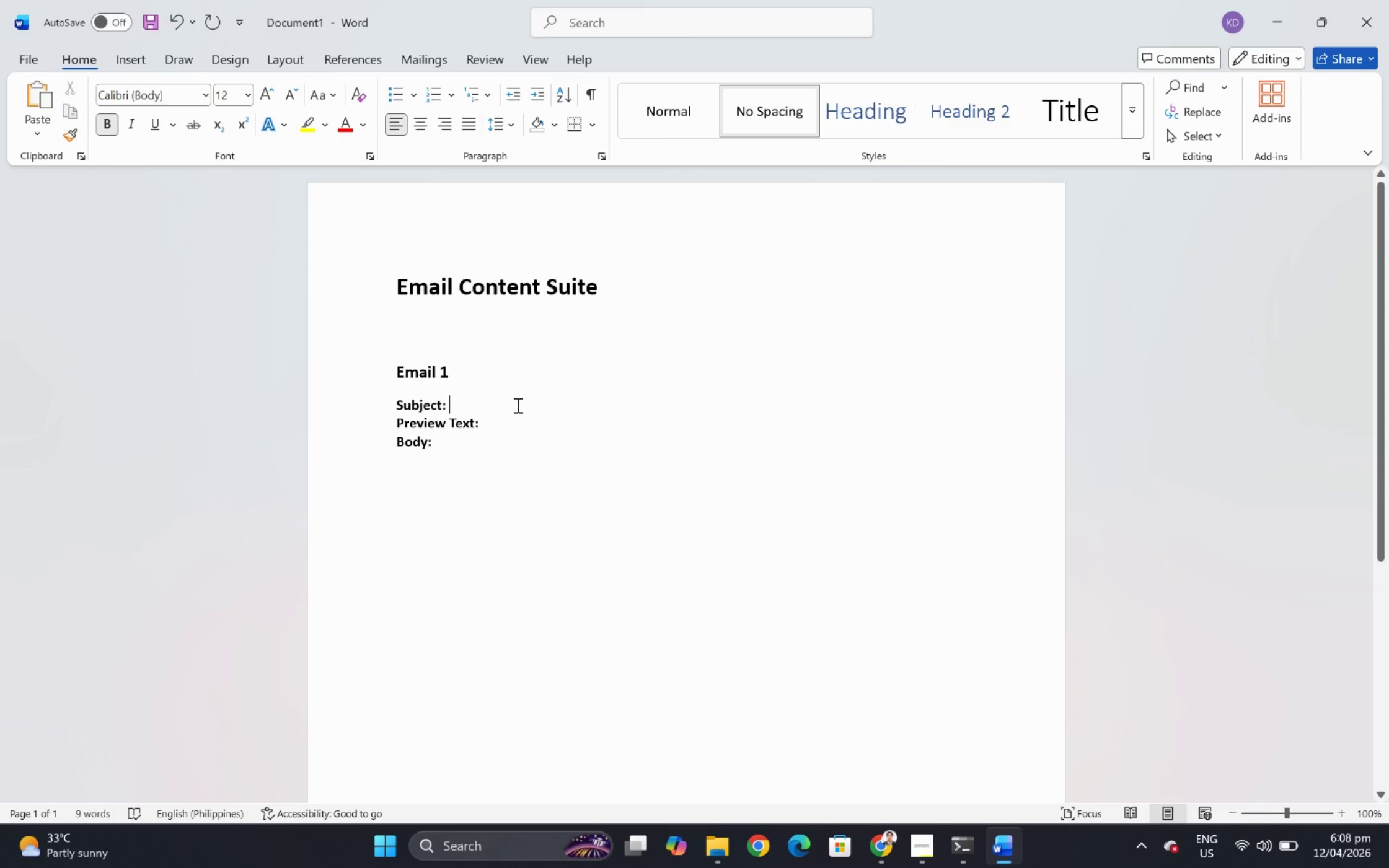 
key(Space)
 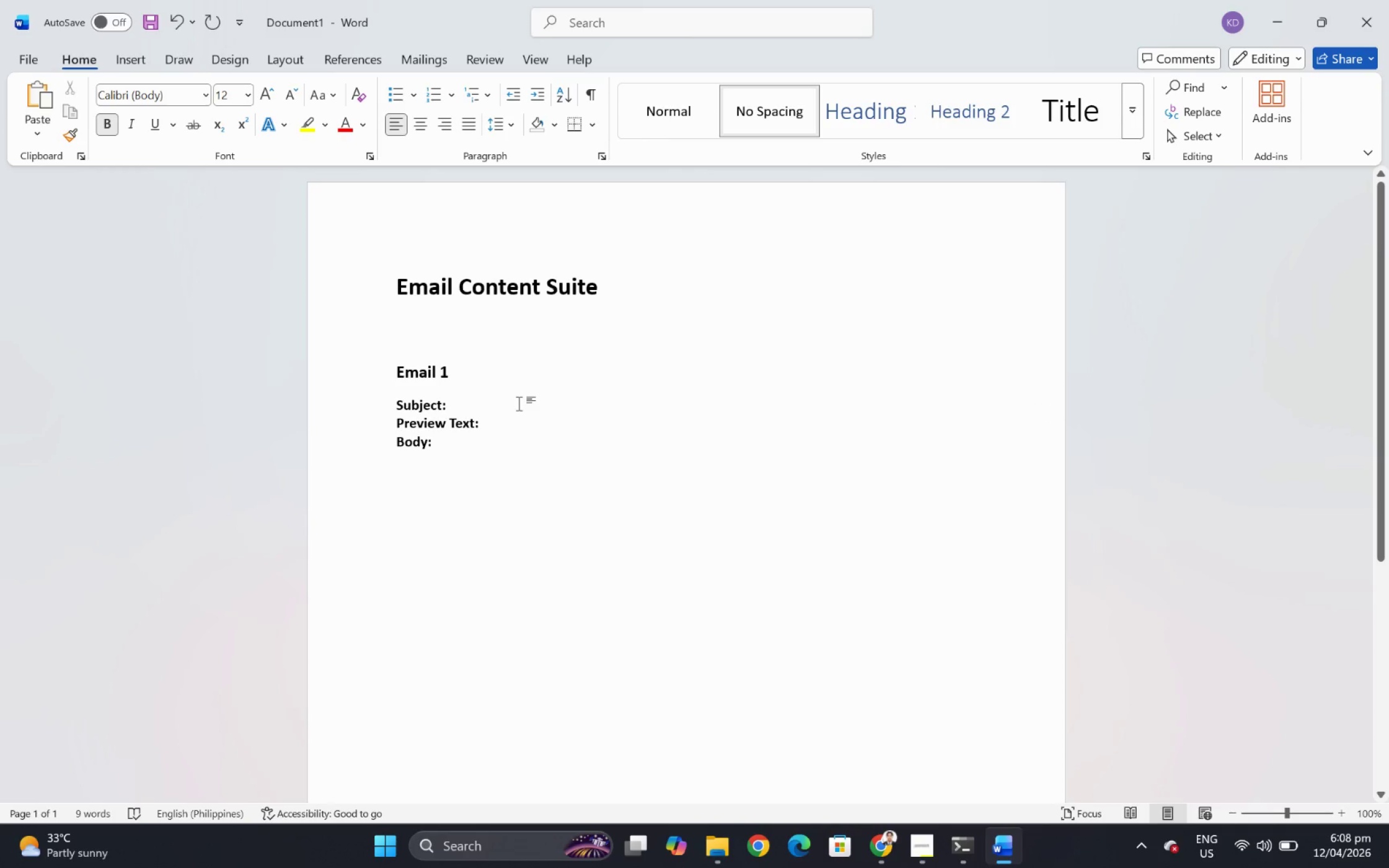 
key(Backspace)
 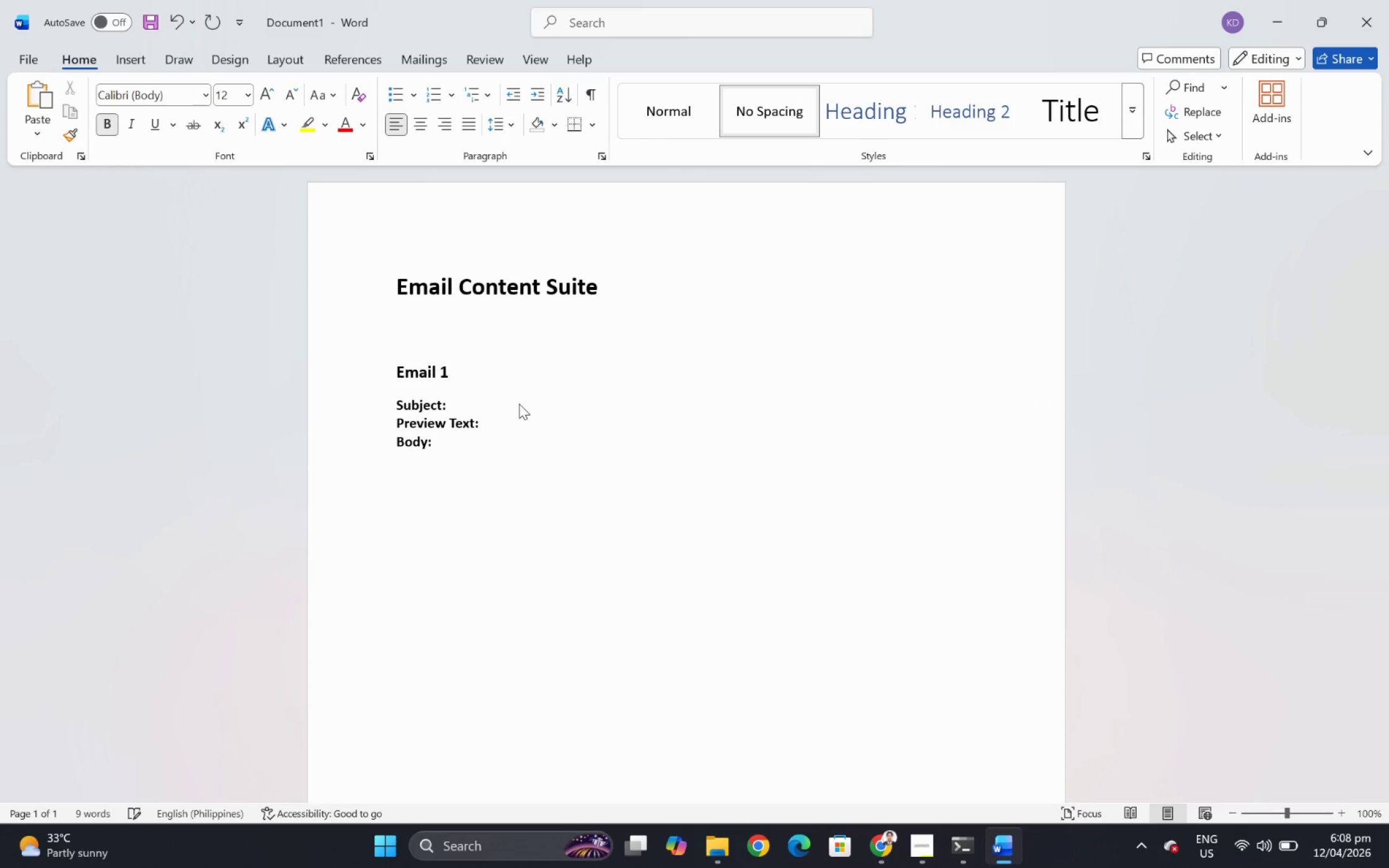 
key(Alt+AltLeft)
 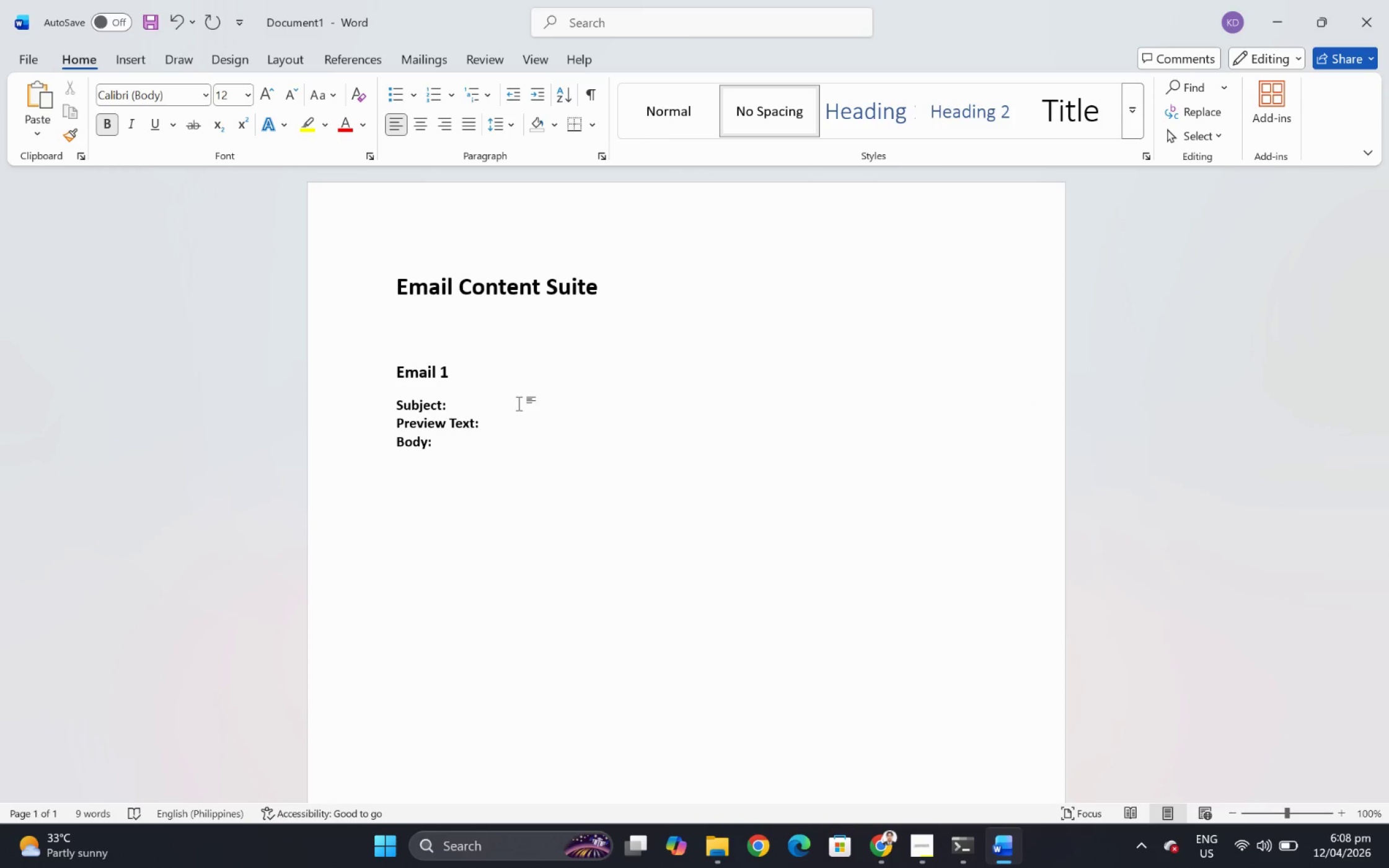 
key(Alt+Tab)
 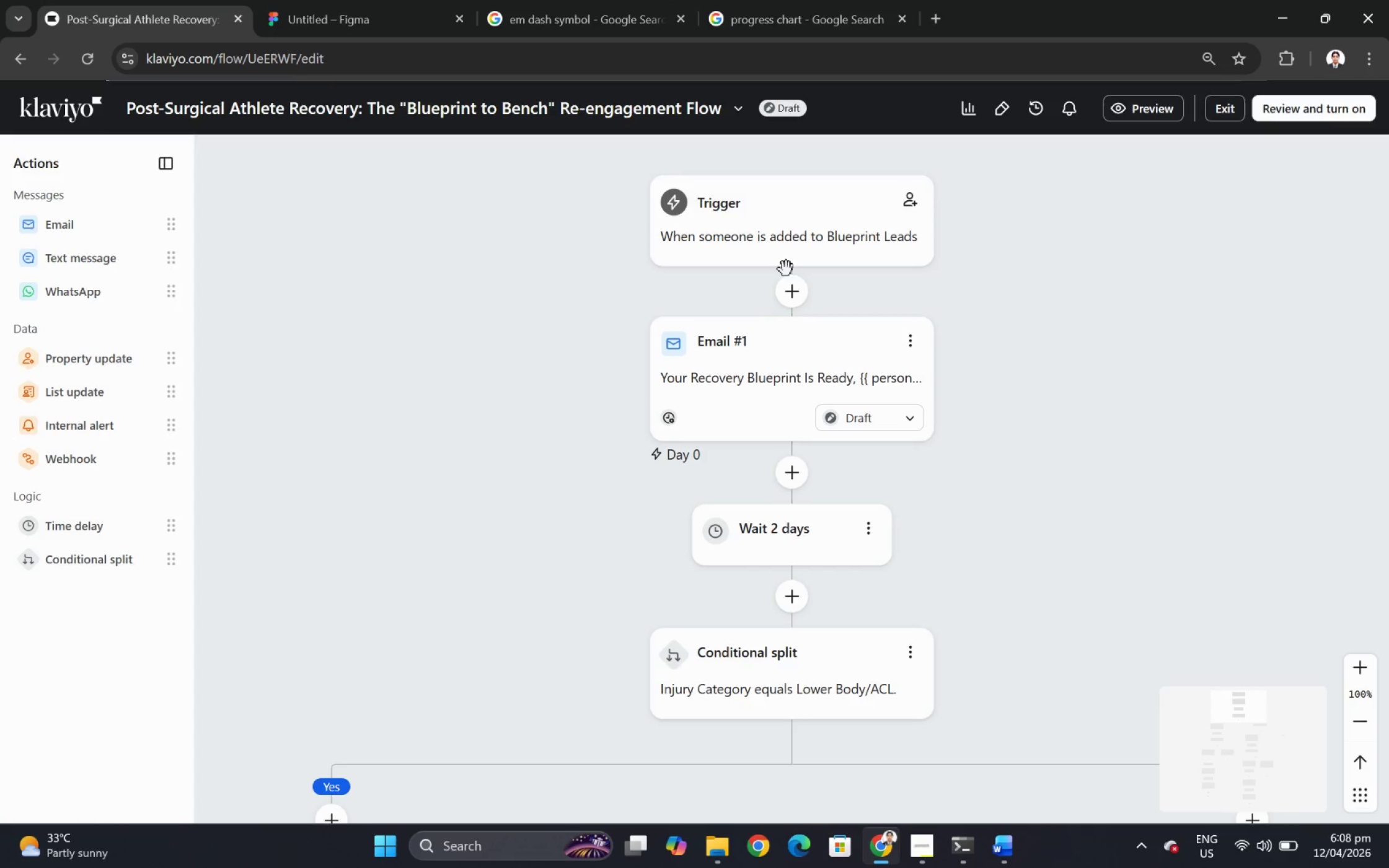 
left_click([748, 353])
 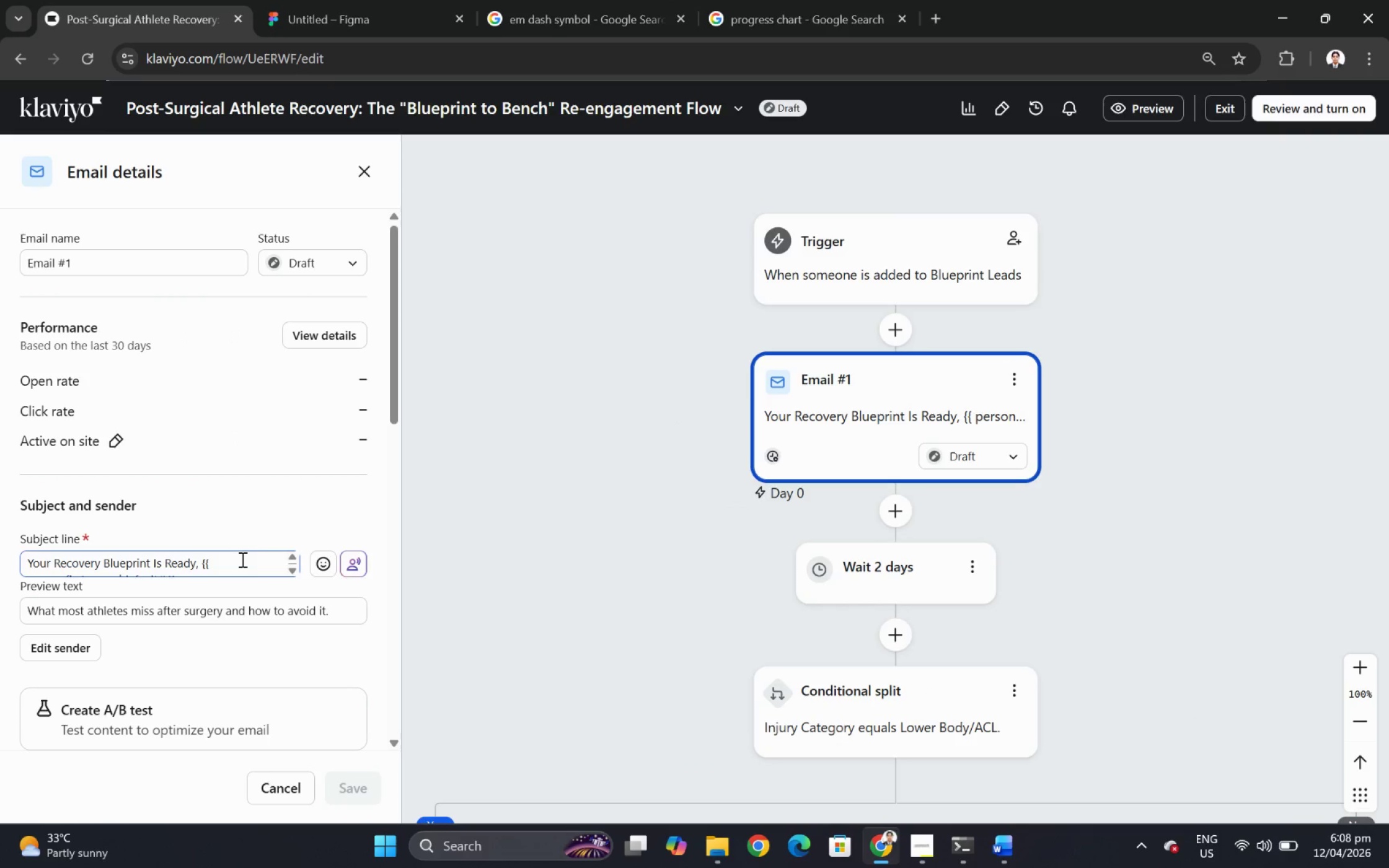 
double_click([247, 565])
 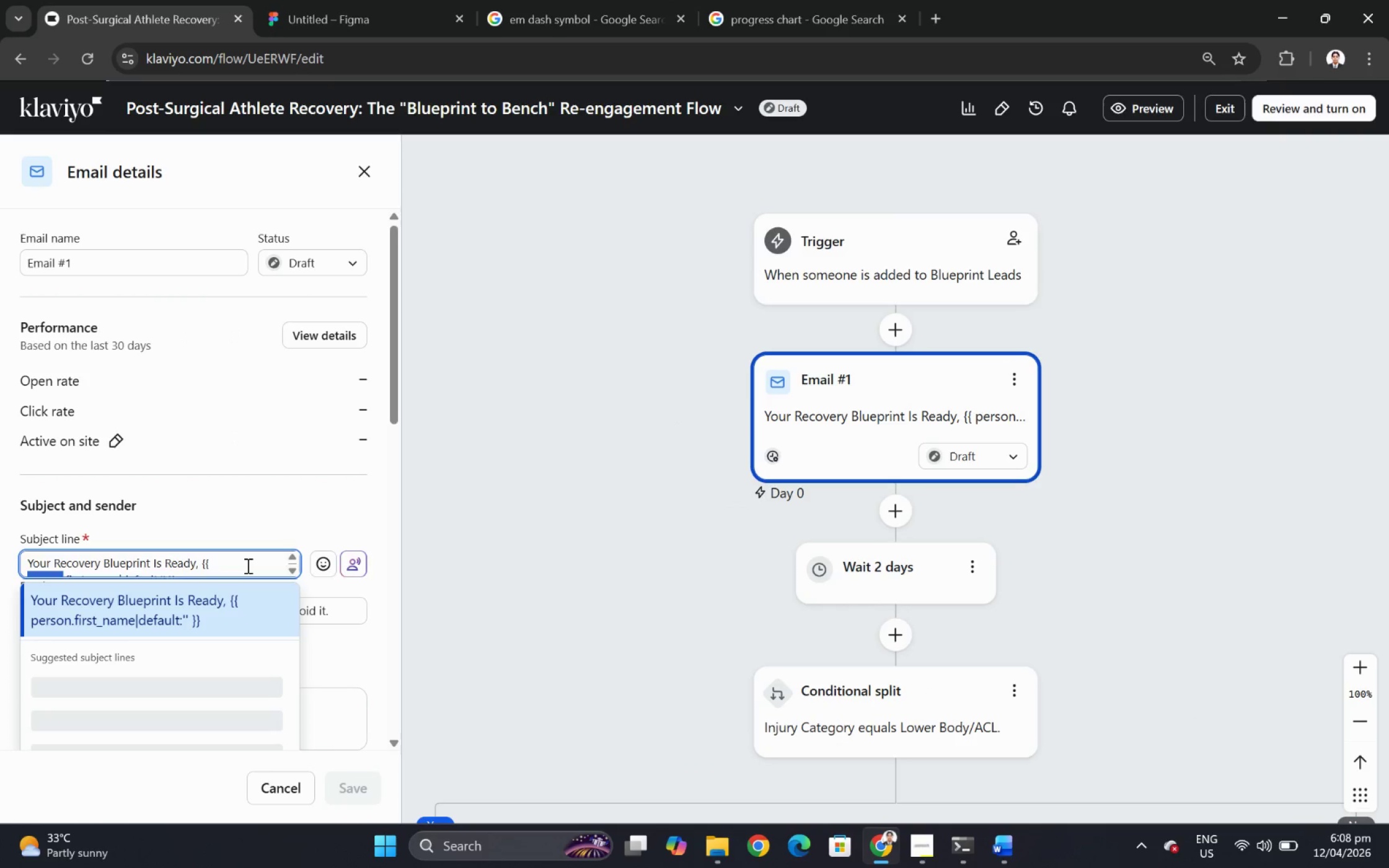 
triple_click([247, 565])
 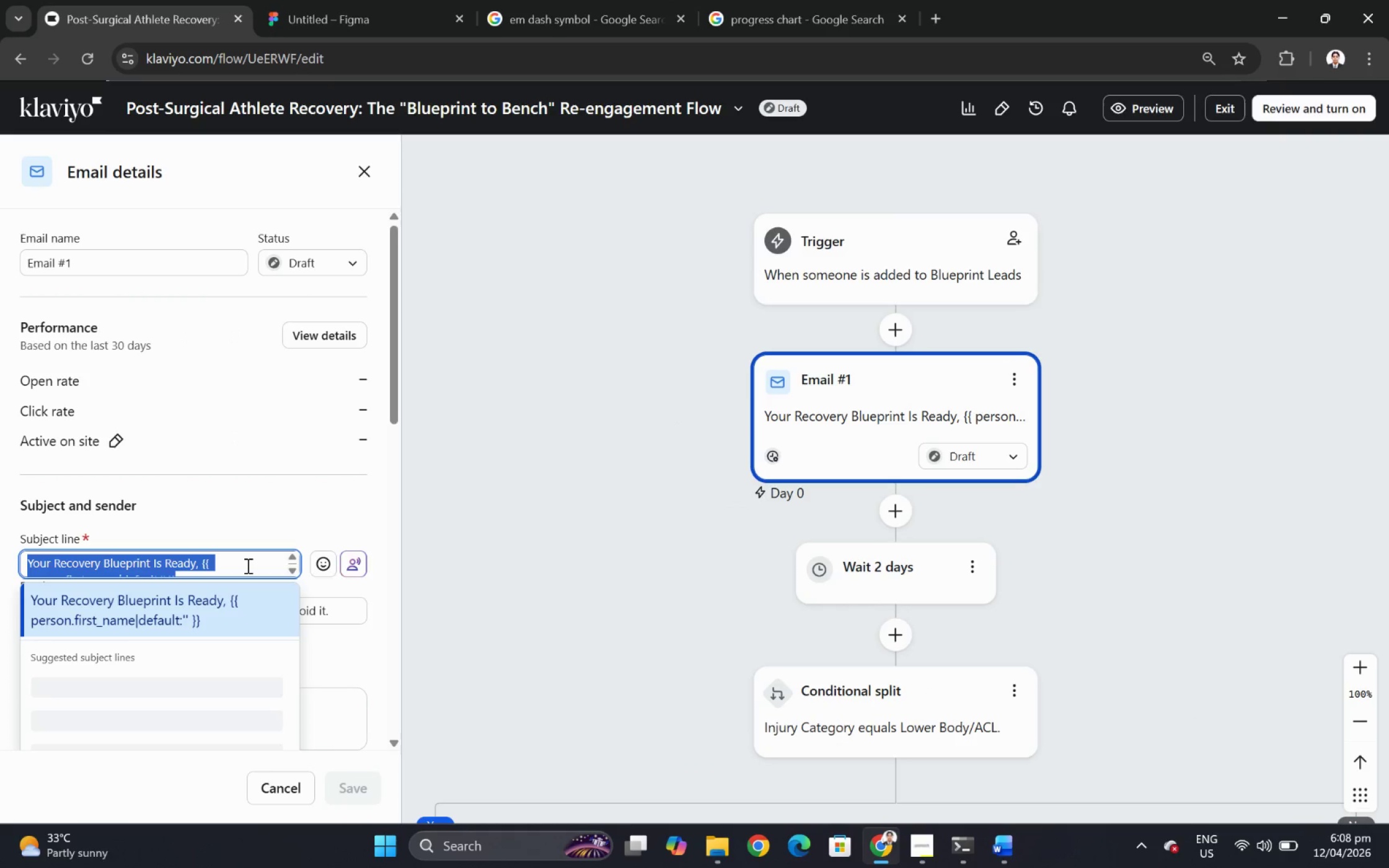 
key(Control+C)
 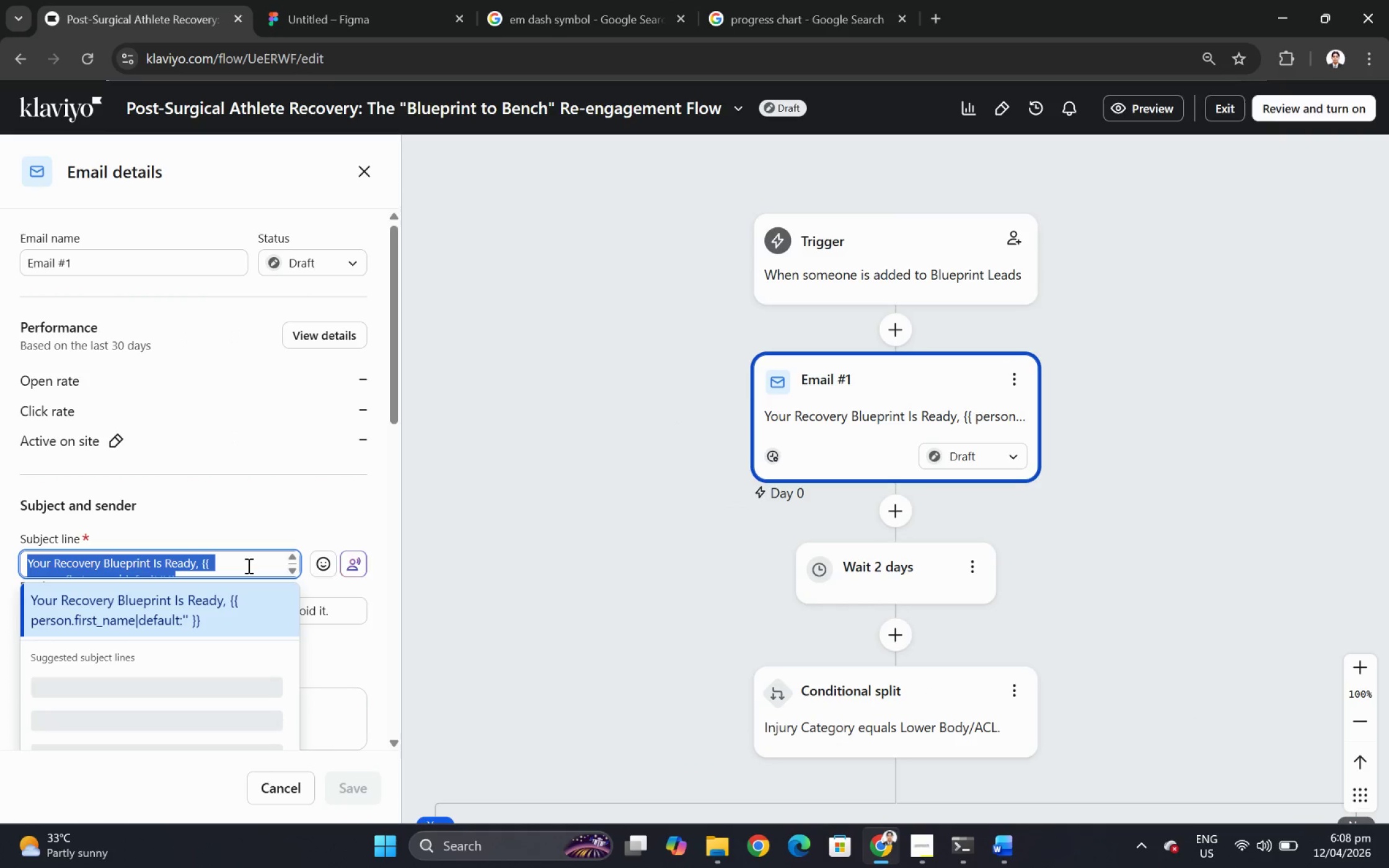 
key(Alt+AltLeft)
 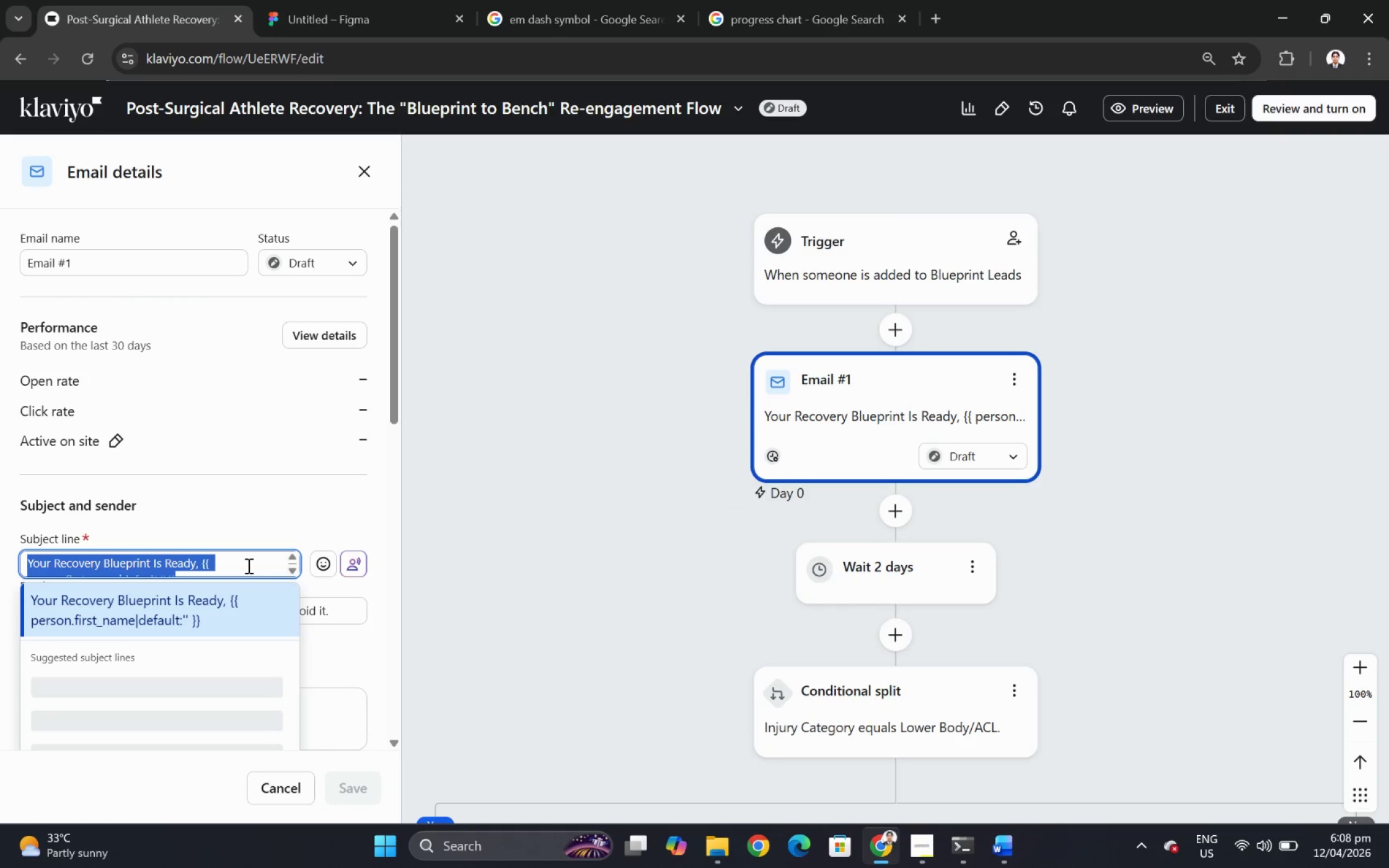 
key(Alt+Tab)
 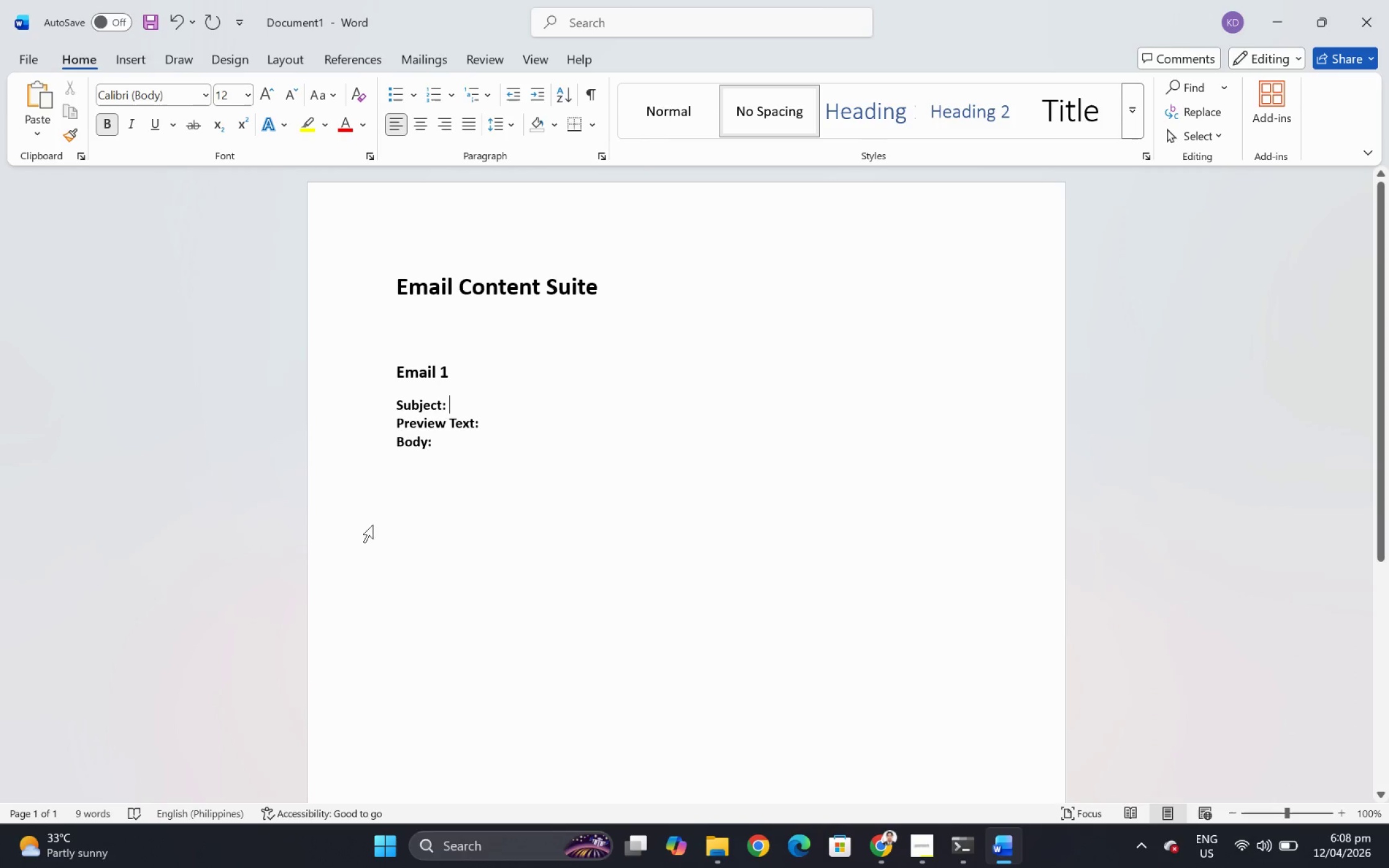 
key(Control+ControlLeft)
 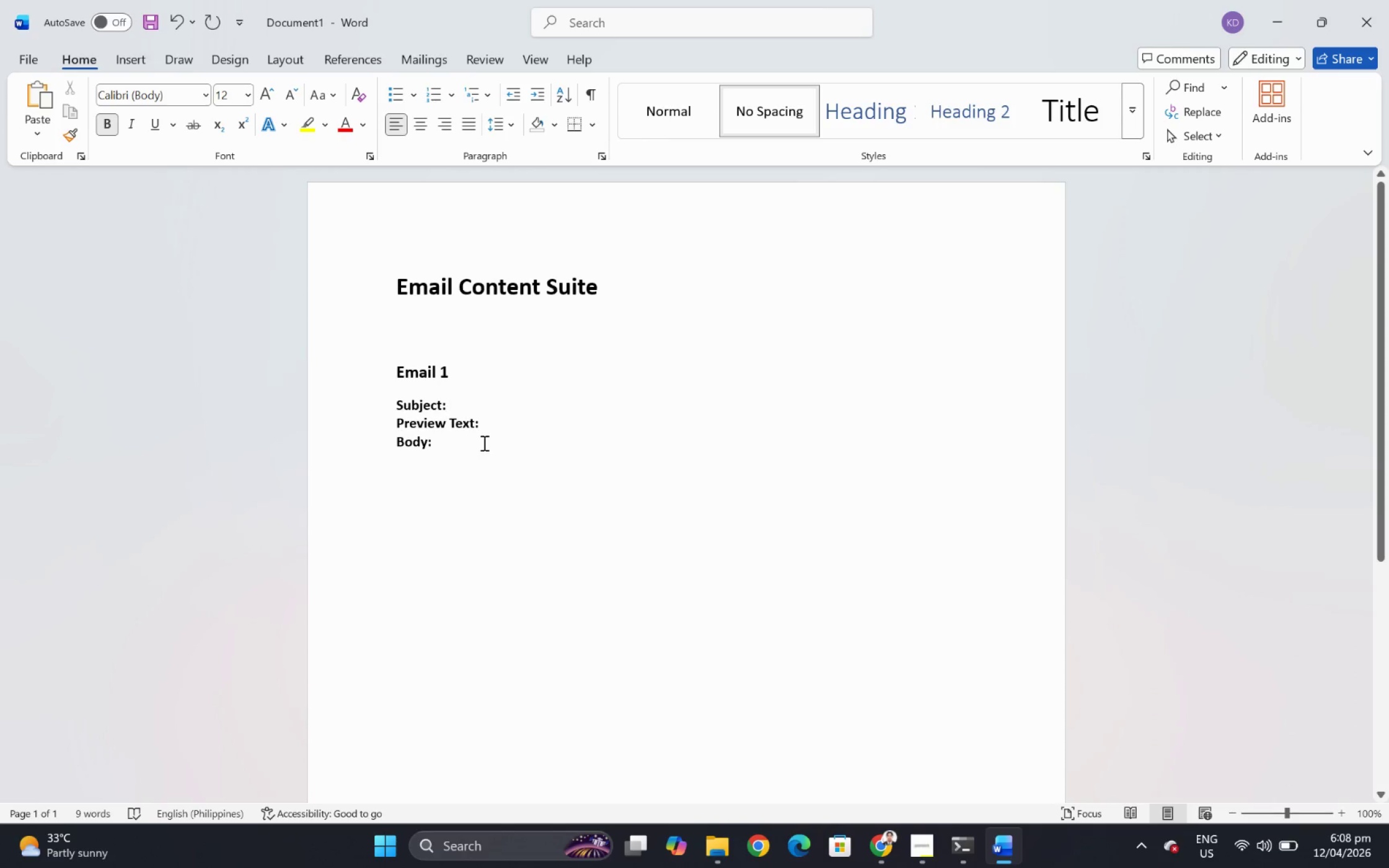 
key(Control+V)
 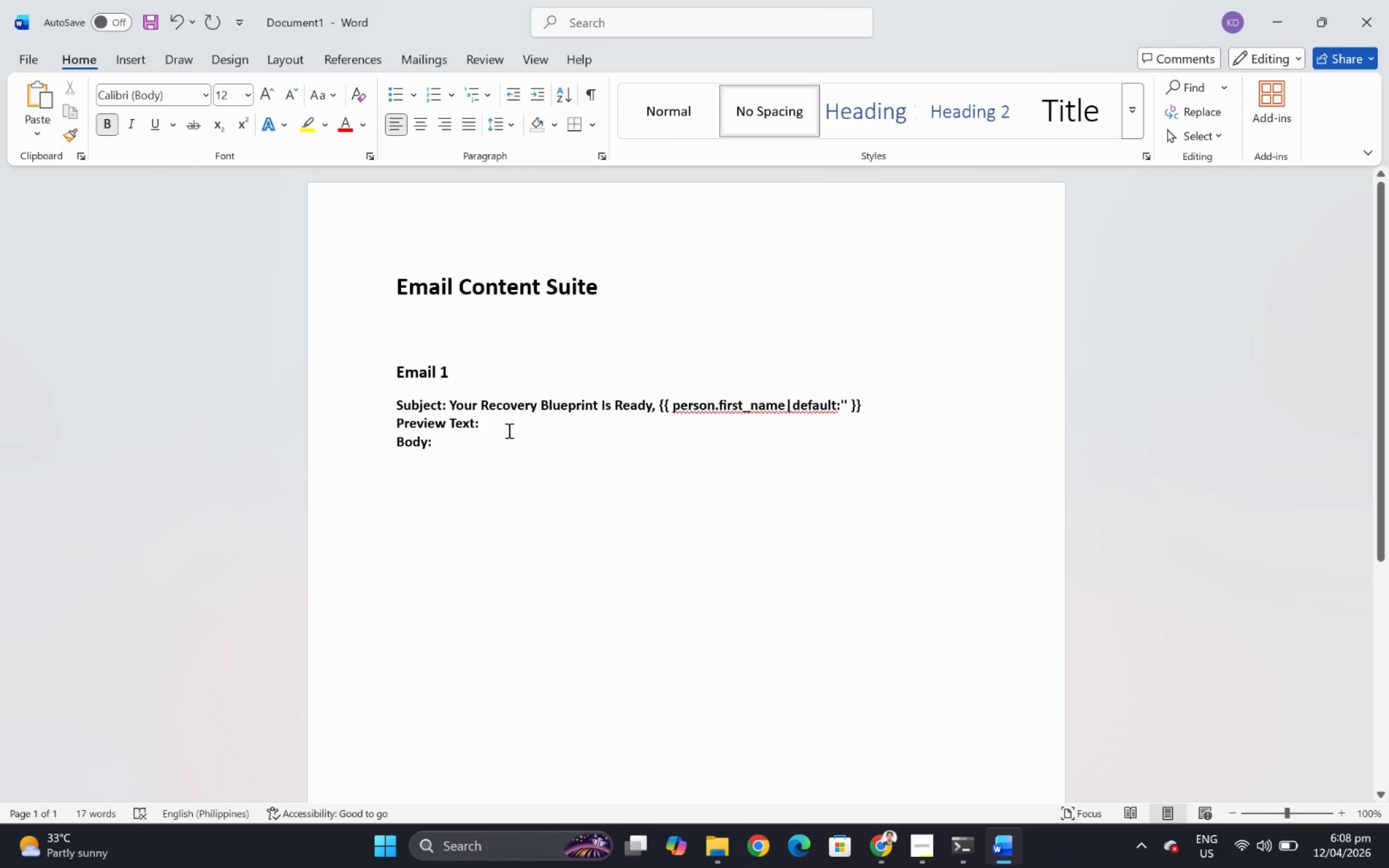 
hold_key(key=ShiftLeft, duration=1.5)
left_click([454, 406])
 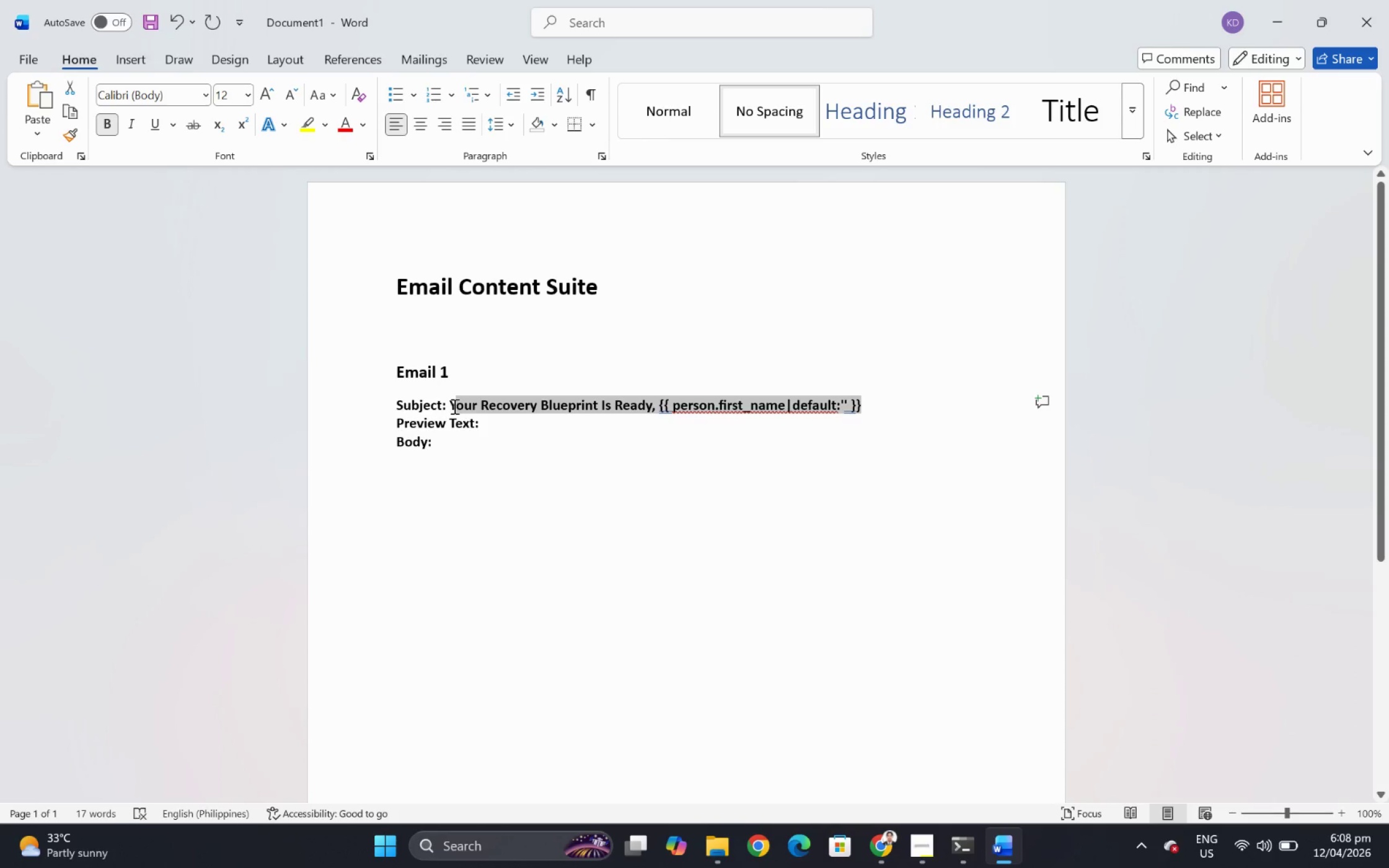 
hold_key(key=ShiftLeft, duration=0.41)
 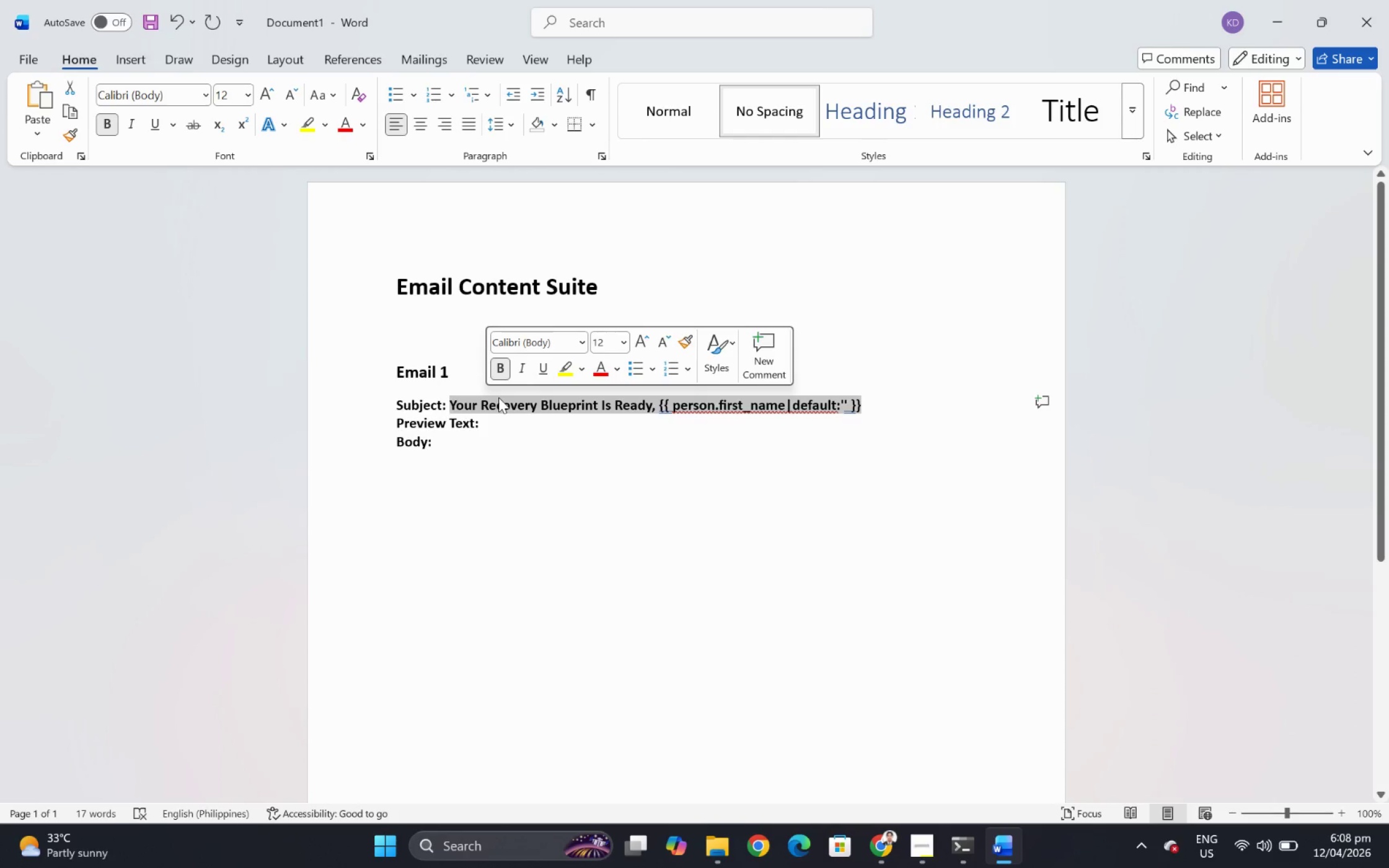 
key(Control+B)
 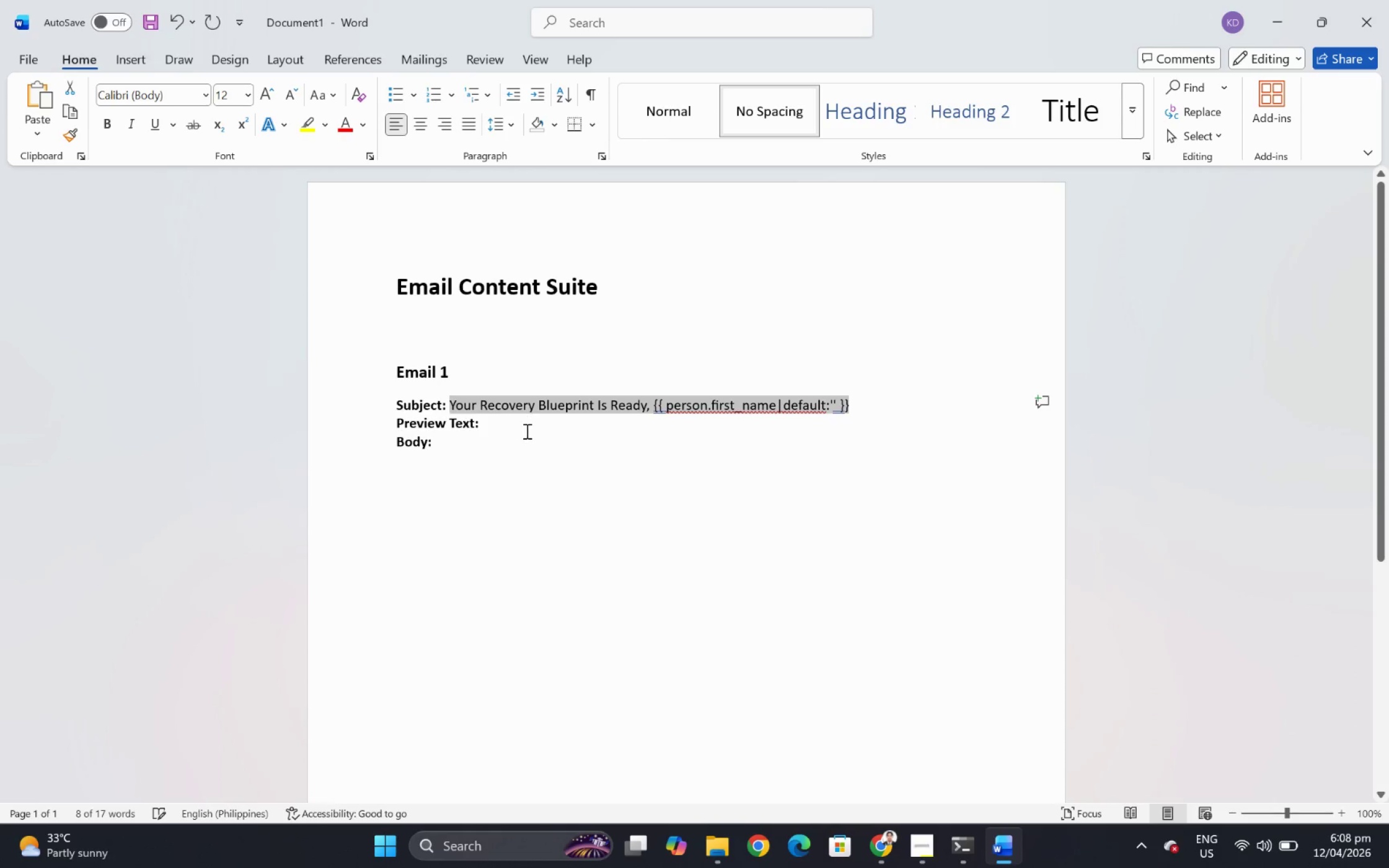 
left_click([526, 431])
 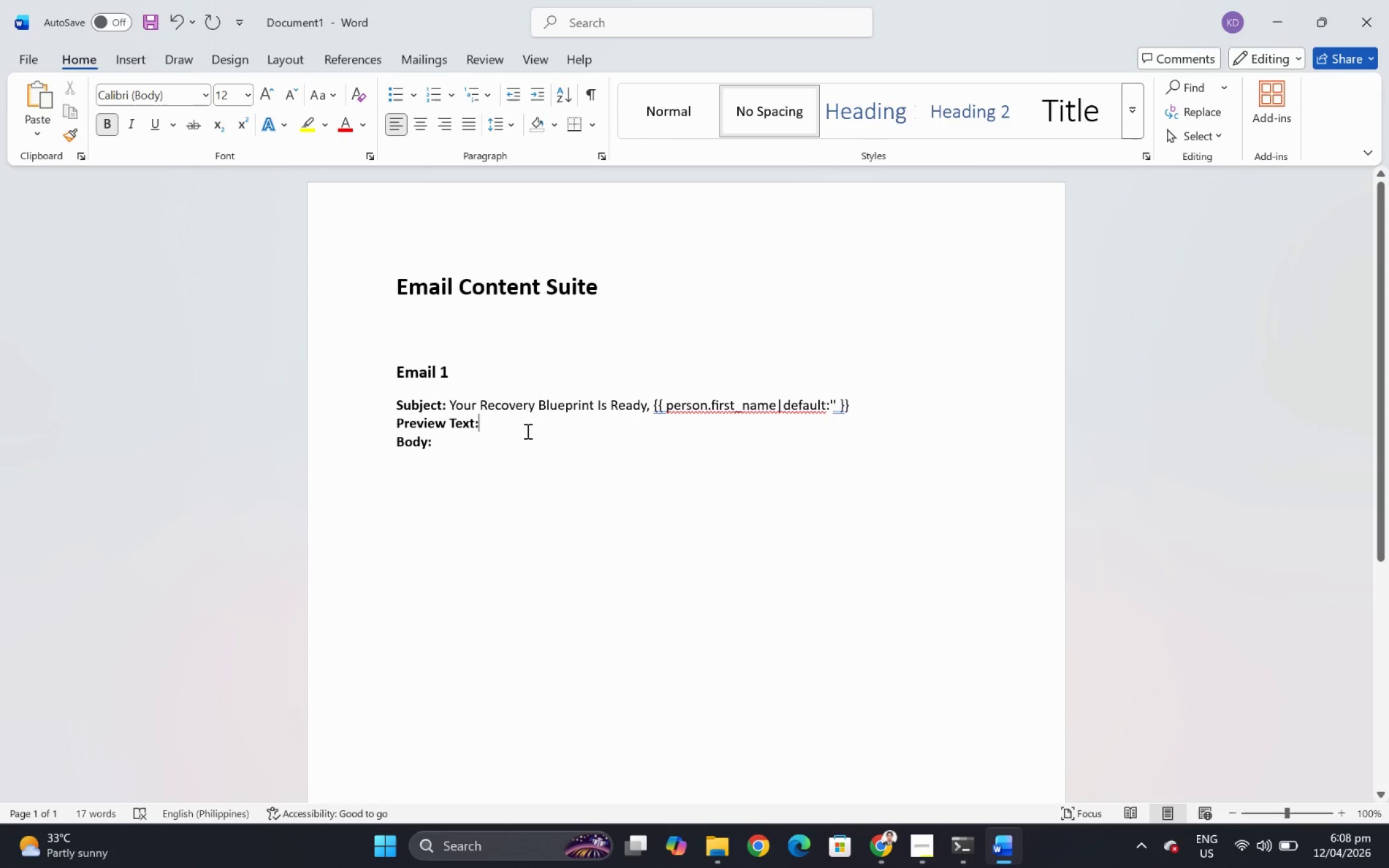 
key(Space)
 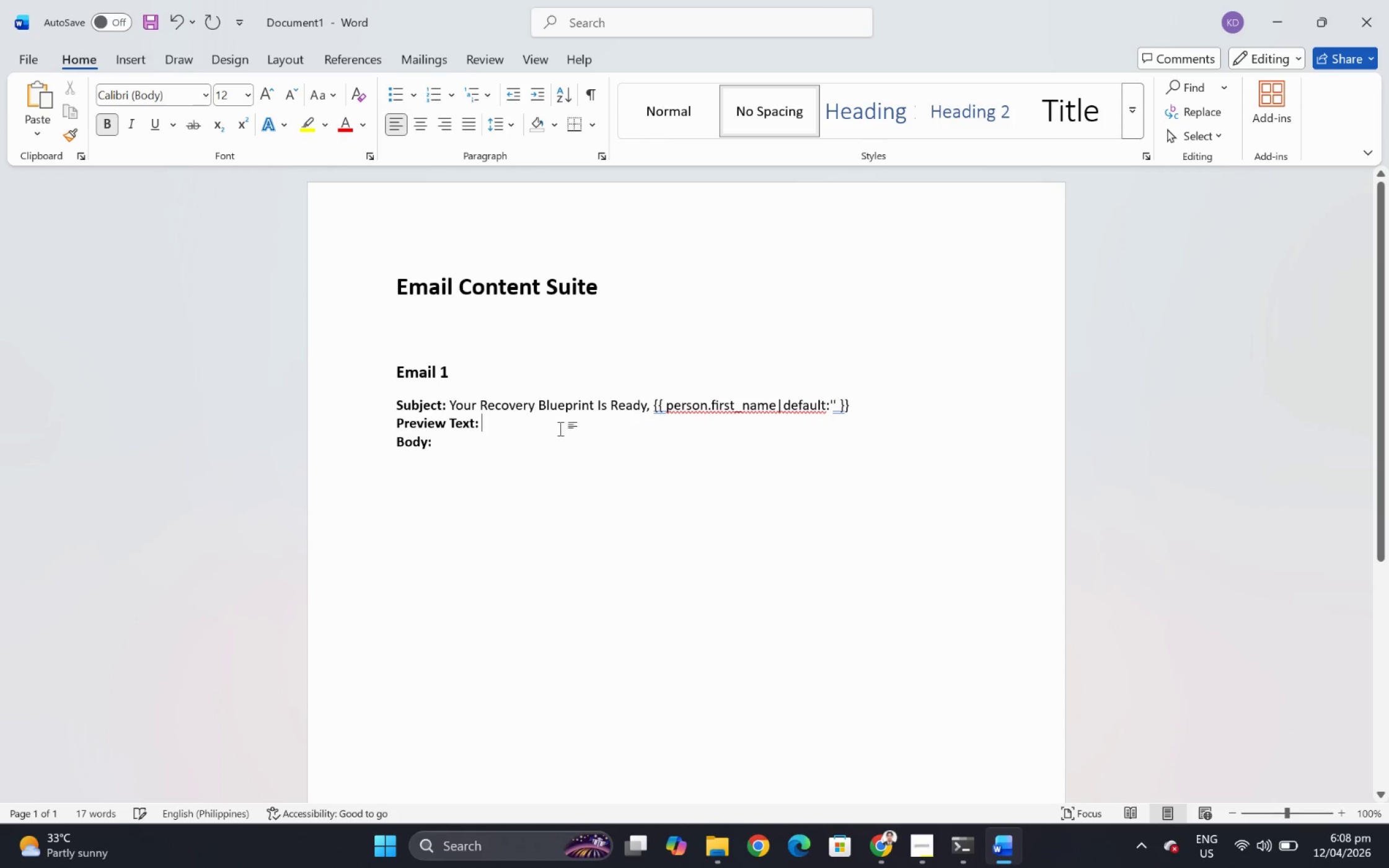 
key(Alt+AltLeft)
 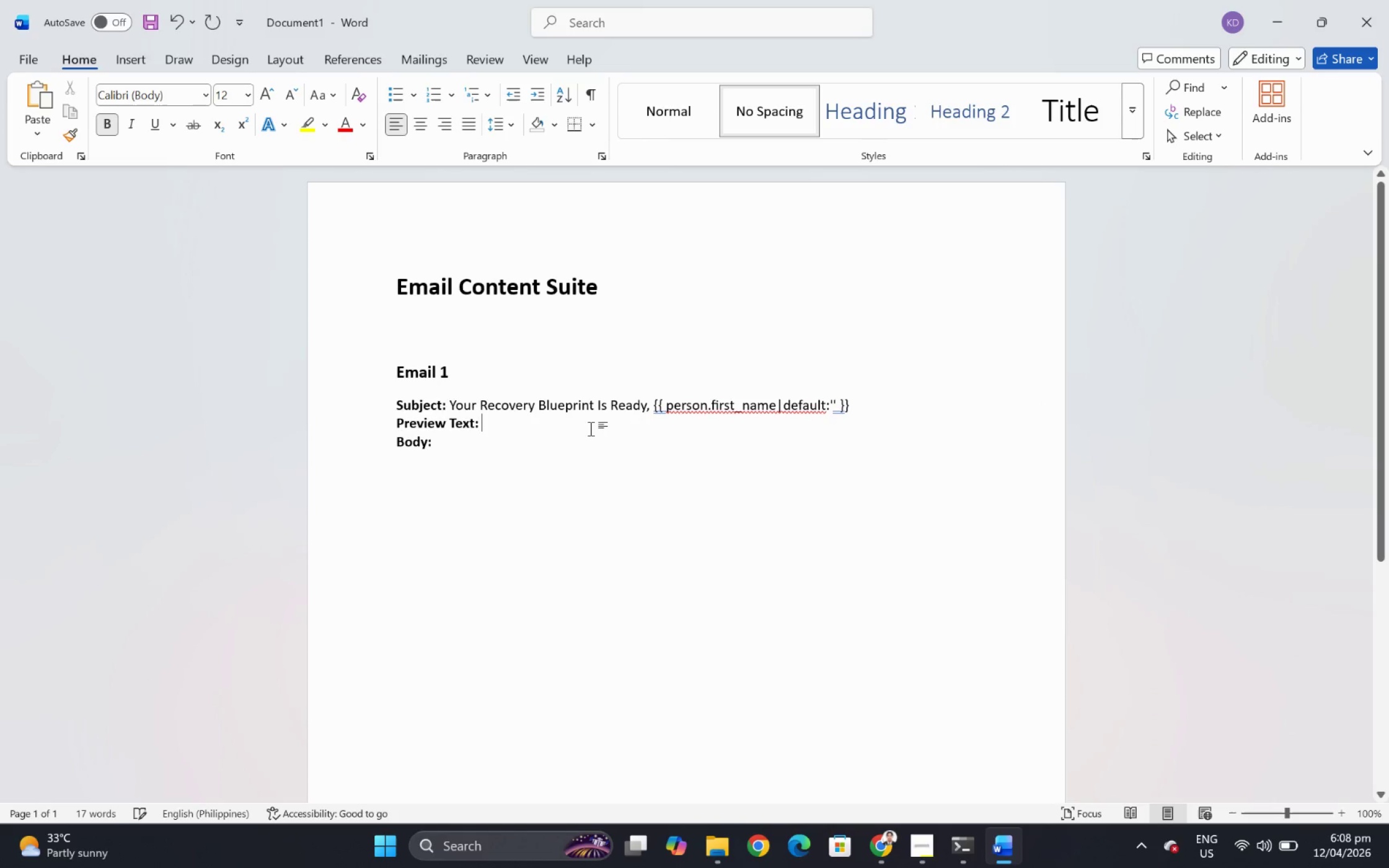 
key(Alt+Tab)
 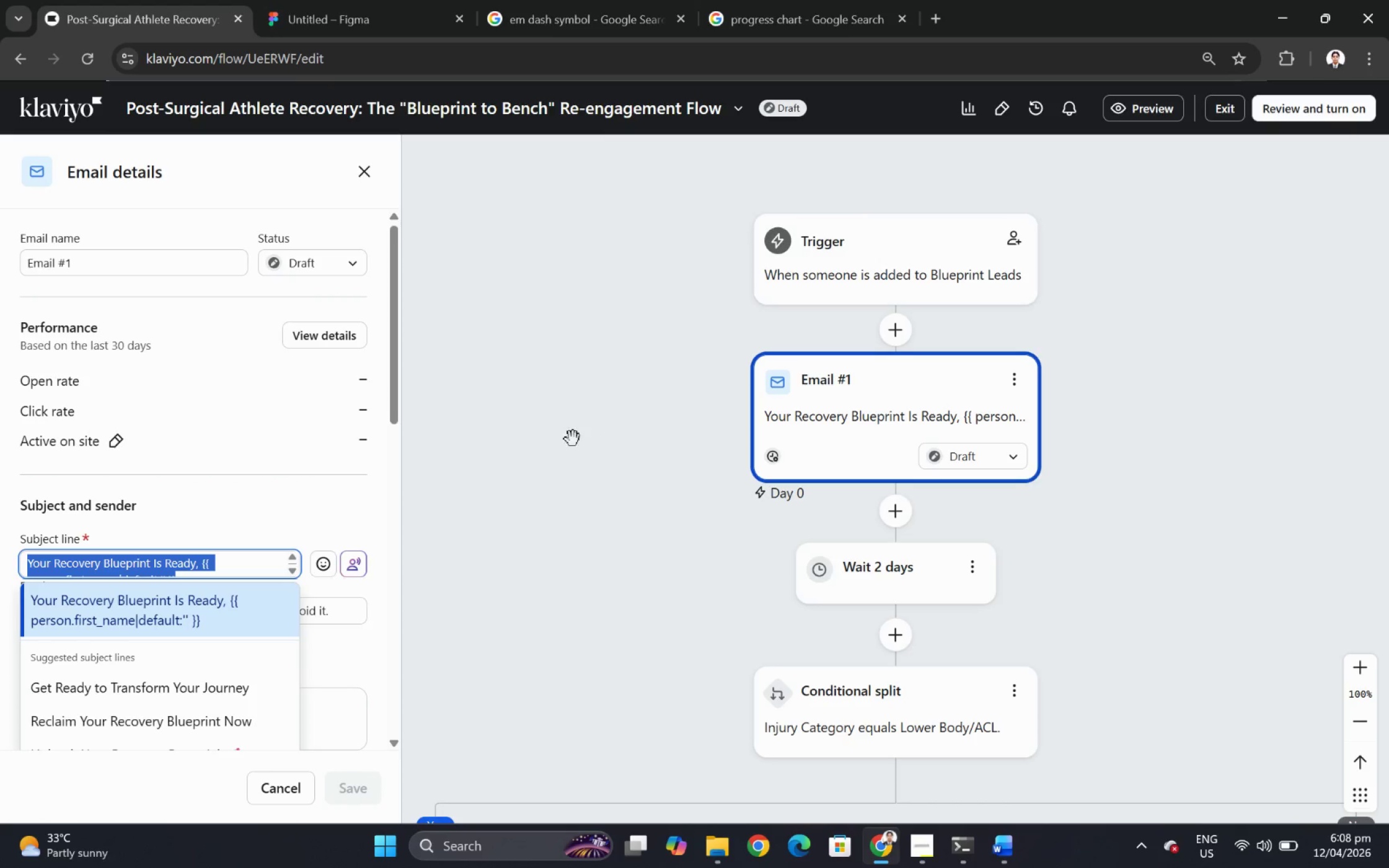 
key(Alt+AltLeft)
 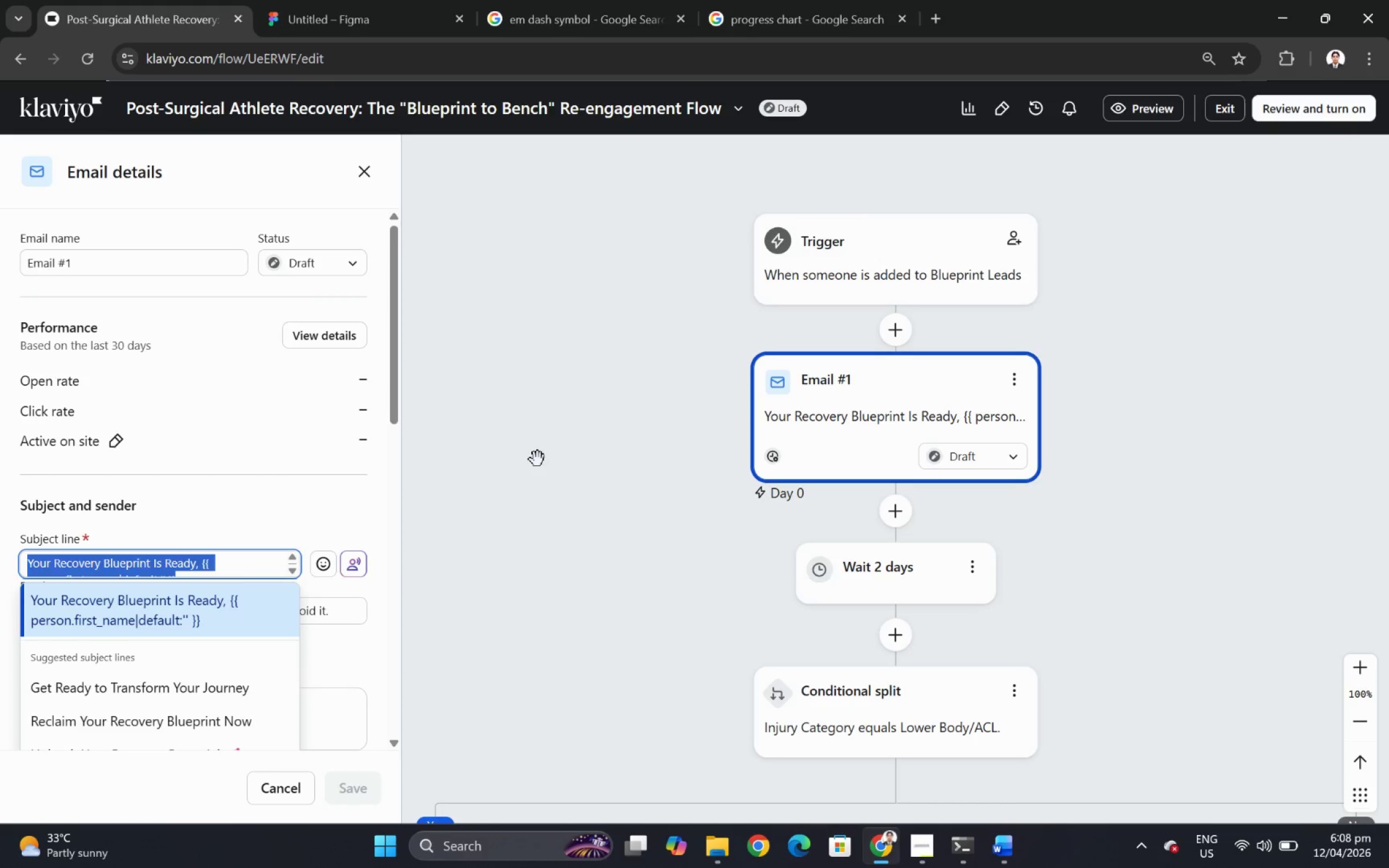 
key(Alt+Tab)
 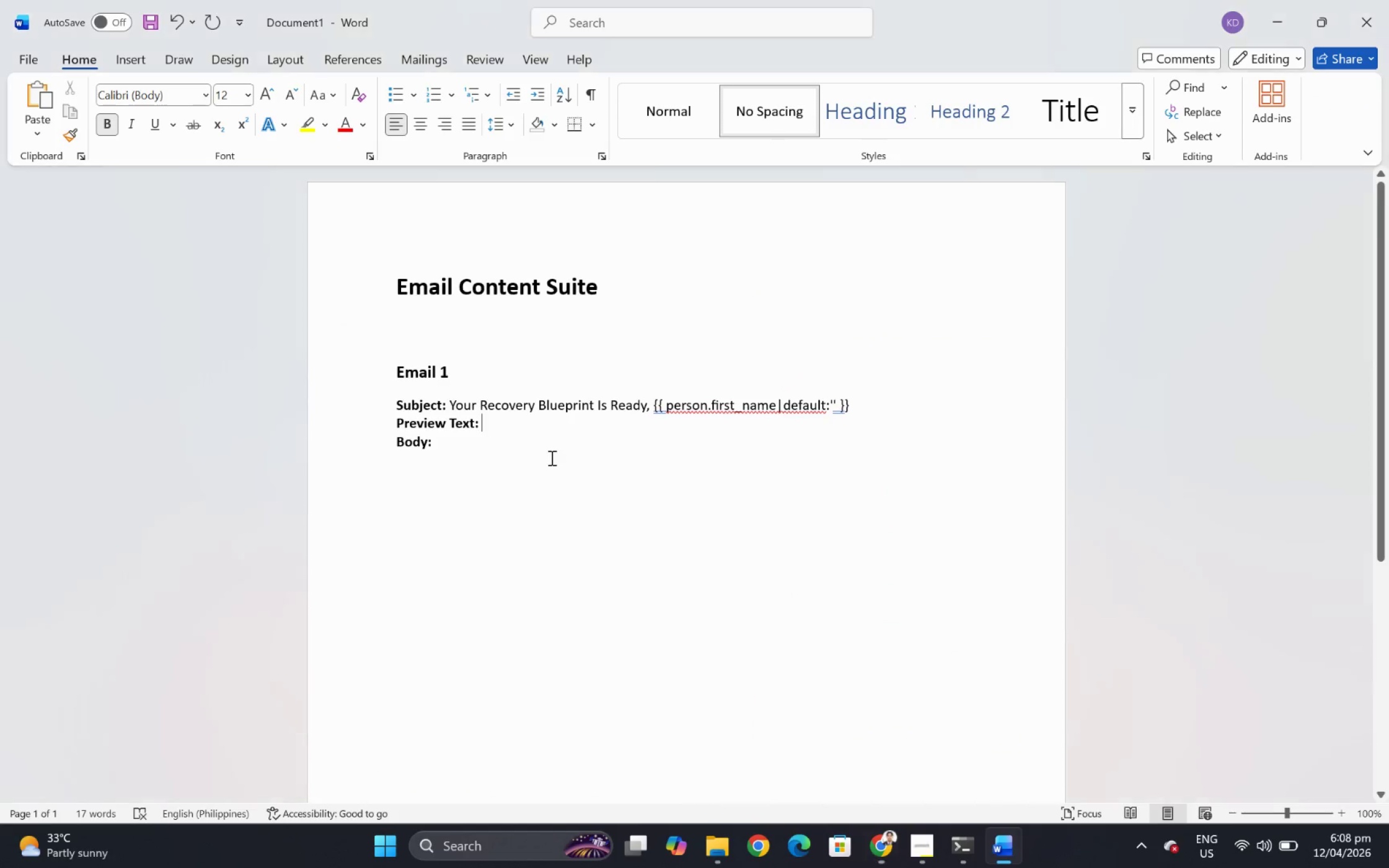 
key(Control+B)
 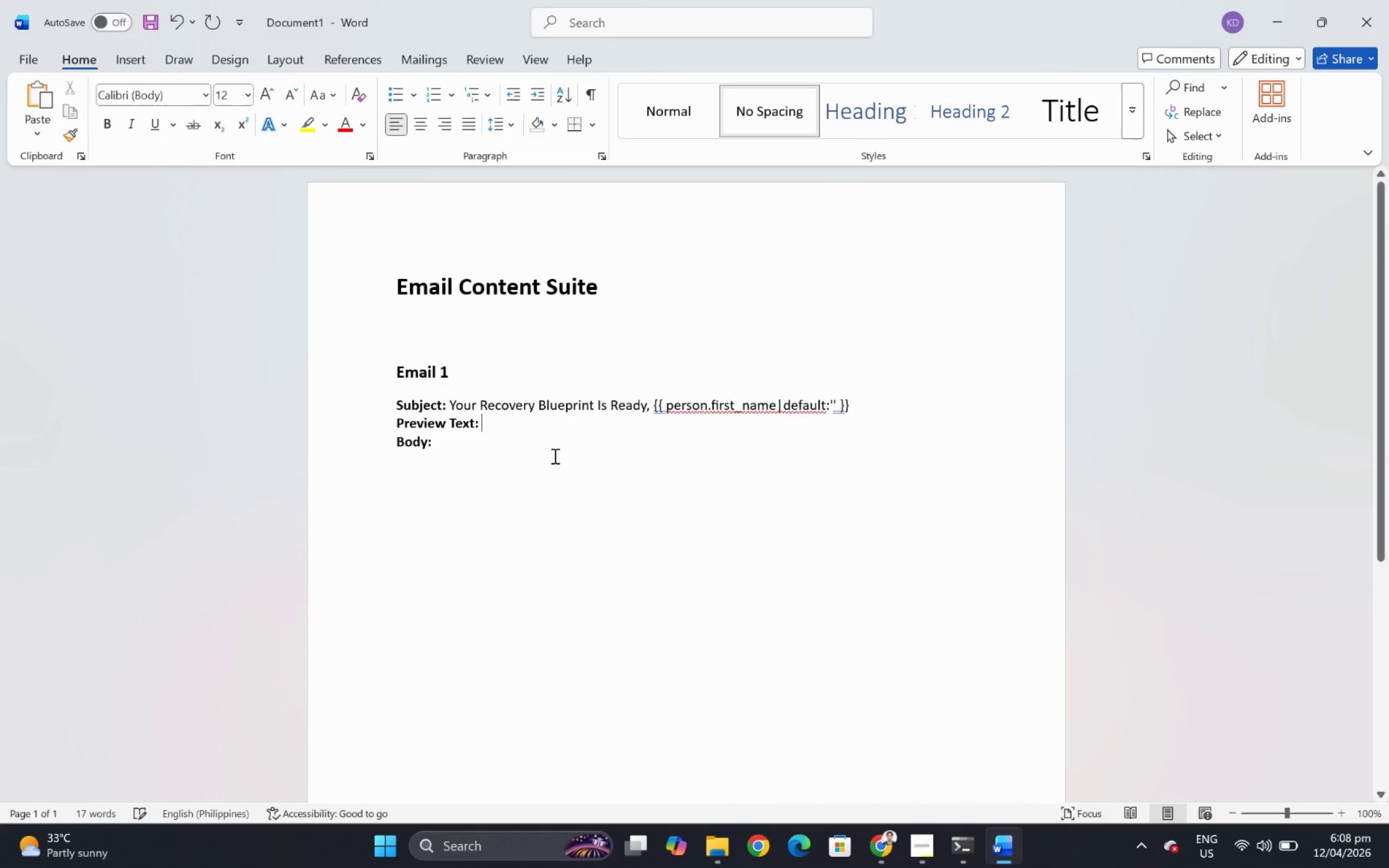 
key(Alt+AltLeft)
 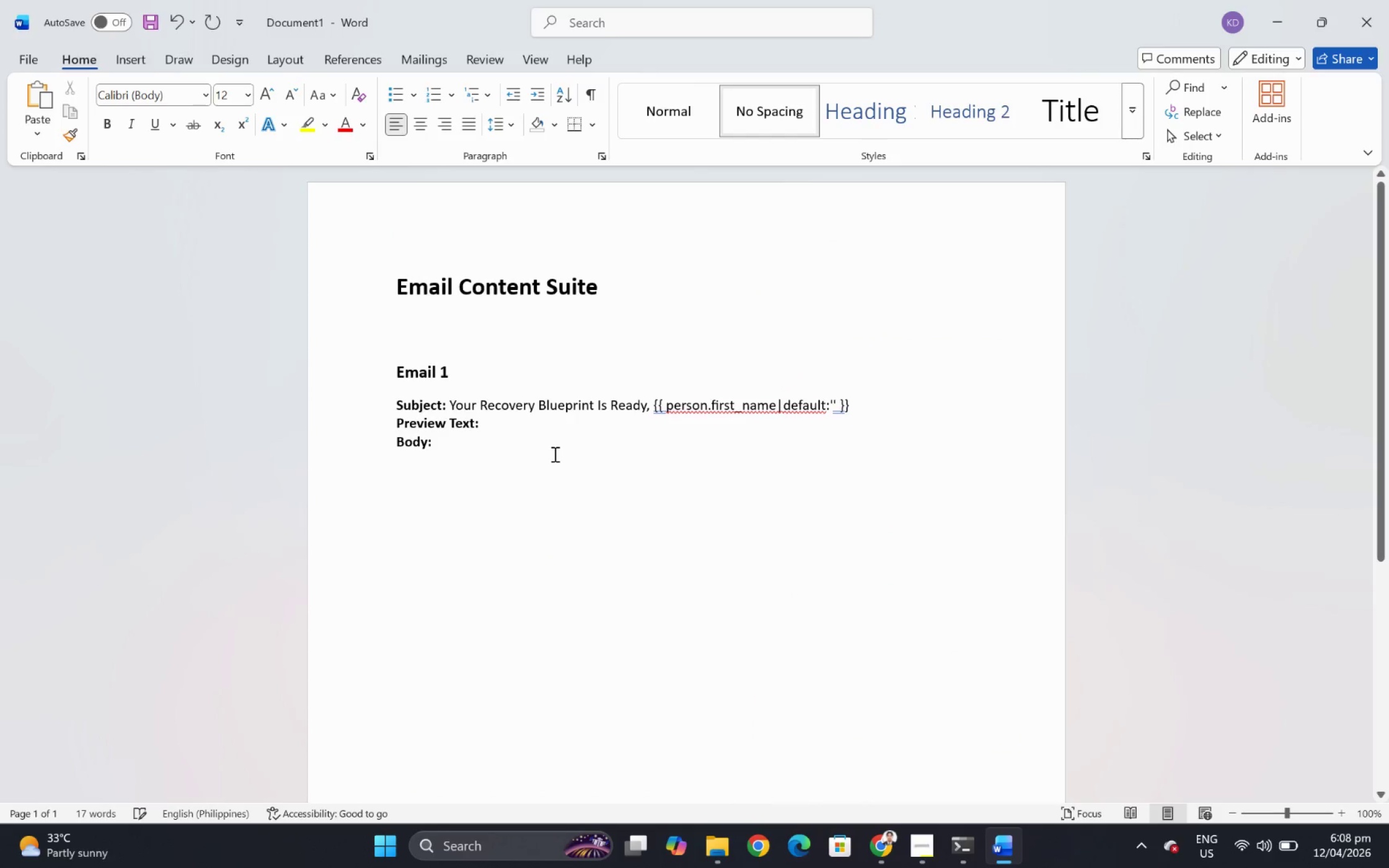 
key(Alt+Tab)
 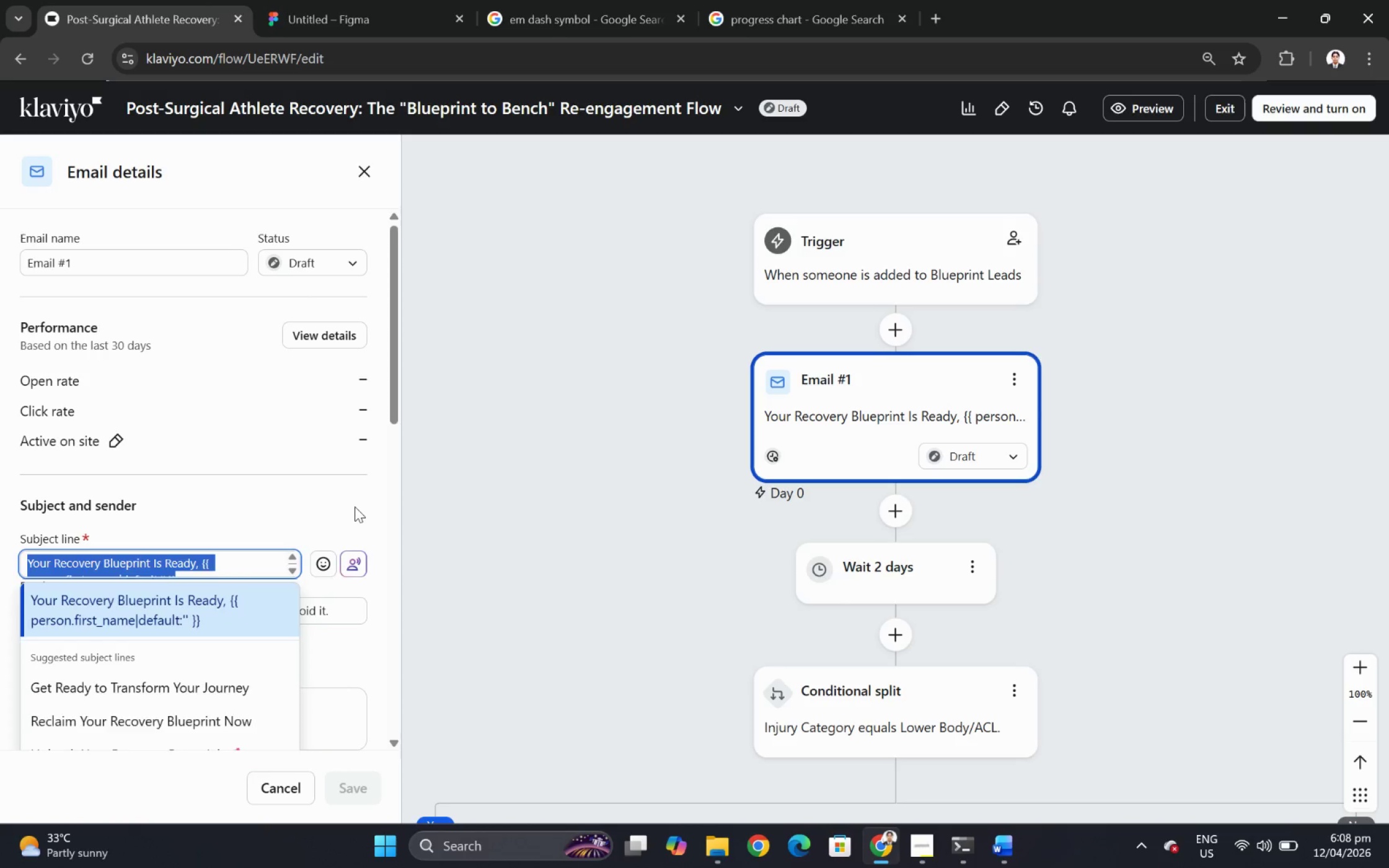 
scroll: coordinate [347, 524], scroll_direction: down, amount: 2.0
 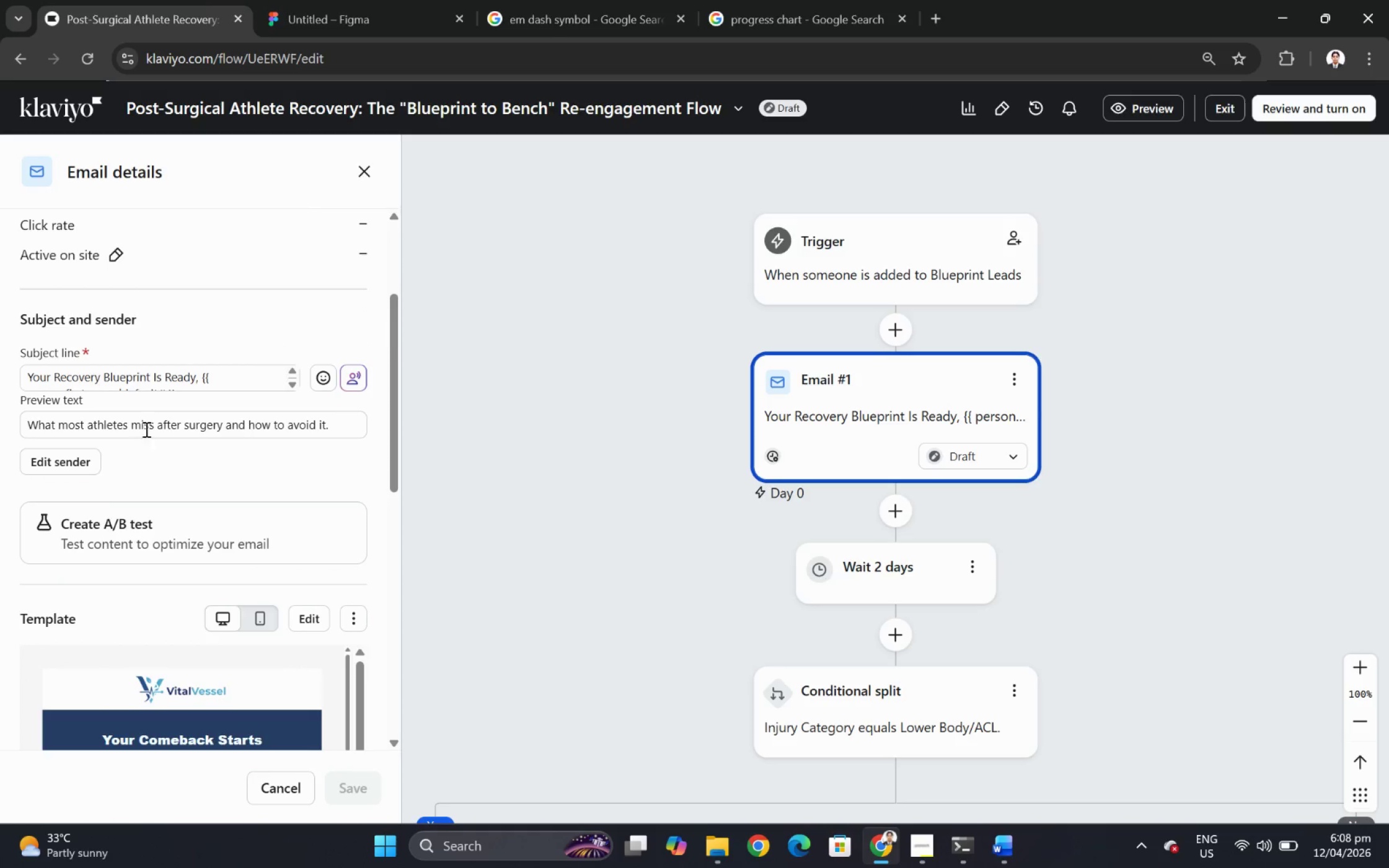 
double_click([150, 422])
 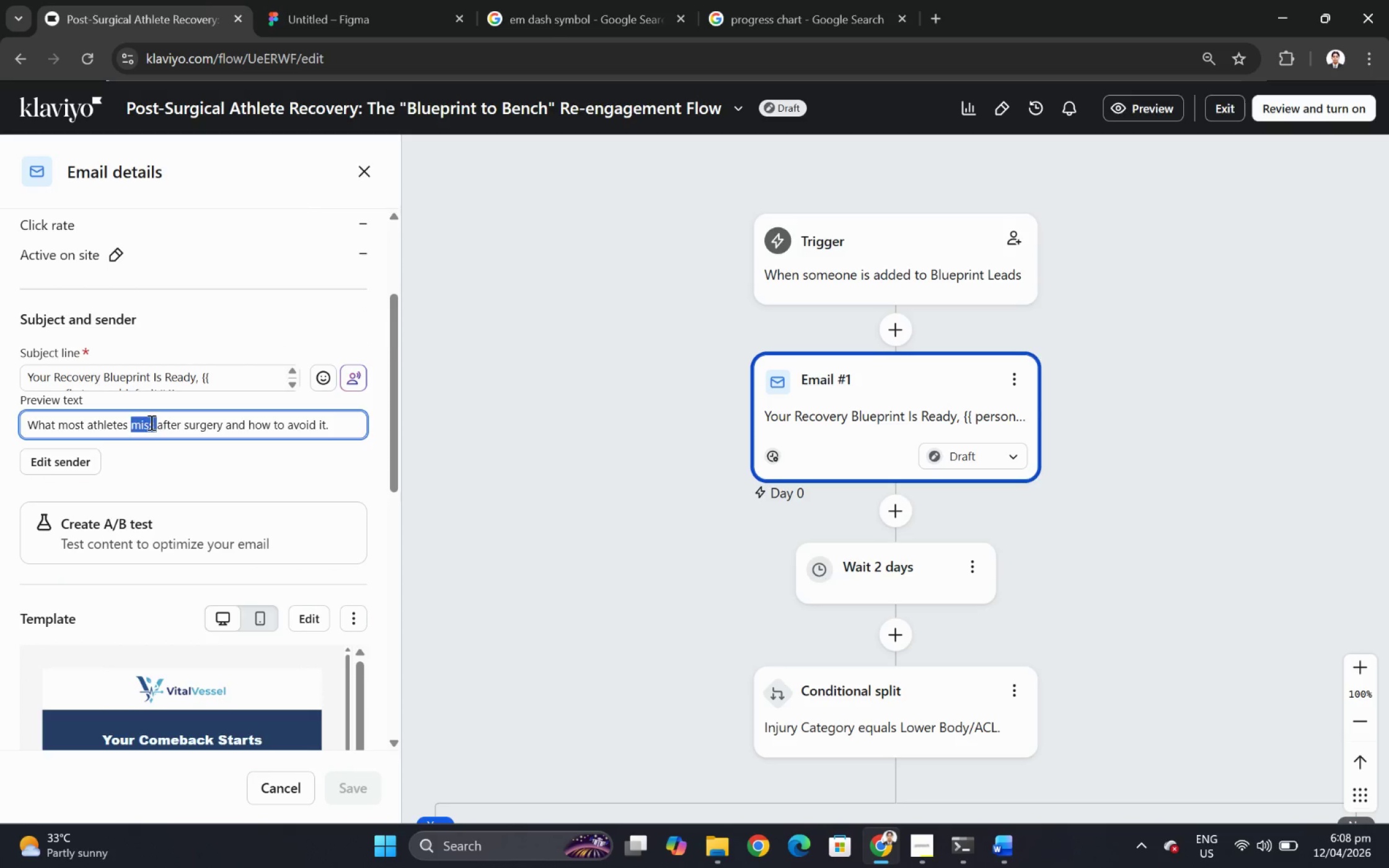 
triple_click([150, 422])
 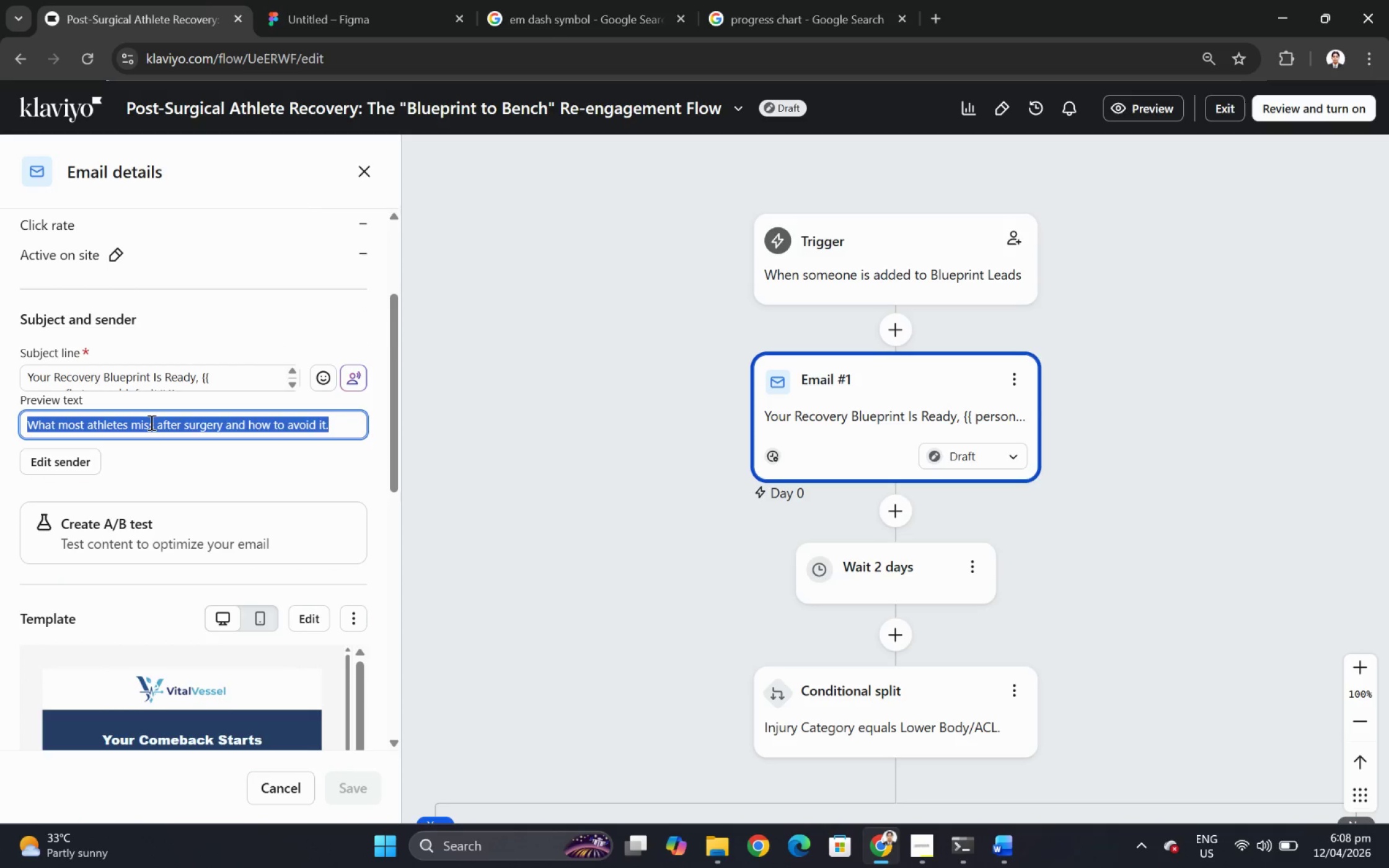 
key(Control+C)
 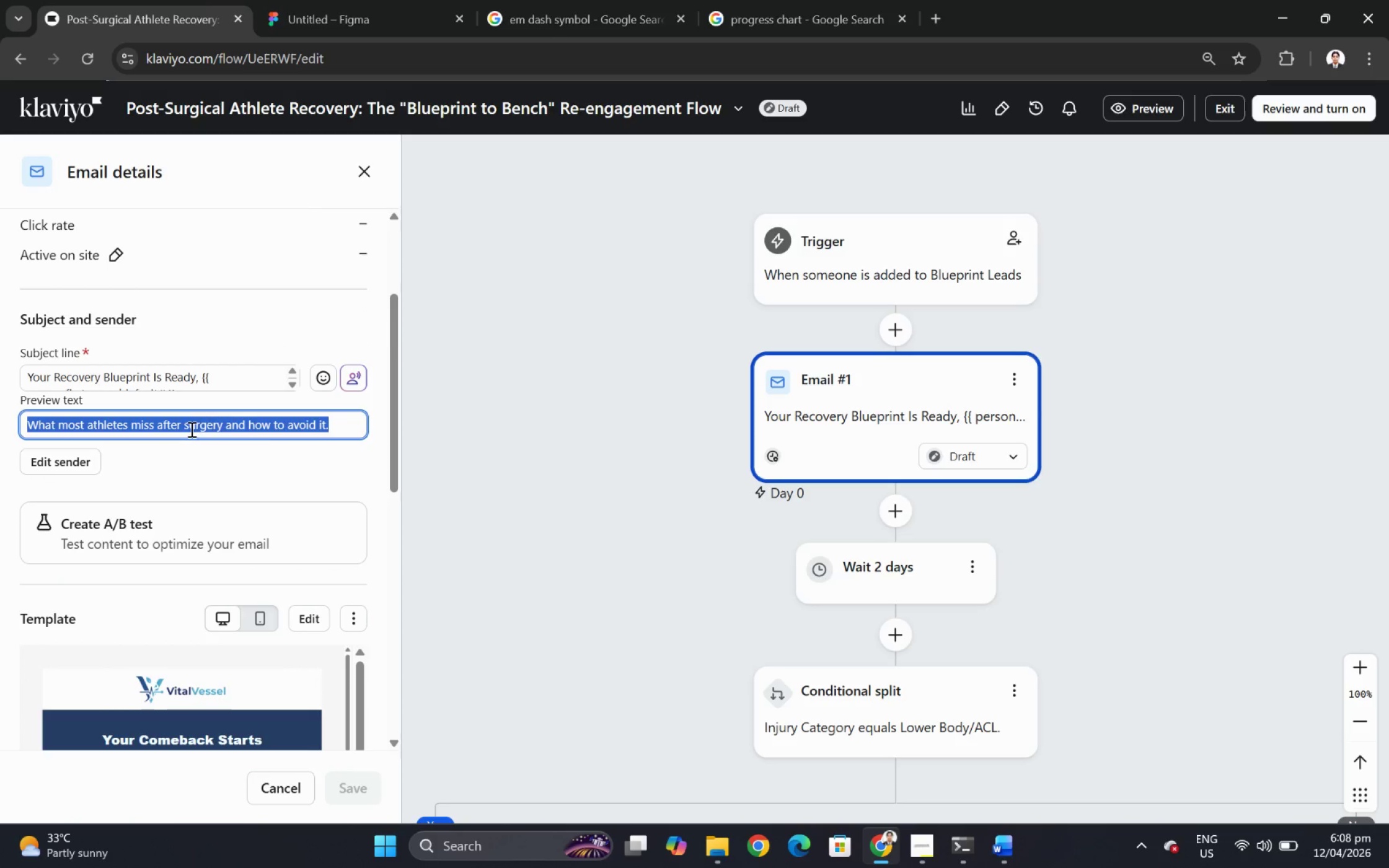 
key(Alt+AltLeft)
 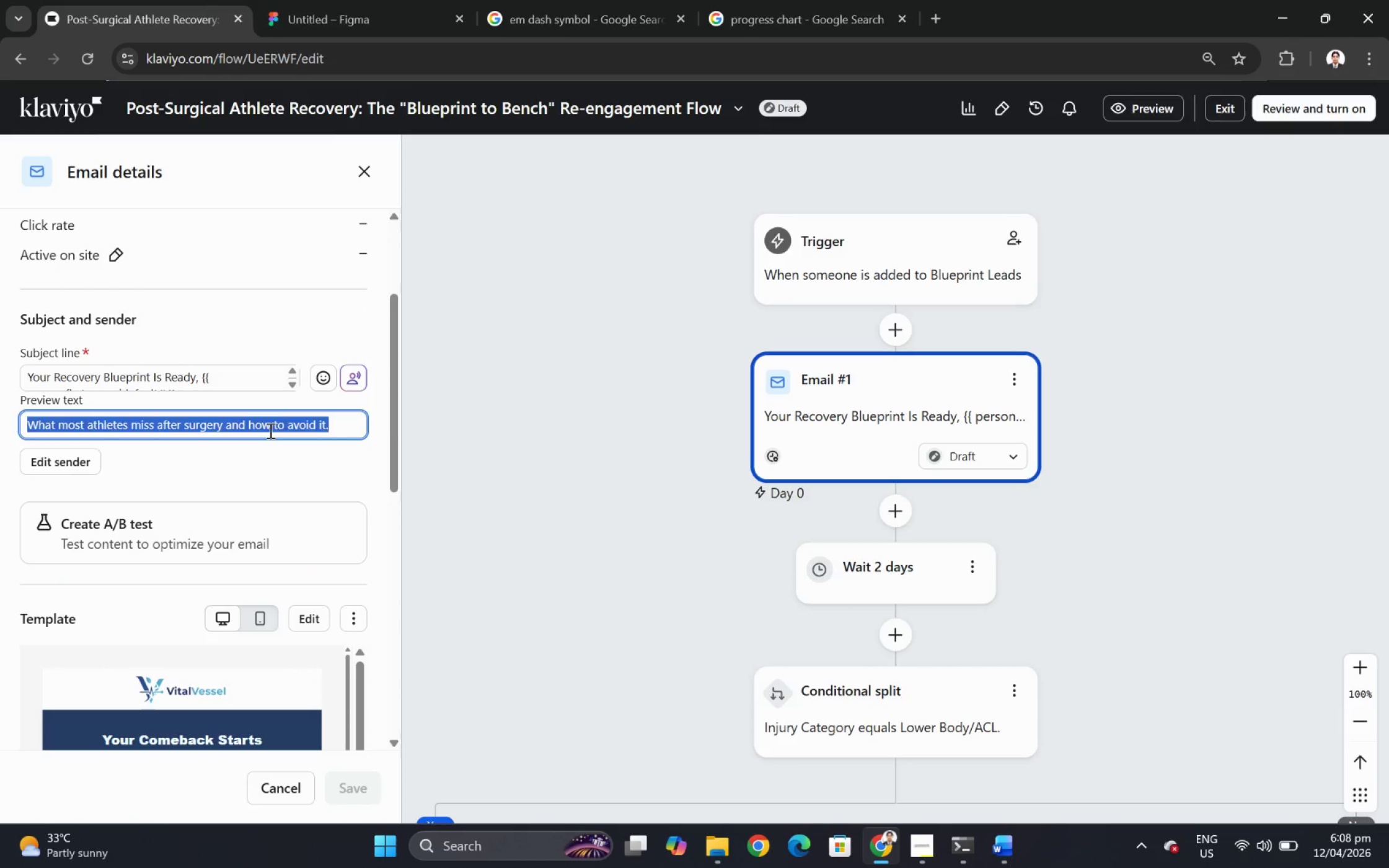 
key(Alt+Tab)
 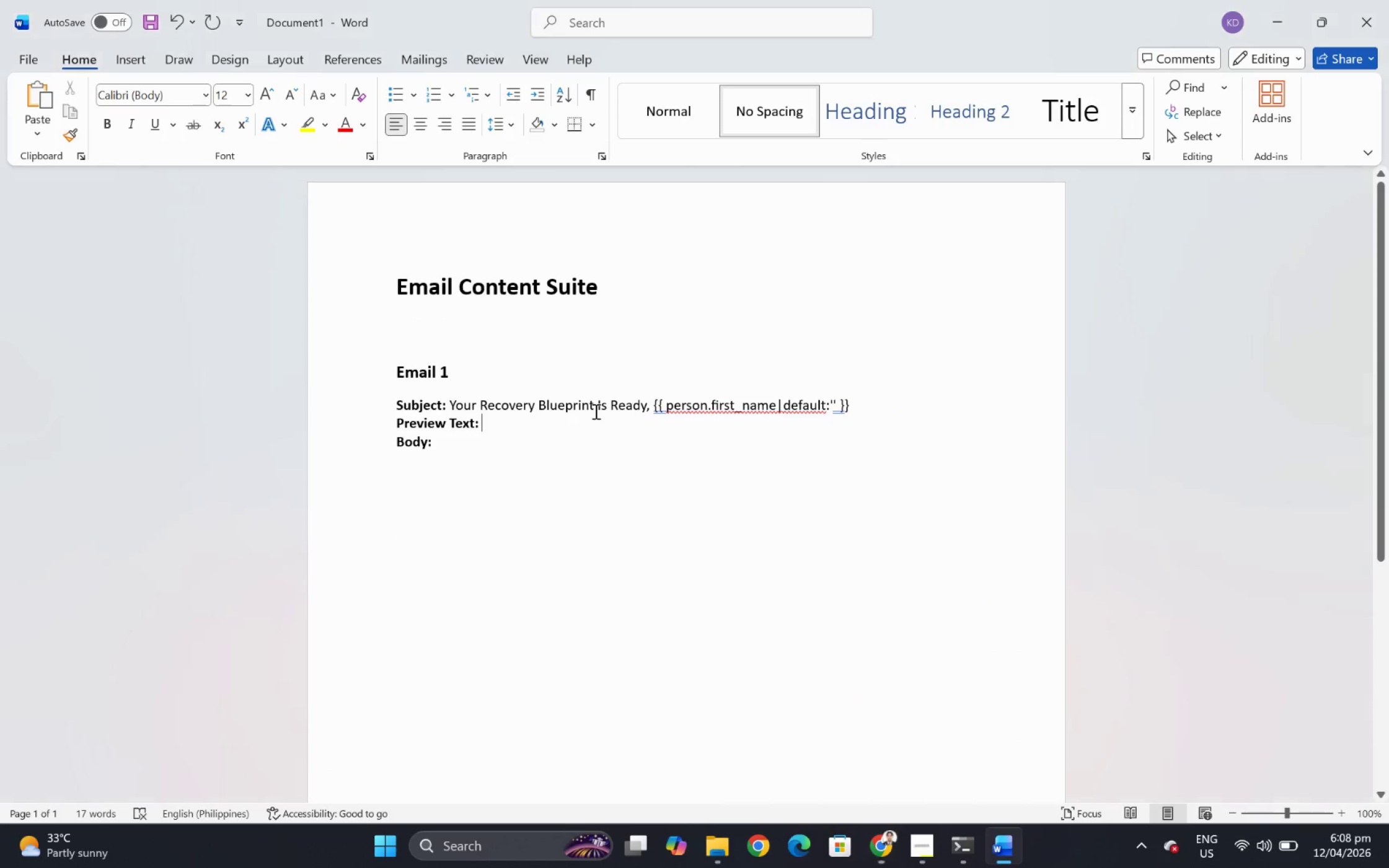 
key(Control+V)
 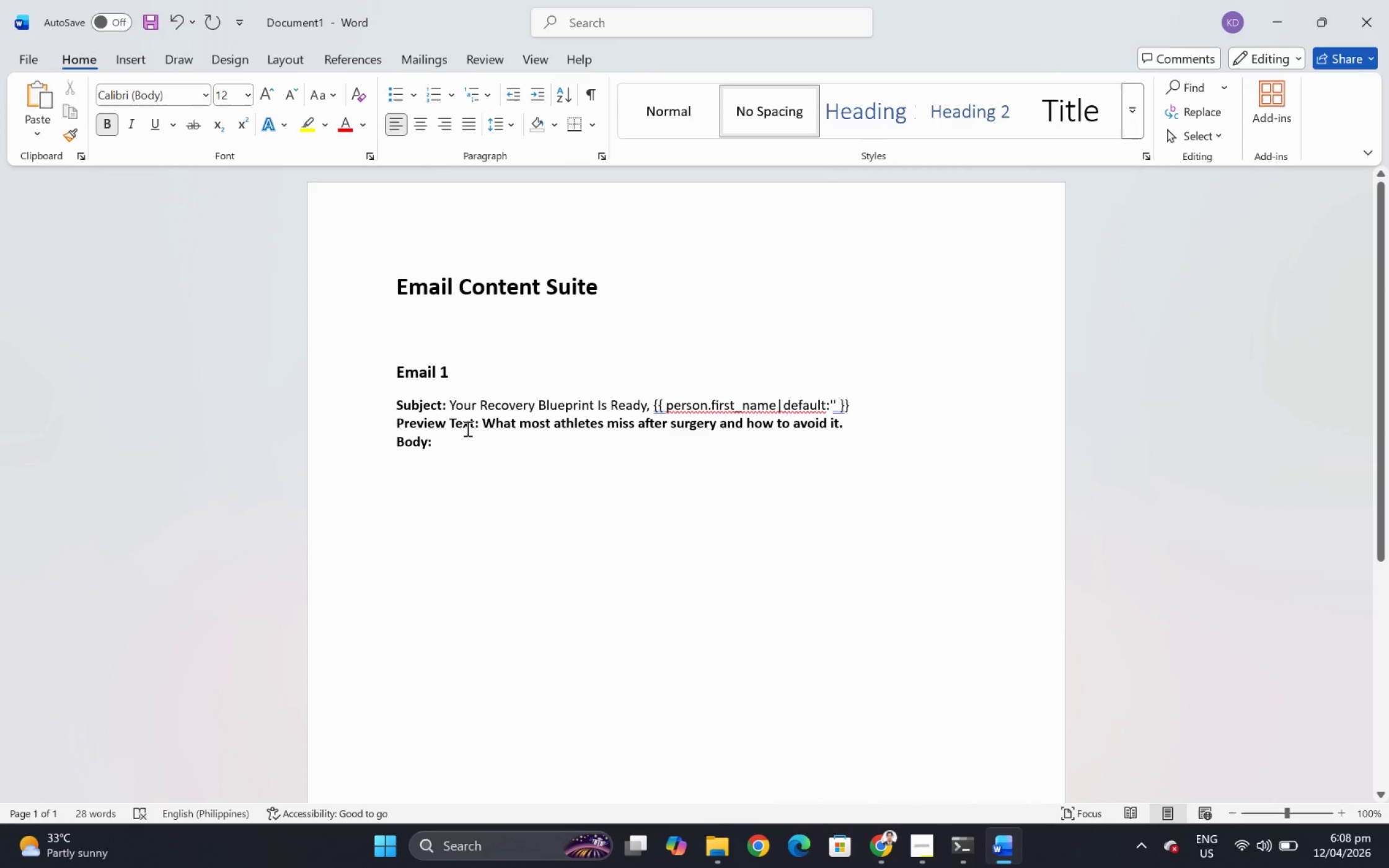 
hold_key(key=ShiftLeft, duration=0.53)
left_click([487, 426])
 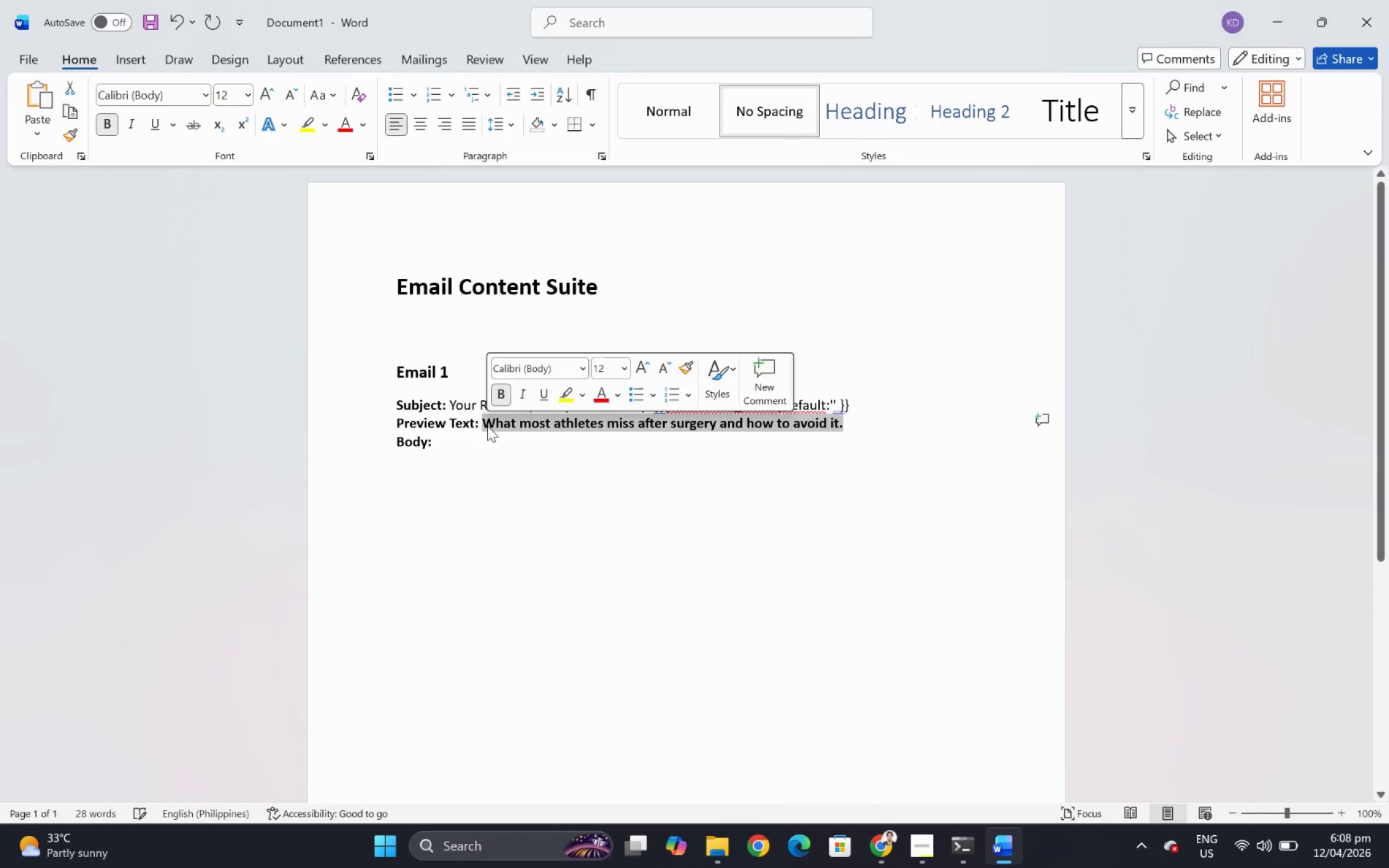 
key(Control+B)
 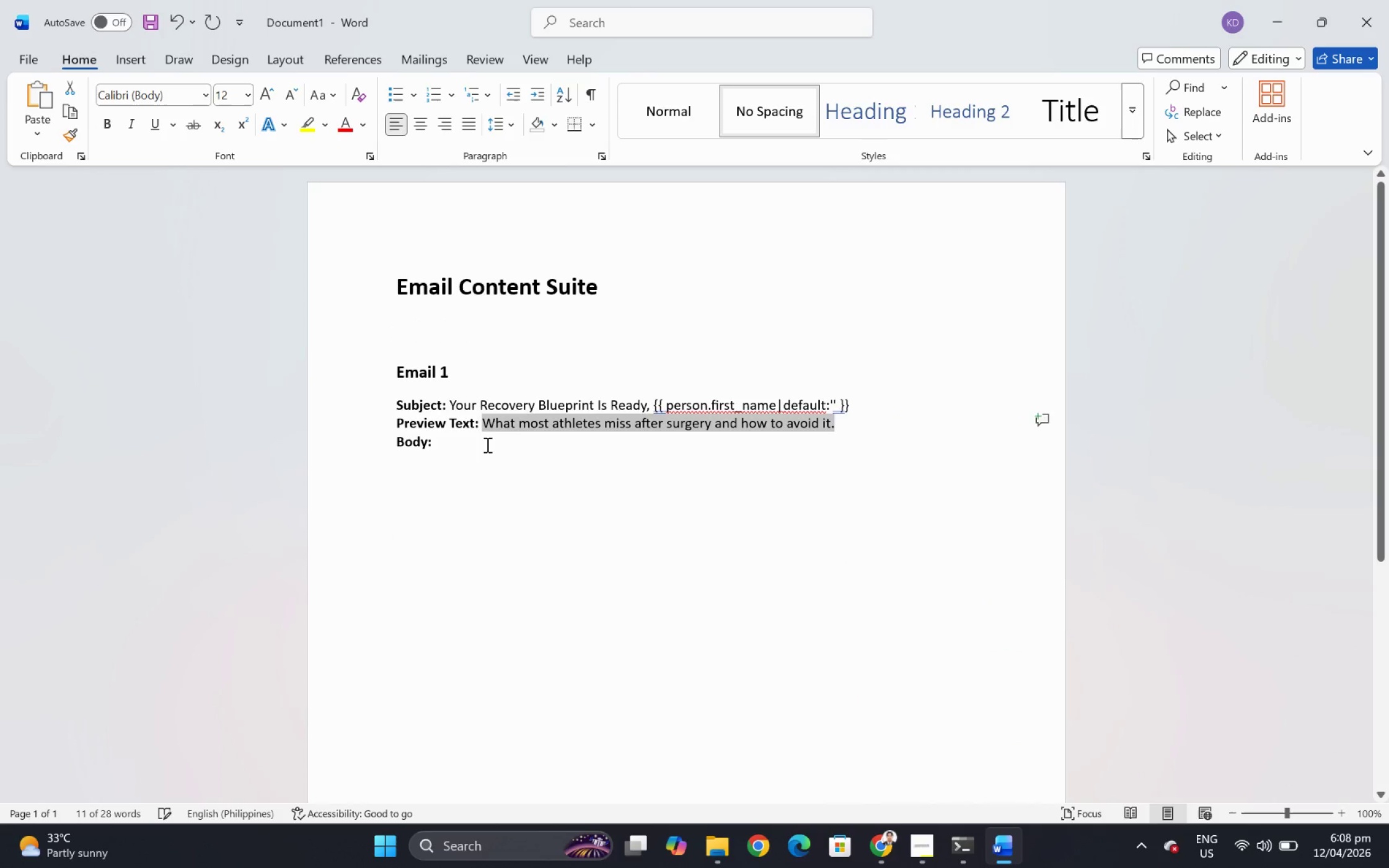 
left_click([485, 444])
 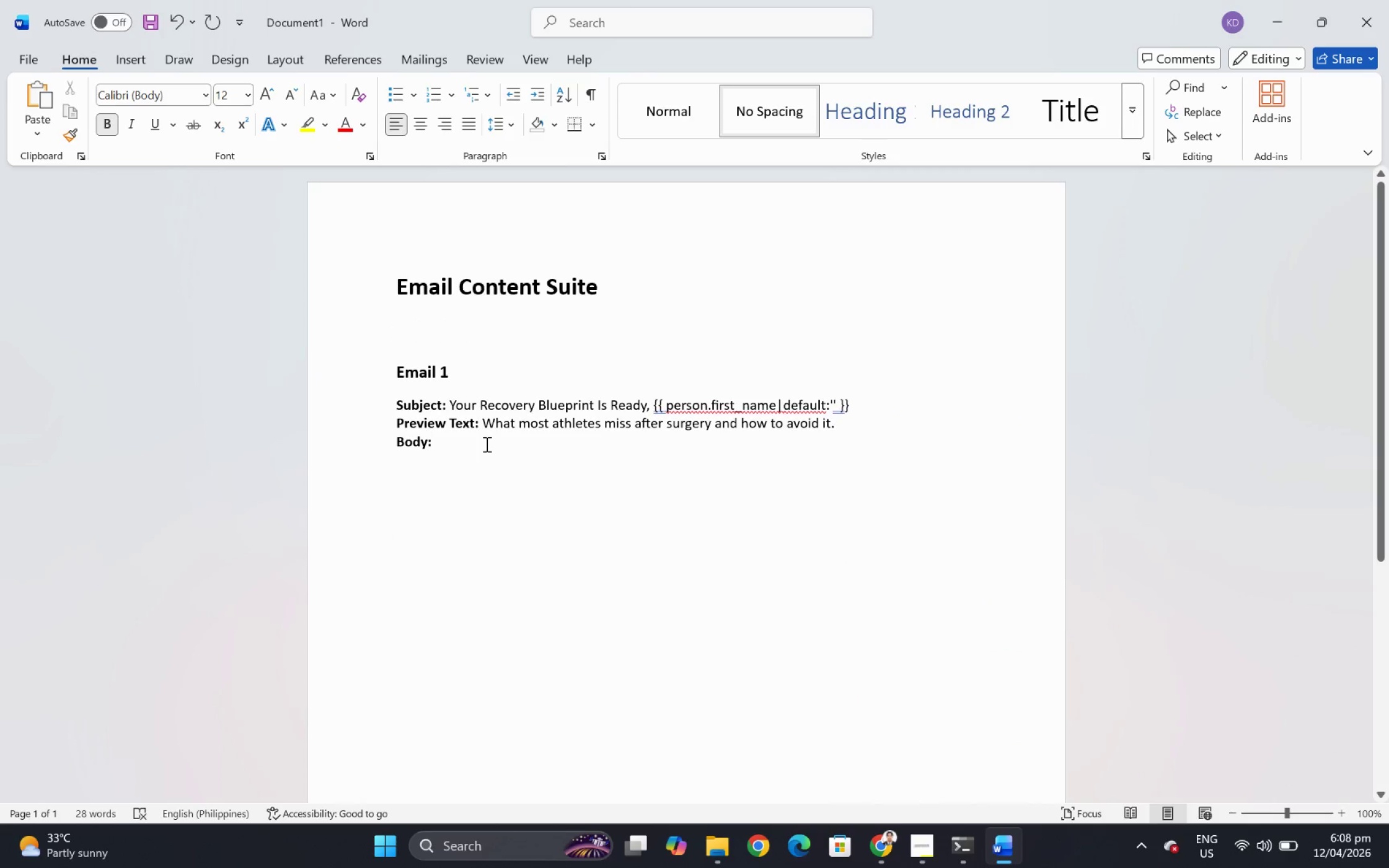 
key(Space)
 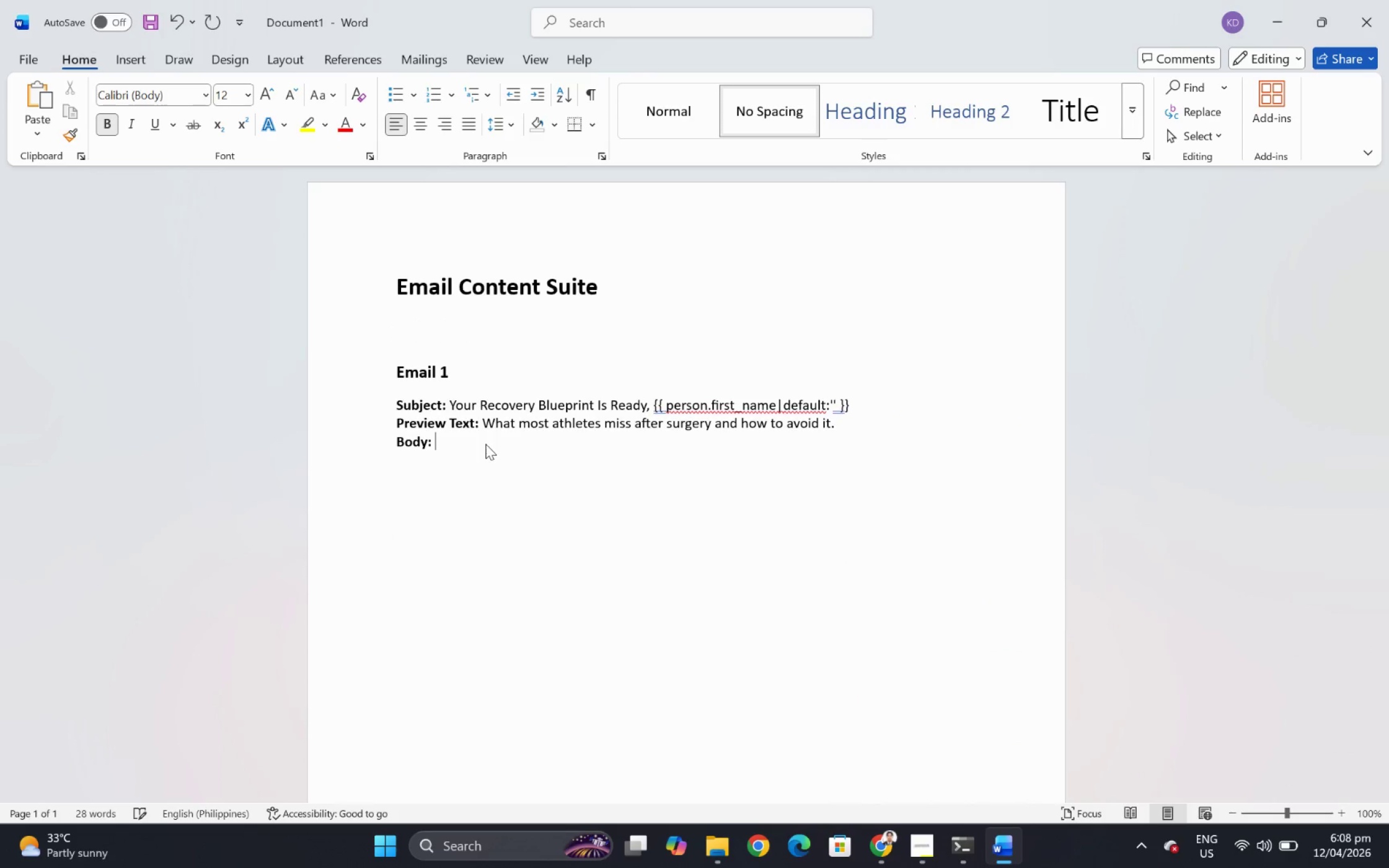 
key(Alt+AltLeft)
 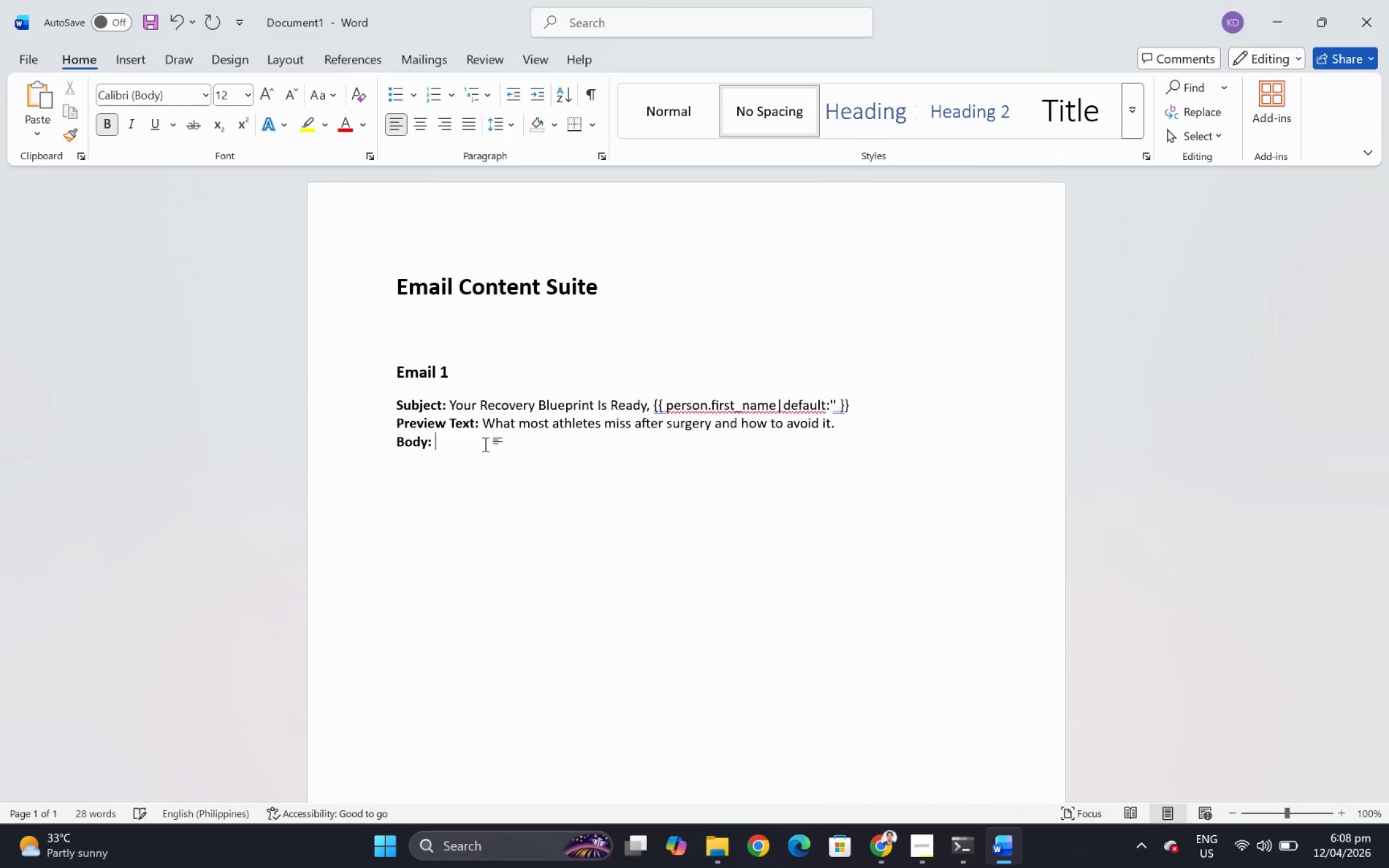 
key(Alt+Tab)
 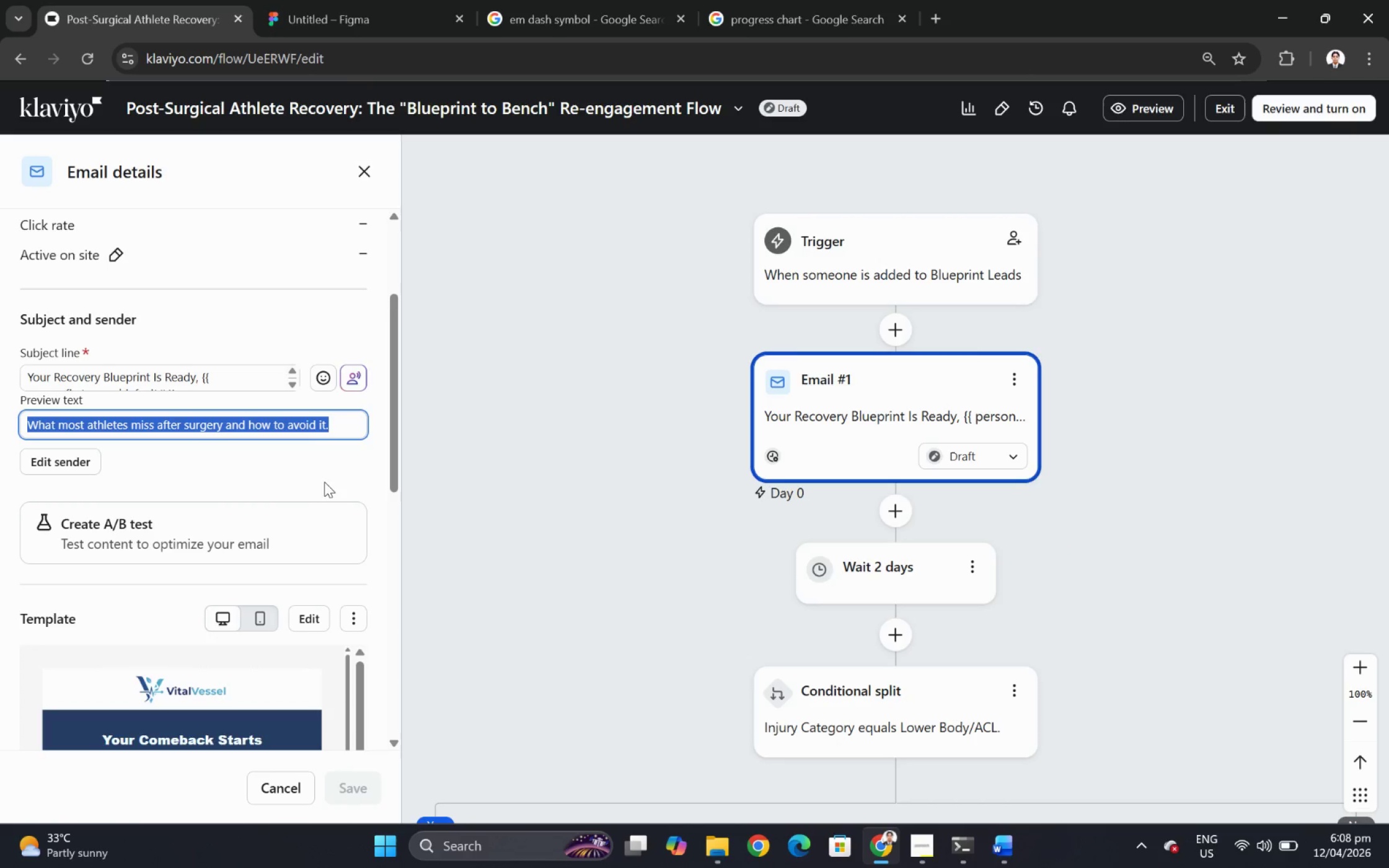 
left_click([325, 476])
 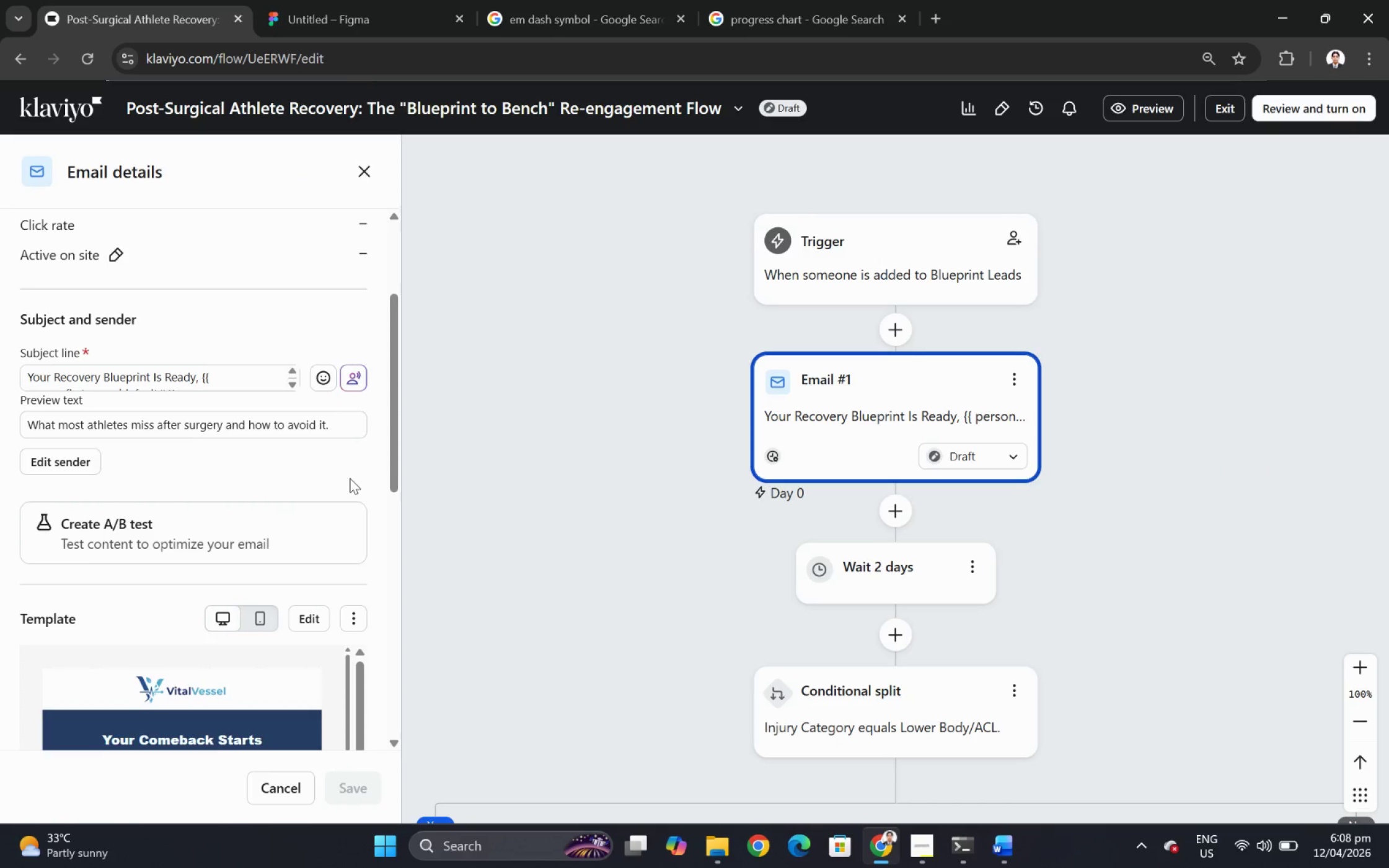 
scroll: coordinate [350, 479], scroll_direction: down, amount: 1.0
 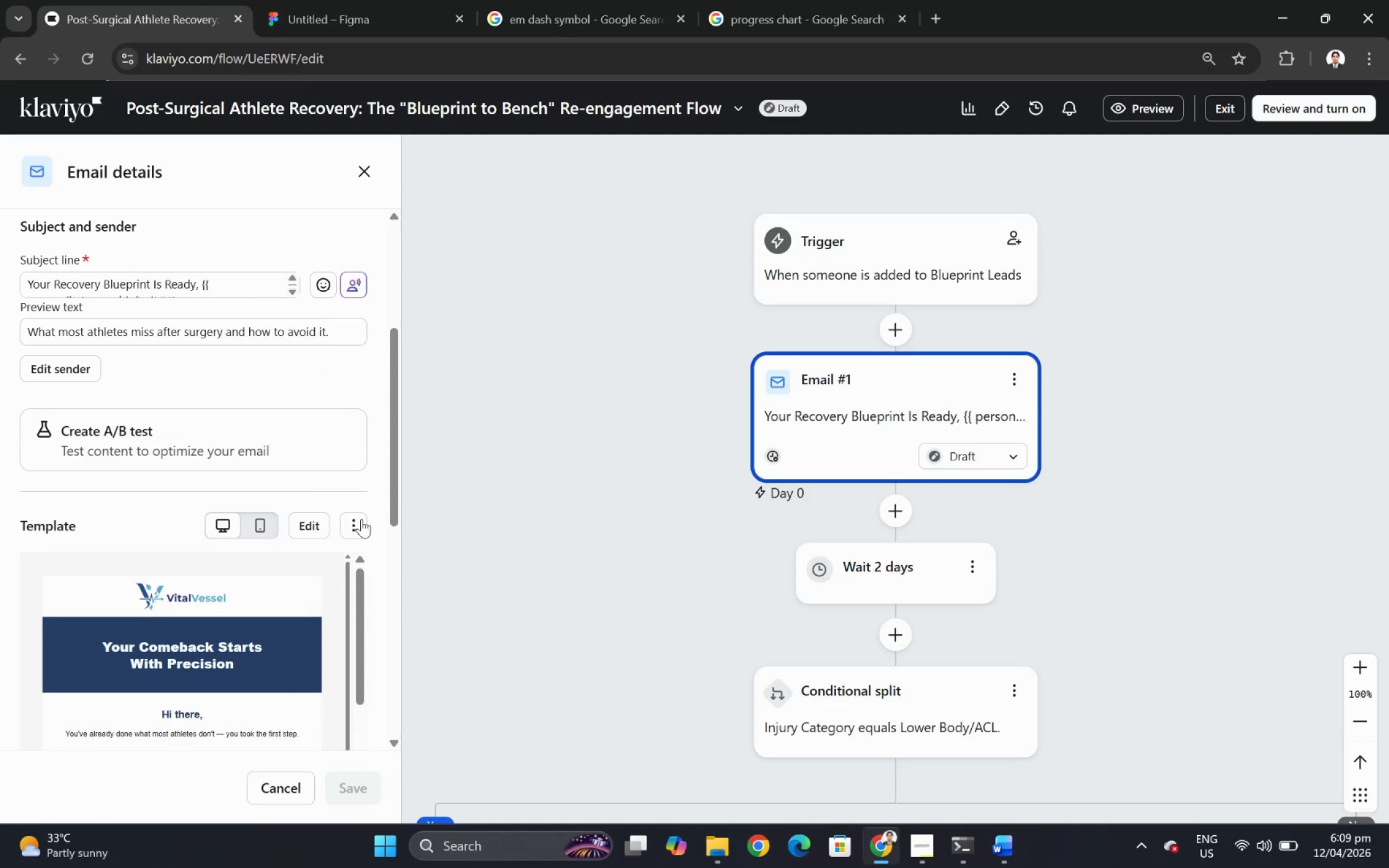 
left_click([355, 525])
 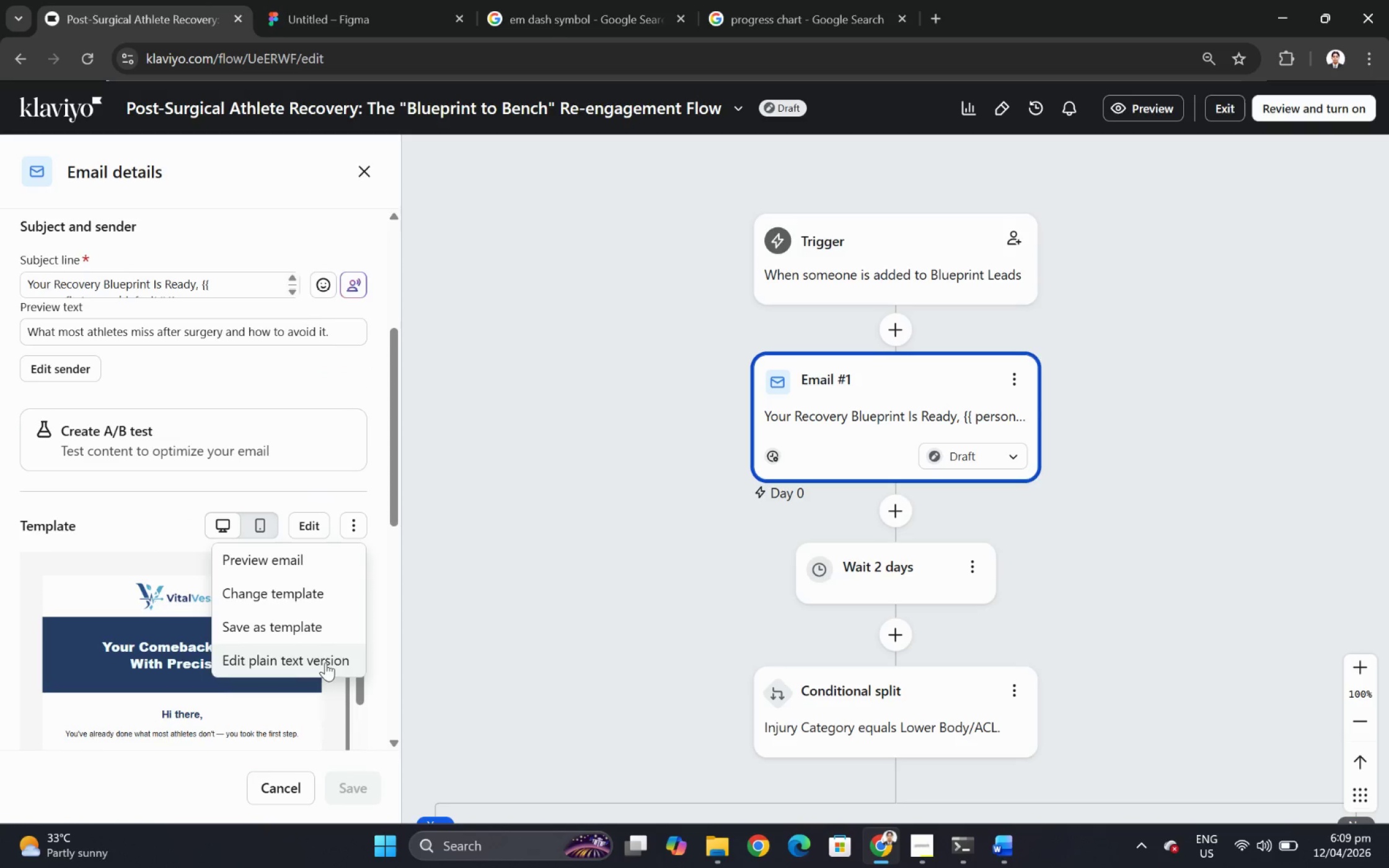 
left_click([325, 661])
 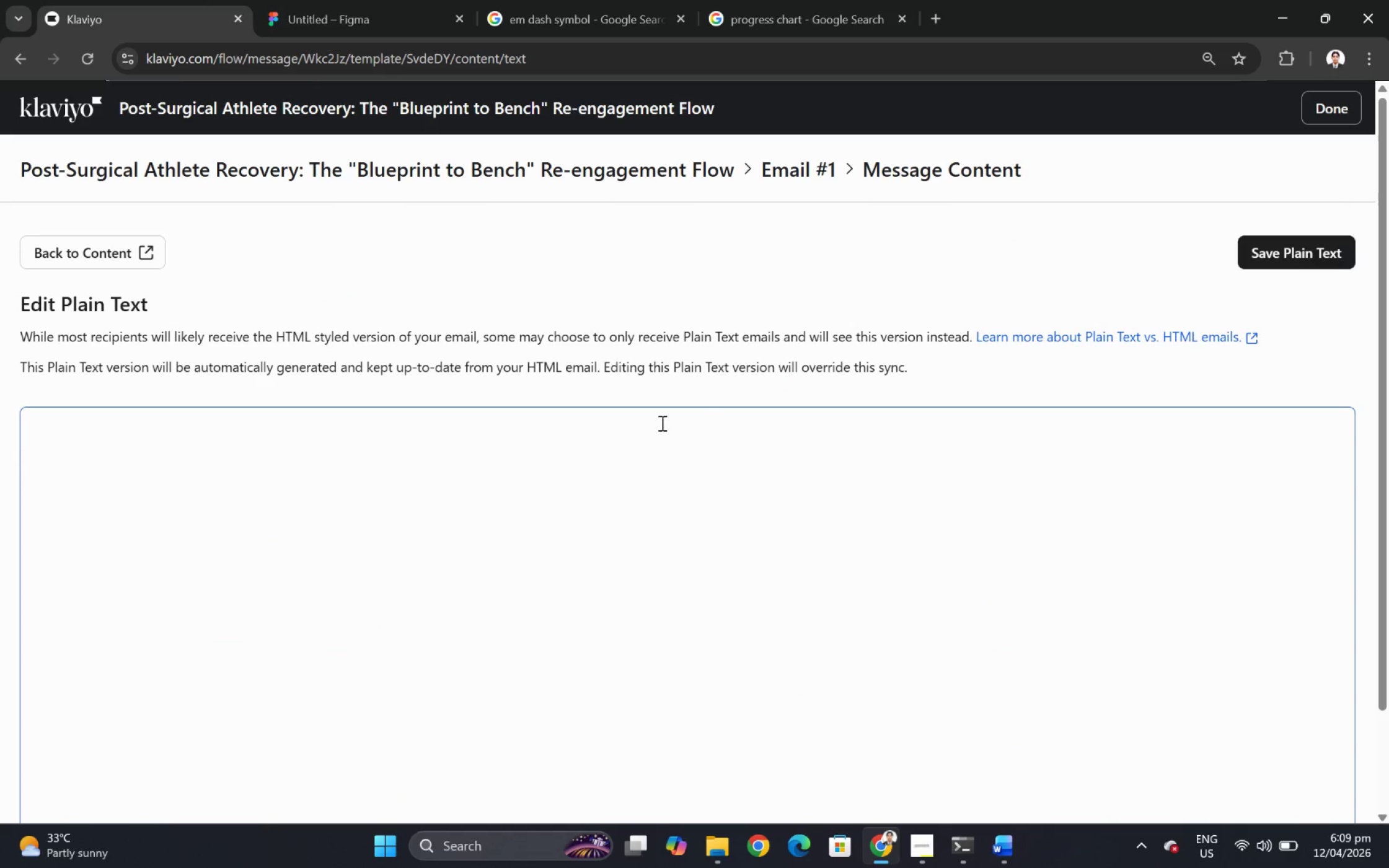 
scroll: coordinate [464, 478], scroll_direction: down, amount: 1.0
 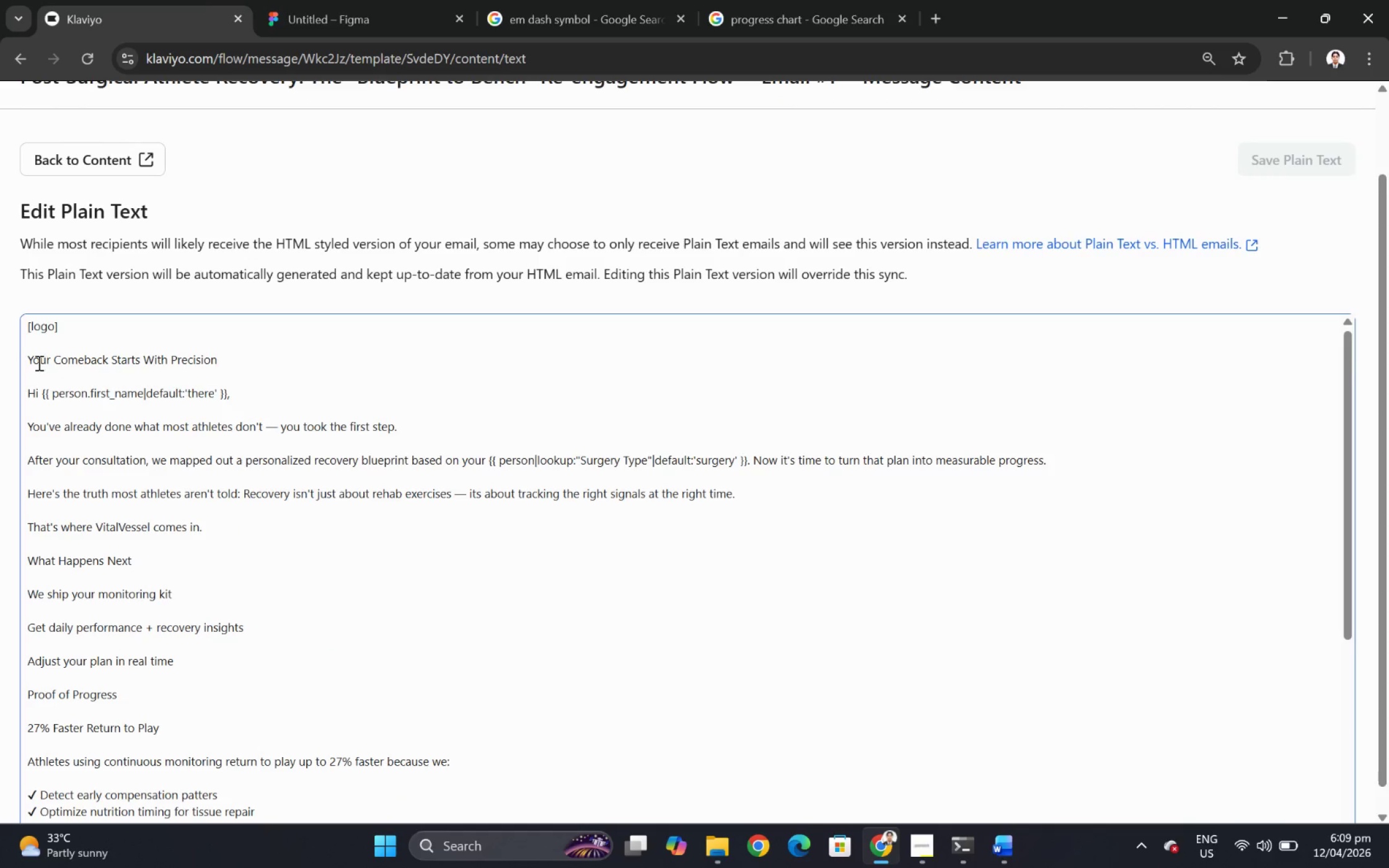 
left_click_drag(start_coordinate=[32, 362], to_coordinate=[297, 461])
 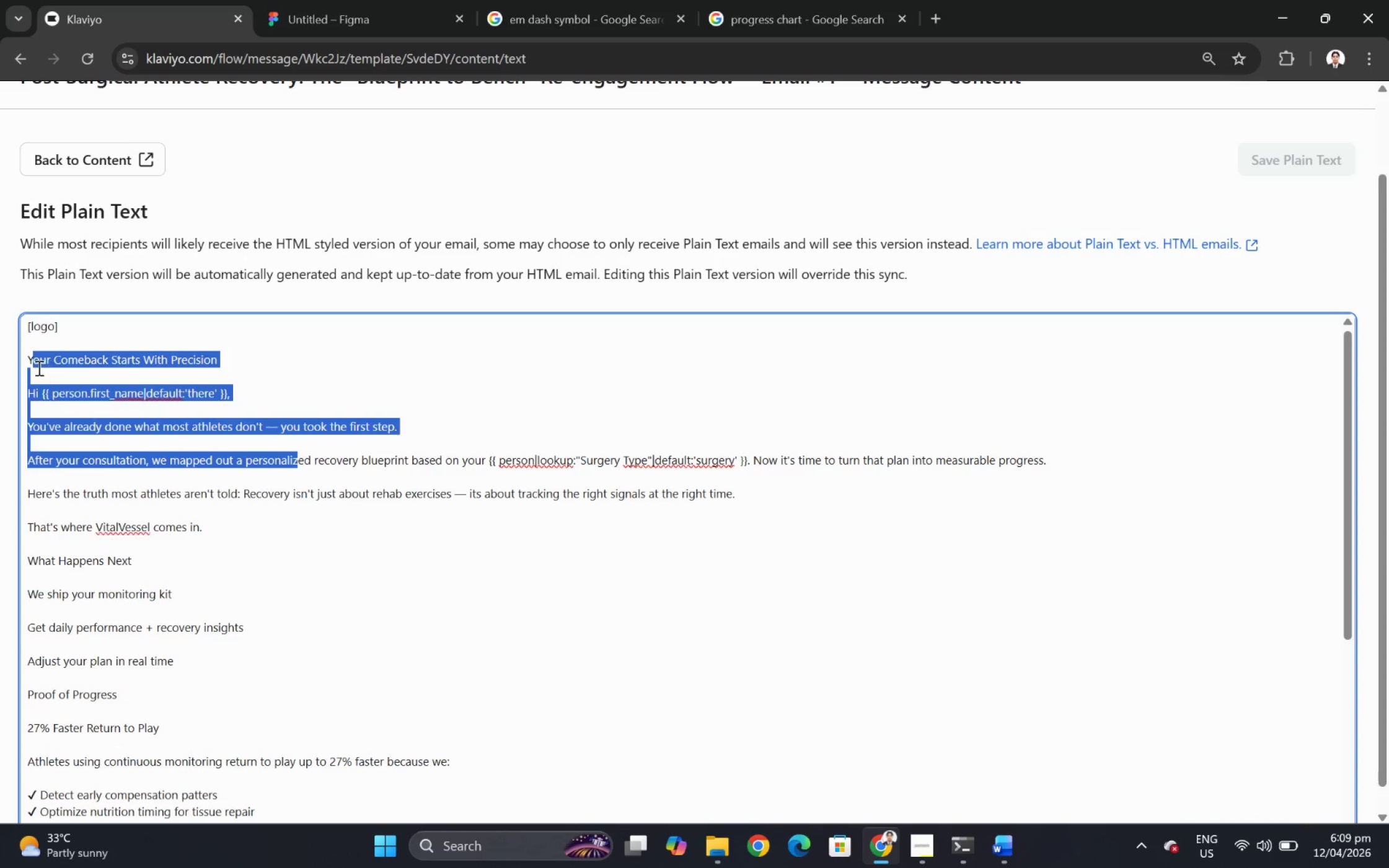 
left_click_drag(start_coordinate=[30, 362], to_coordinate=[285, 568])
 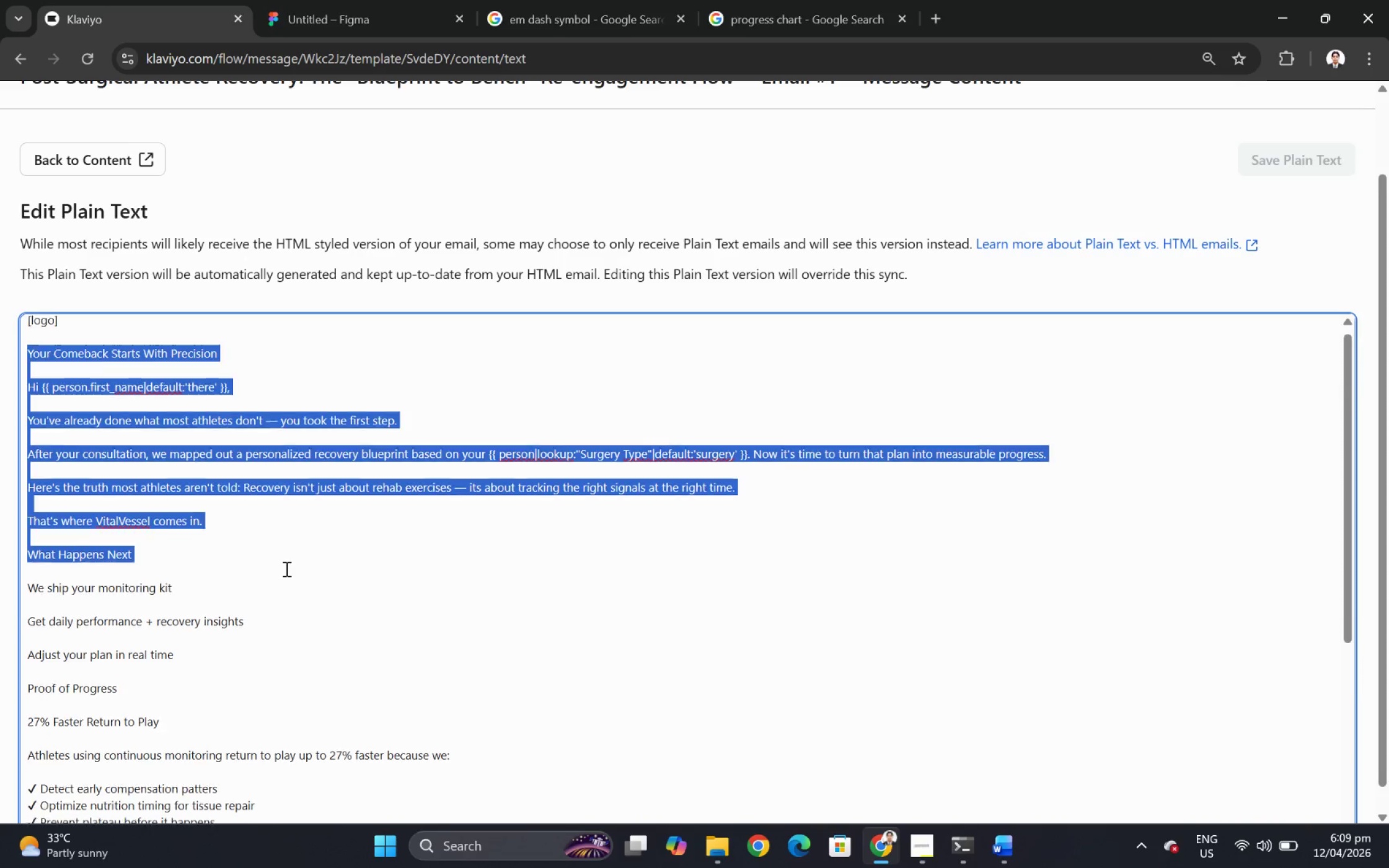 
scroll: coordinate [292, 551], scroll_direction: down, amount: 10.0
 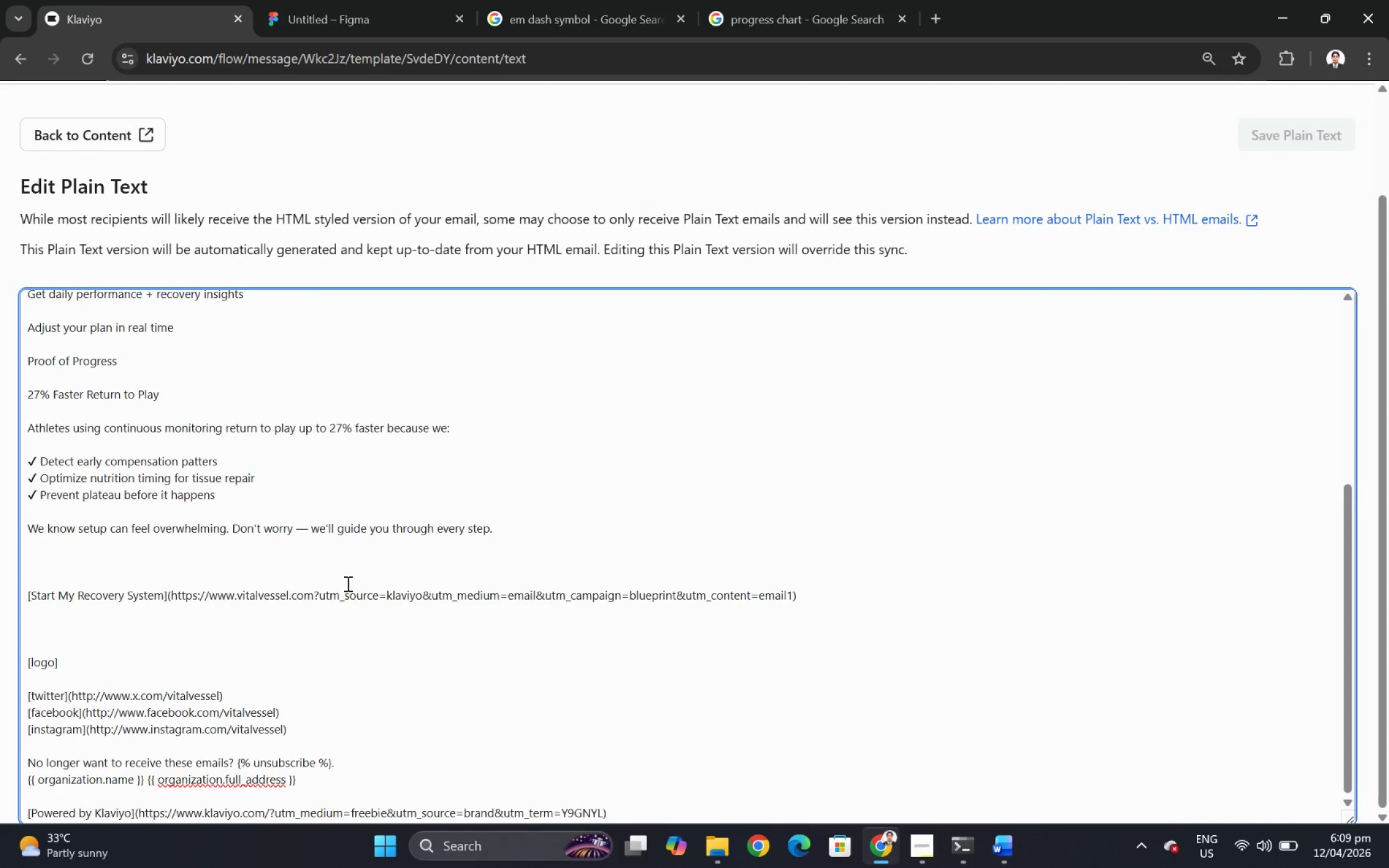 
hold_key(key=ShiftLeft, duration=1.5)
left_click([327, 623])
 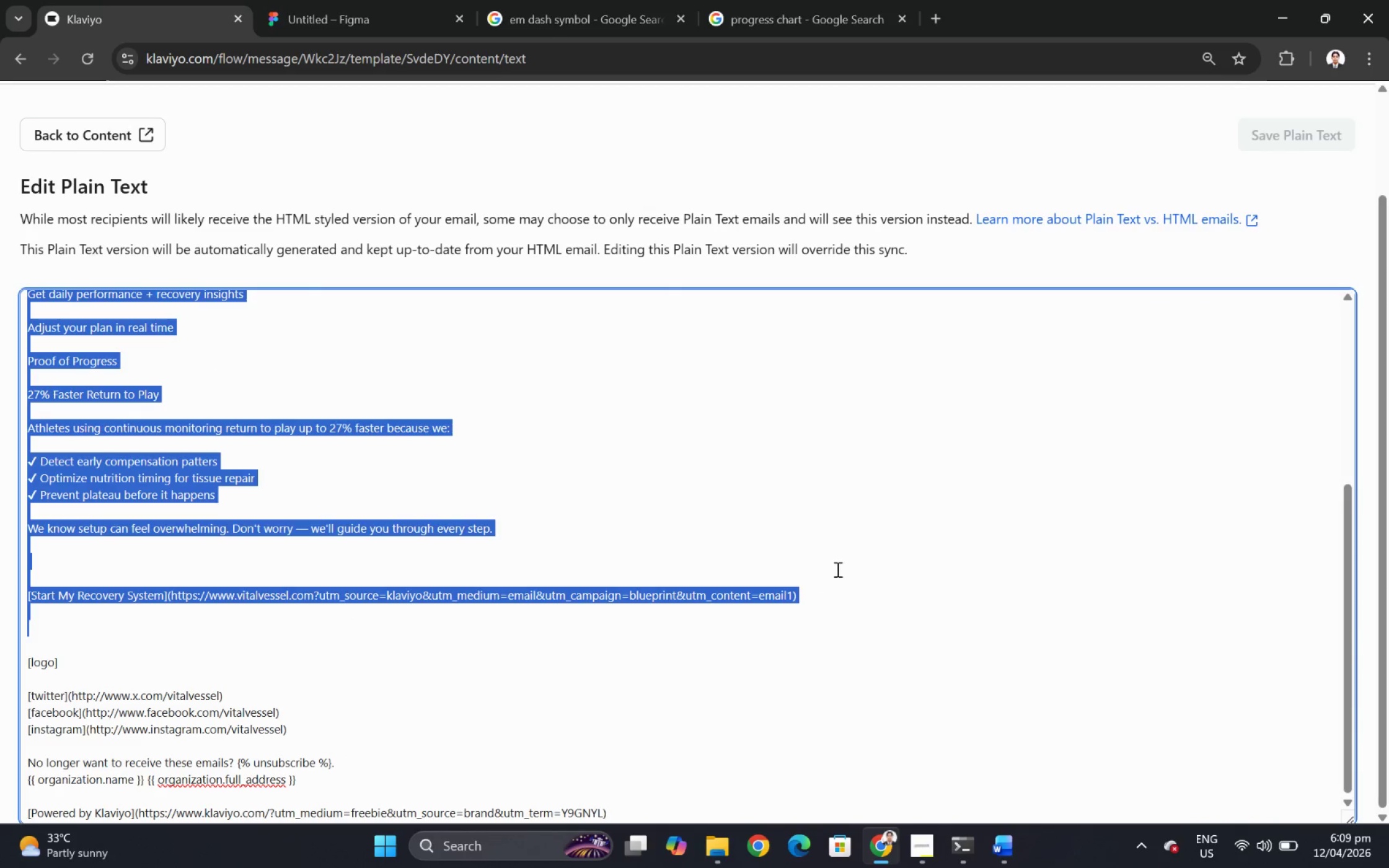 
hold_key(key=ShiftLeft, duration=0.45)
 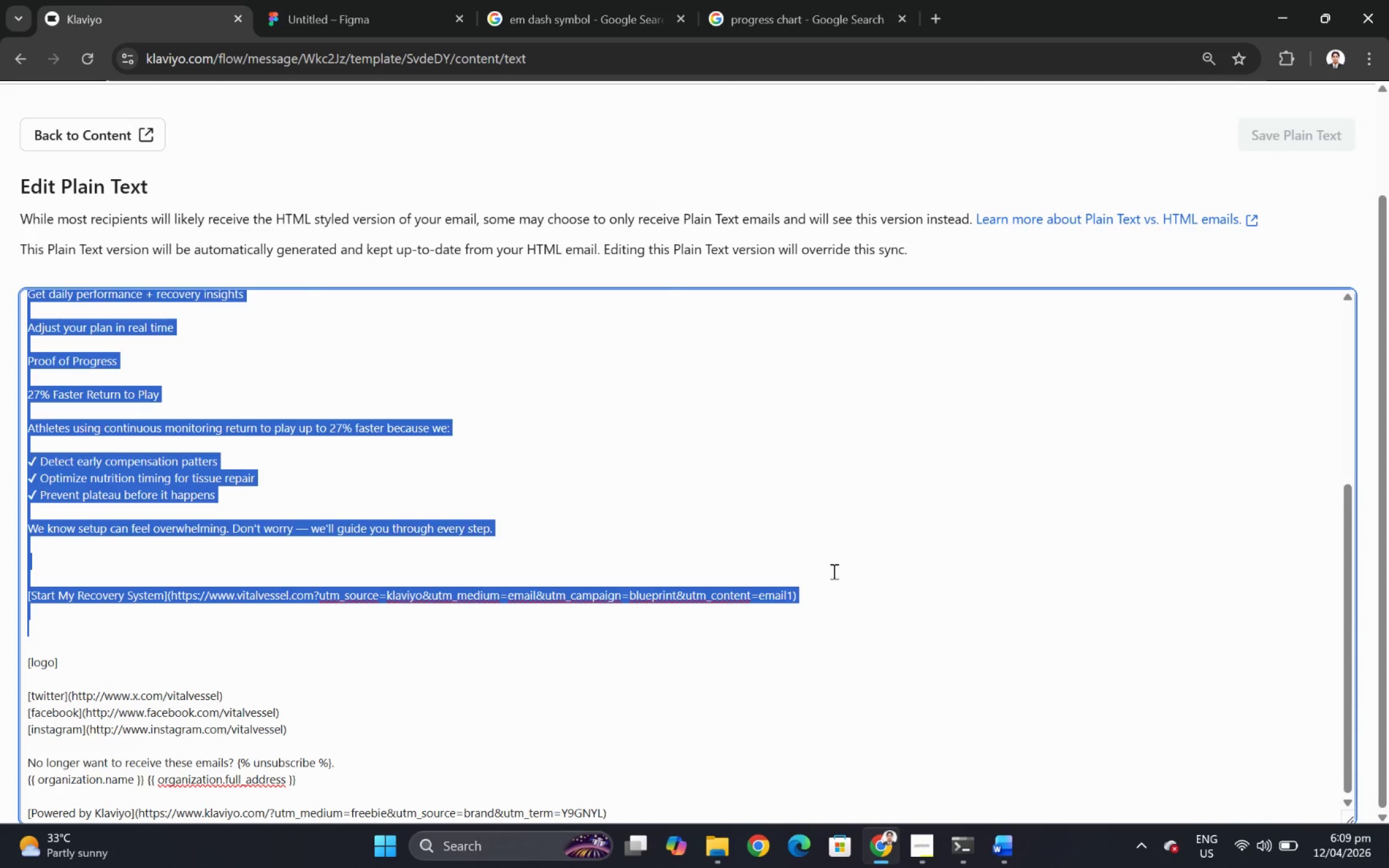 
key(Control+C)
 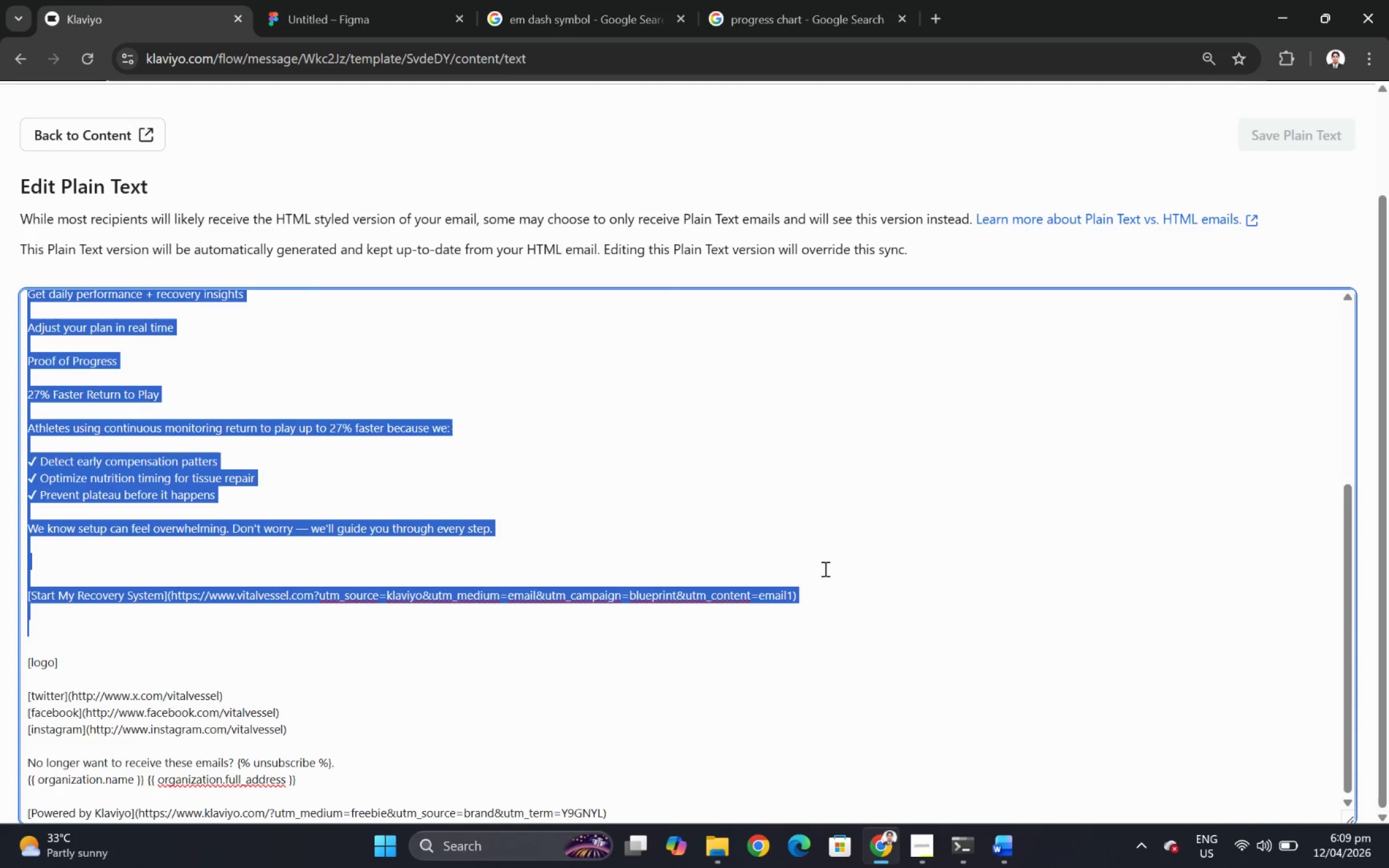 
key(Alt+AltLeft)
 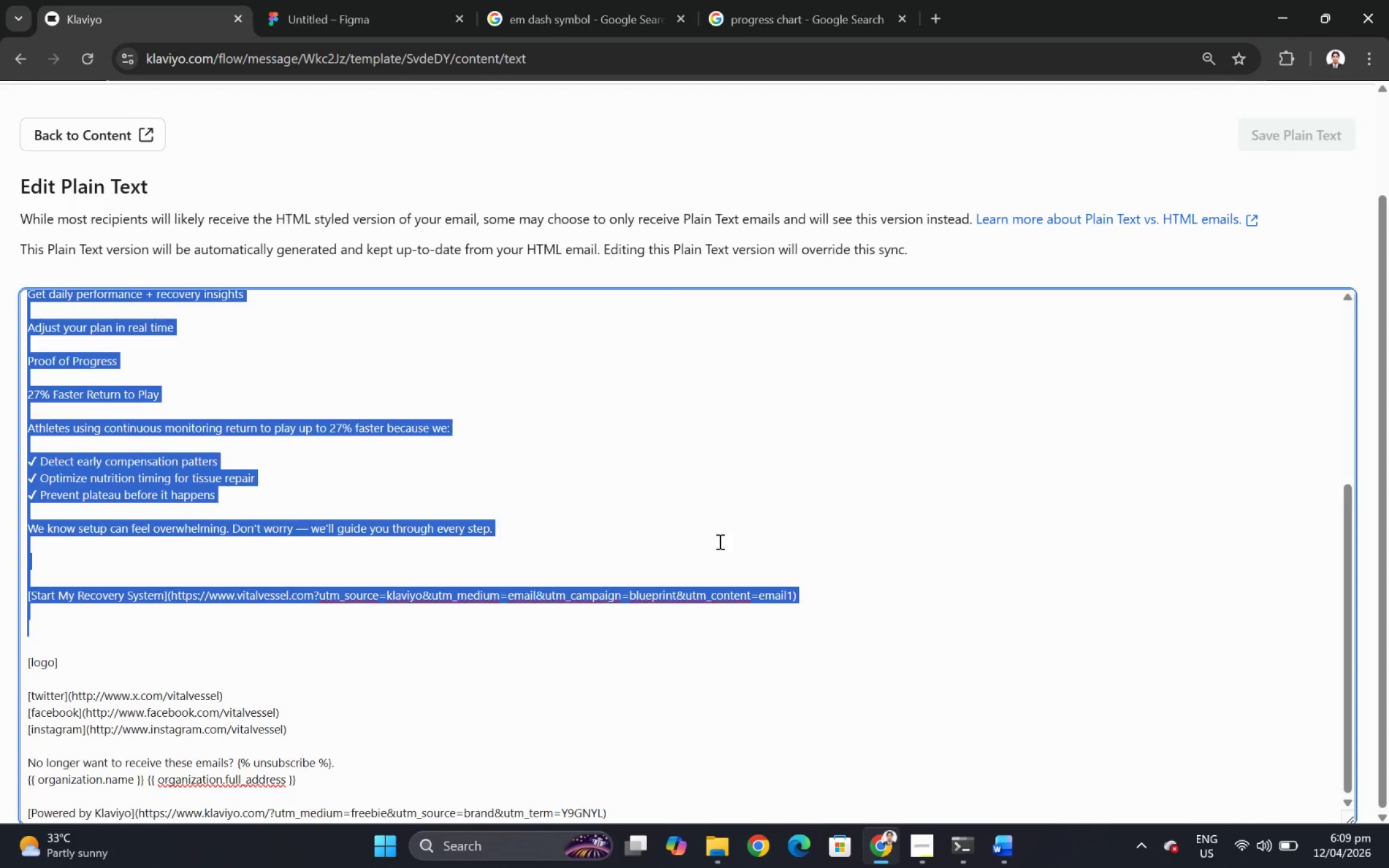 
key(Alt+Tab)
 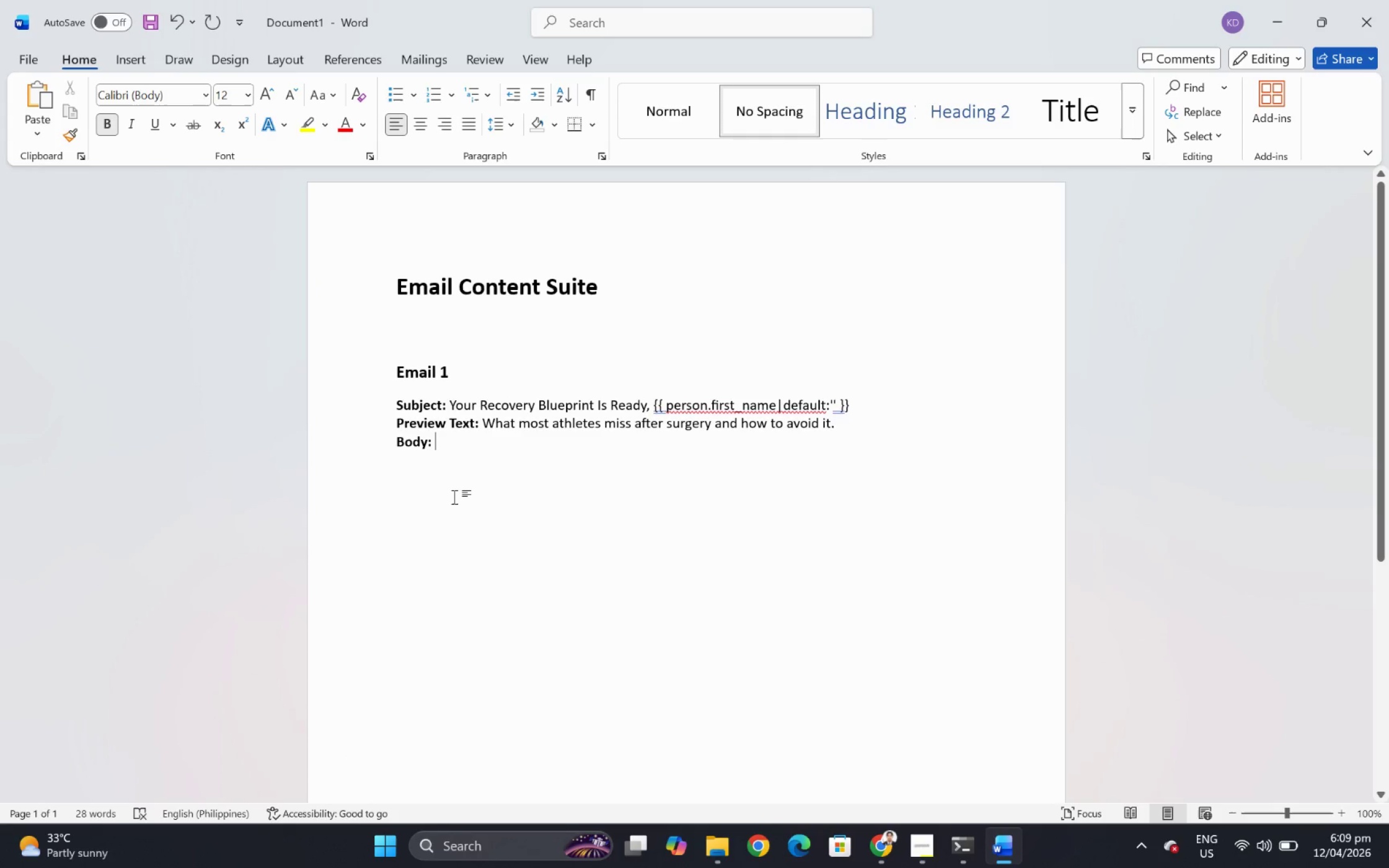 
key(Enter)
 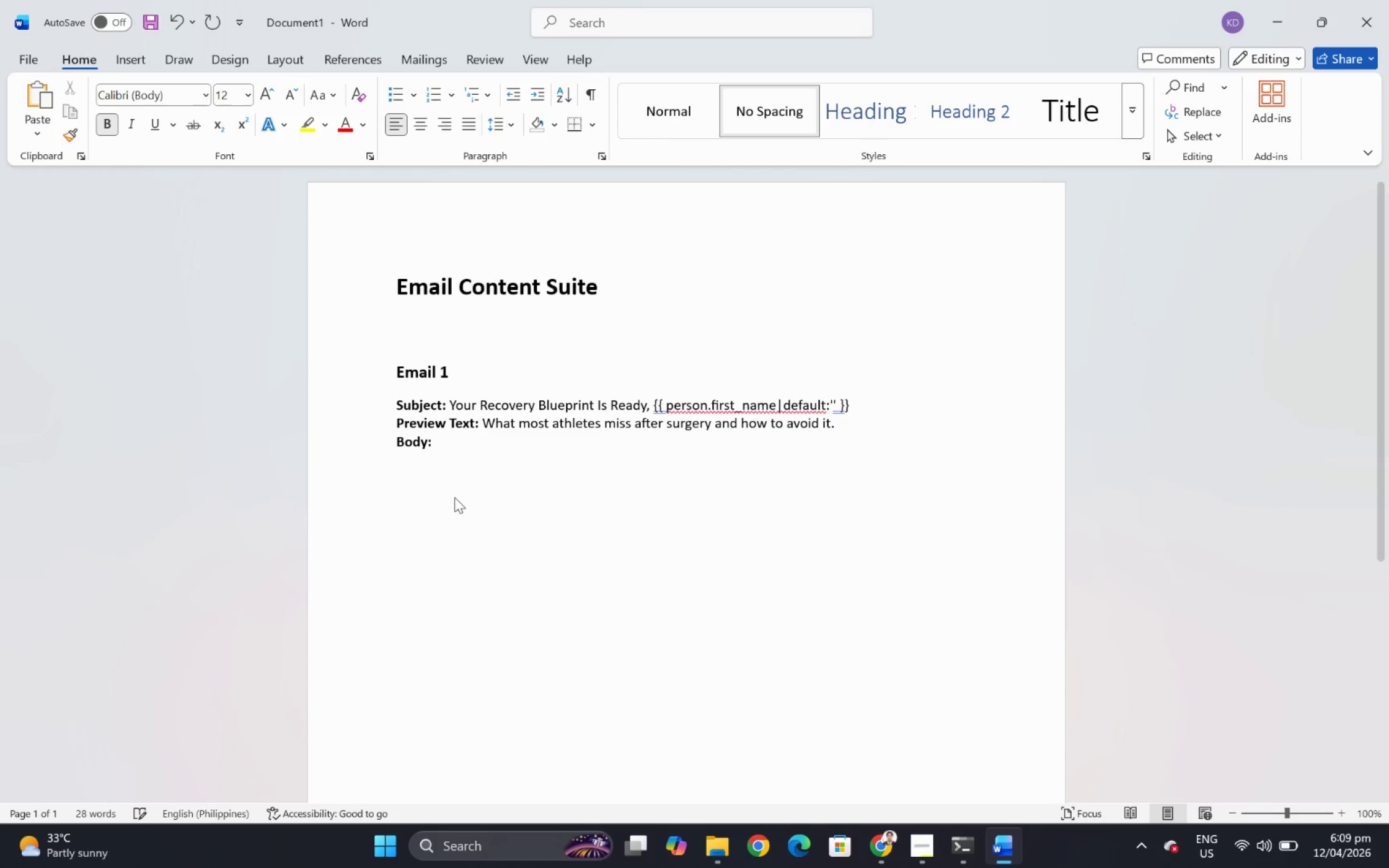 
key(Enter)
 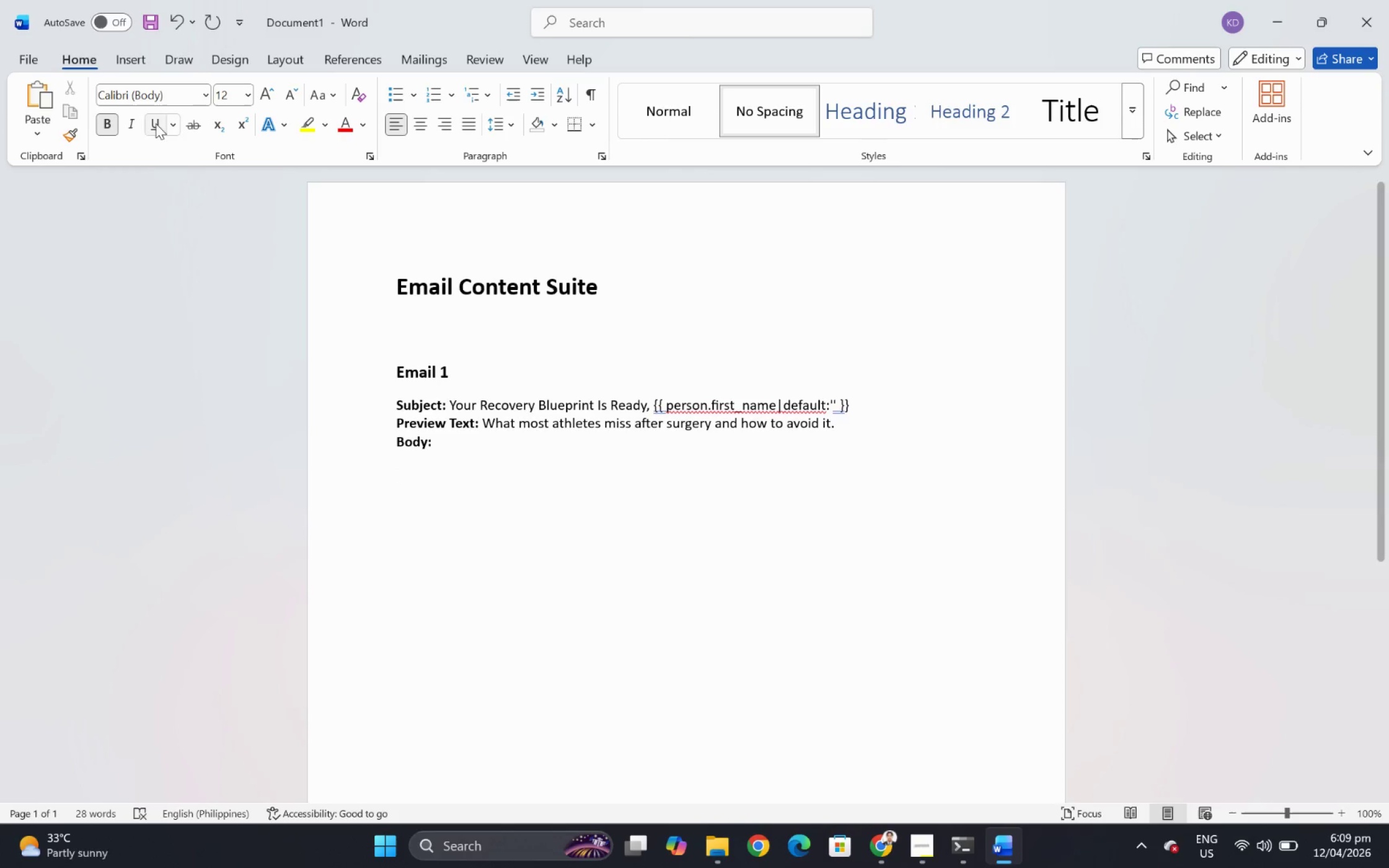 
left_click([106, 127])
 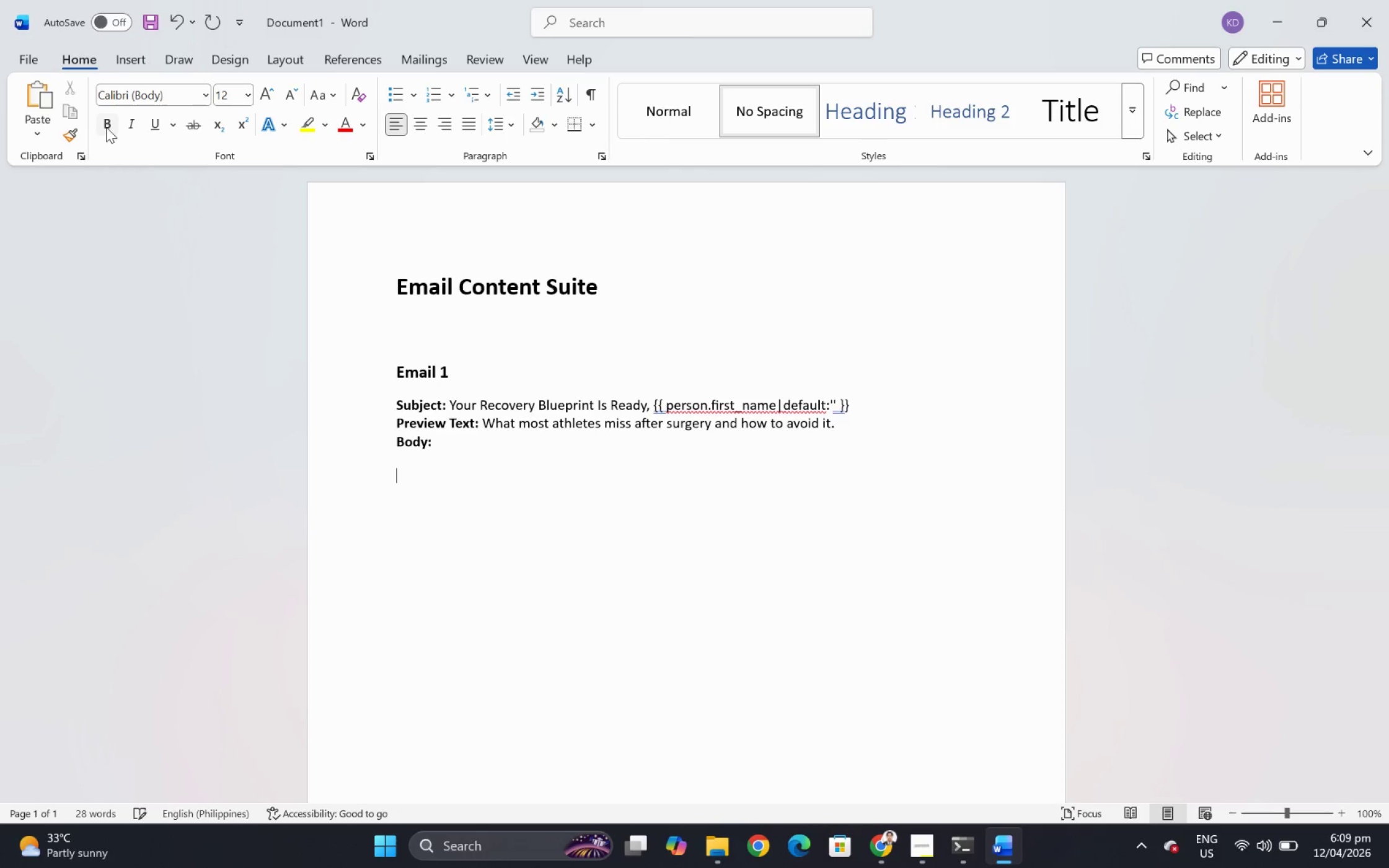 
key(Control+V)
 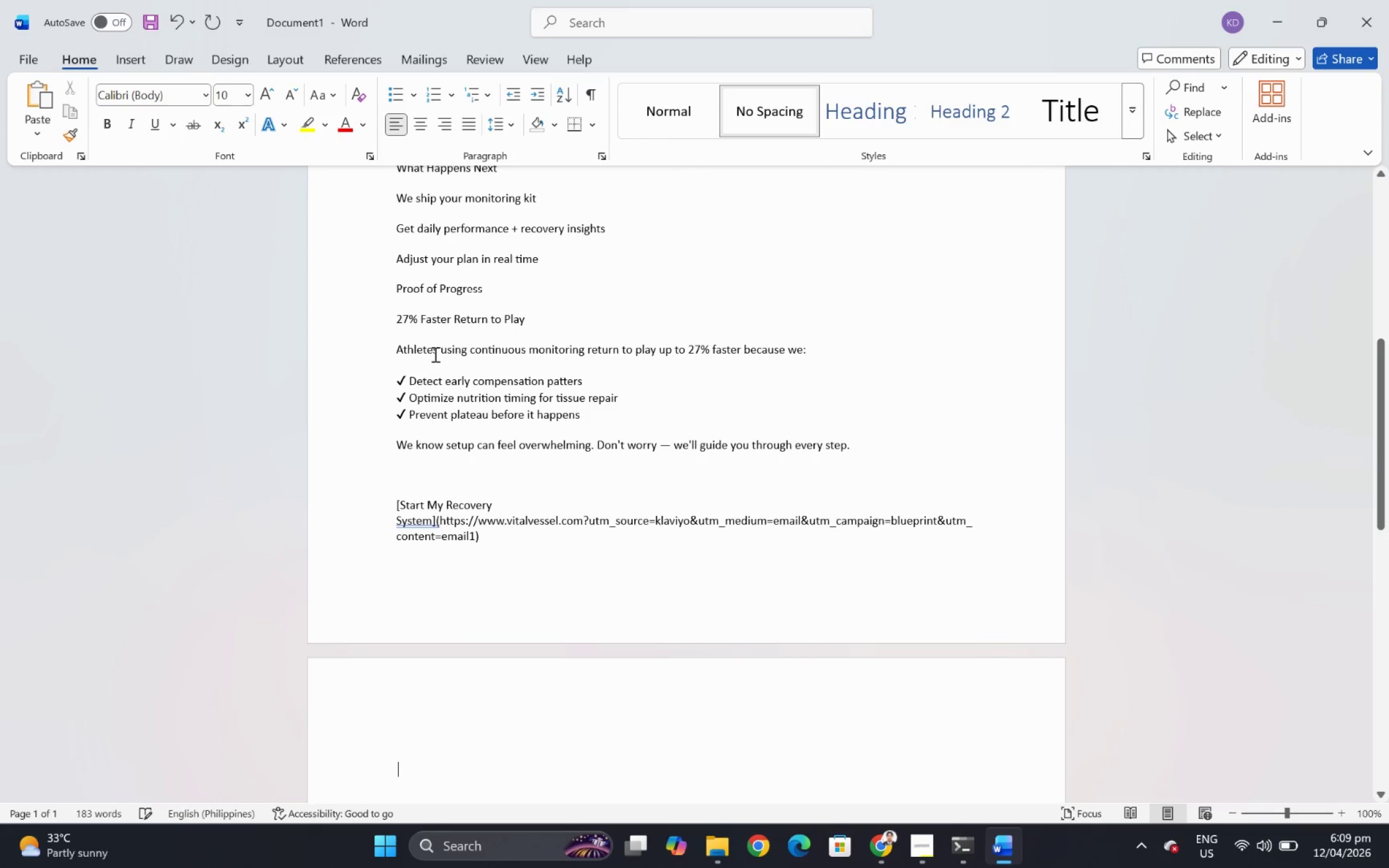 
scroll: coordinate [486, 353], scroll_direction: up, amount: 7.0
 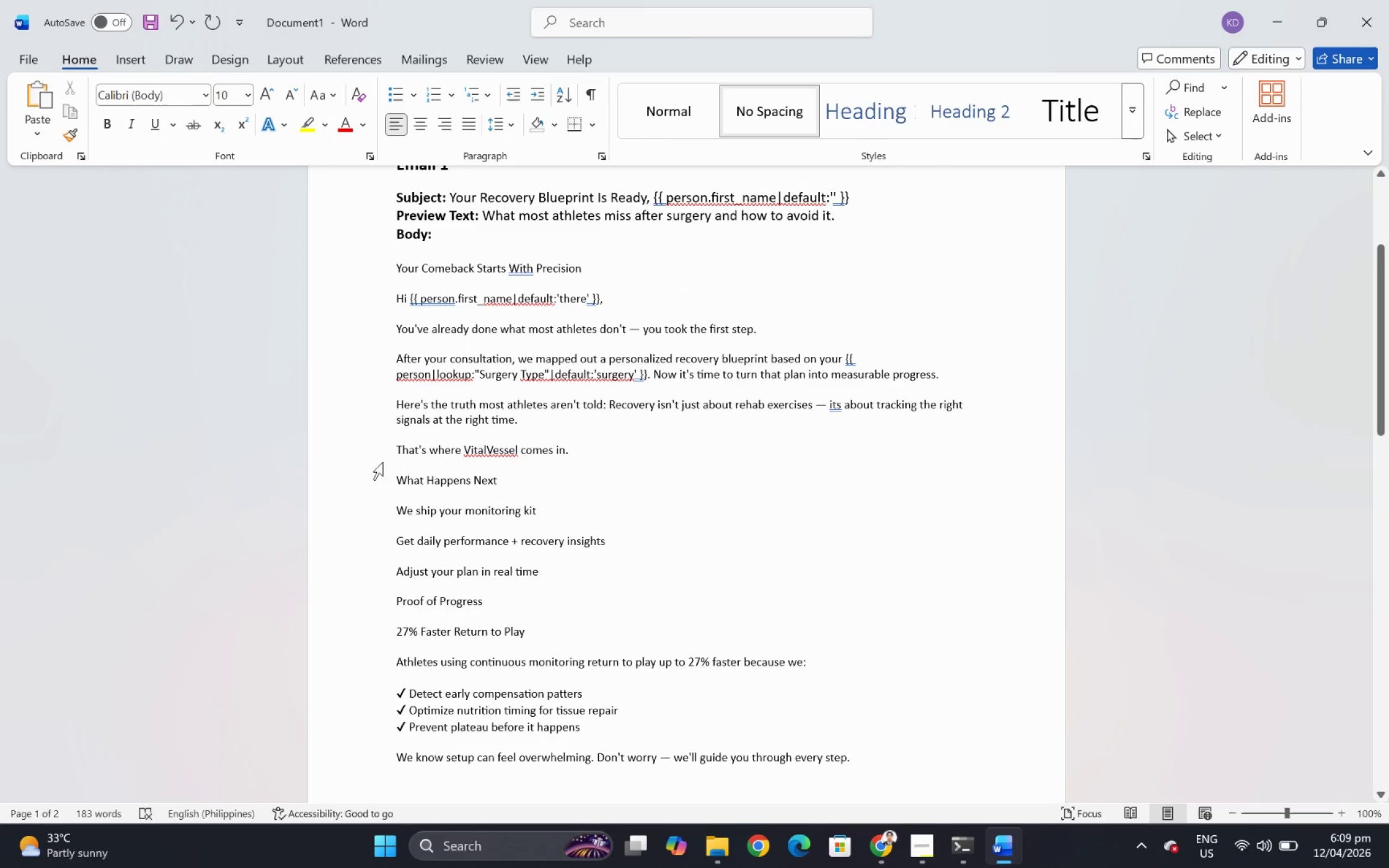 
left_click([396, 450])
 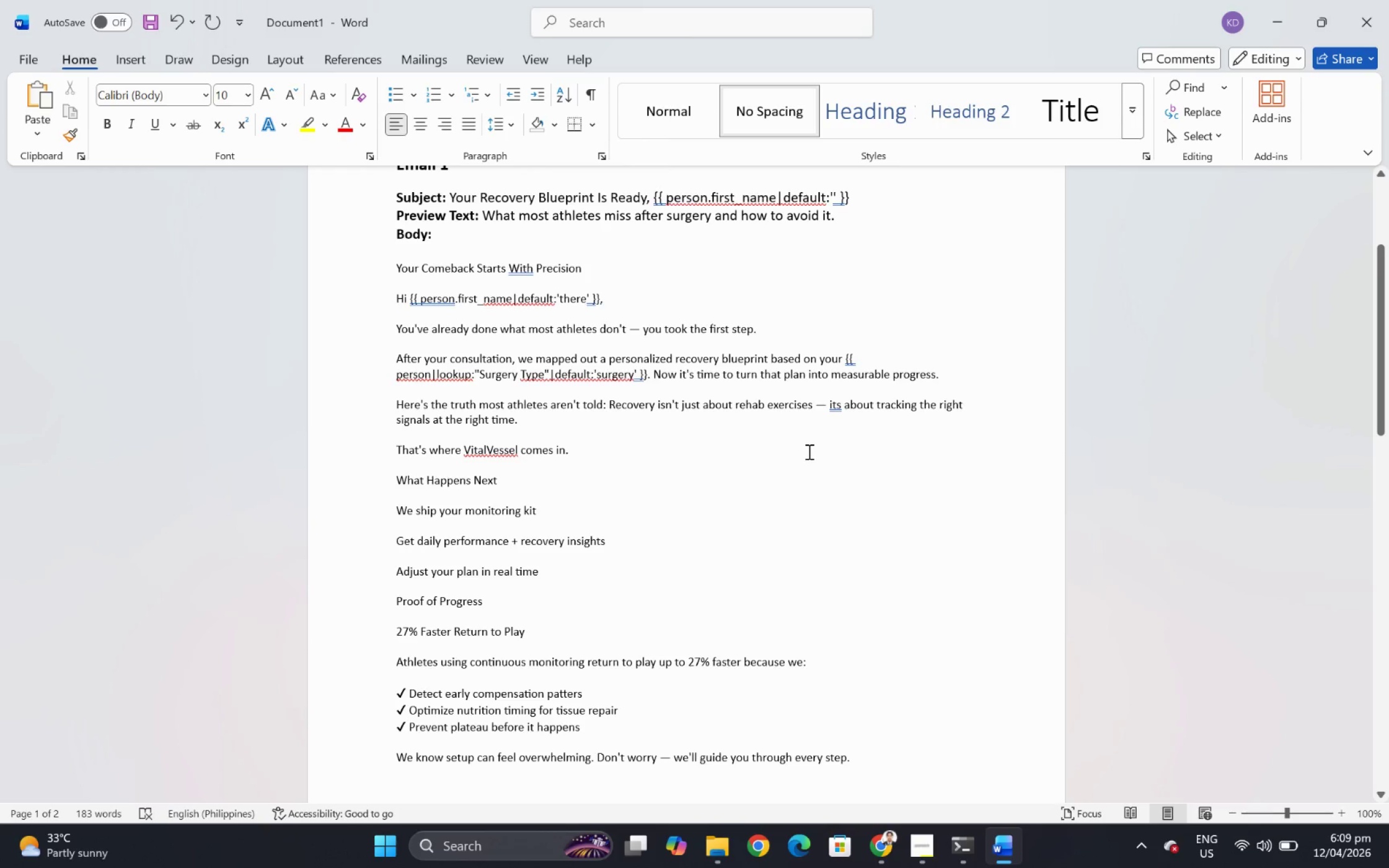 
wait(5.34)
 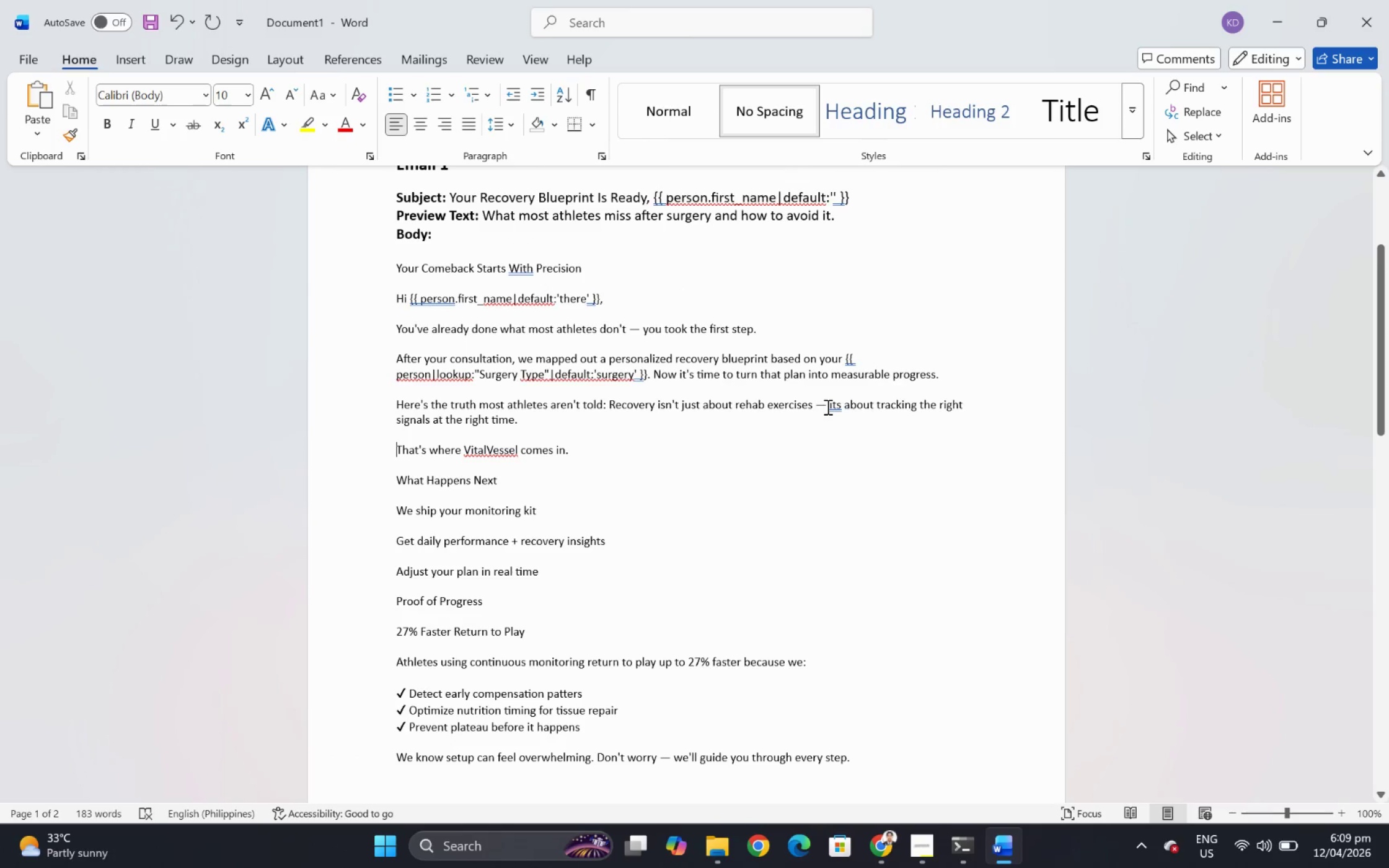 
left_click([837, 402])
 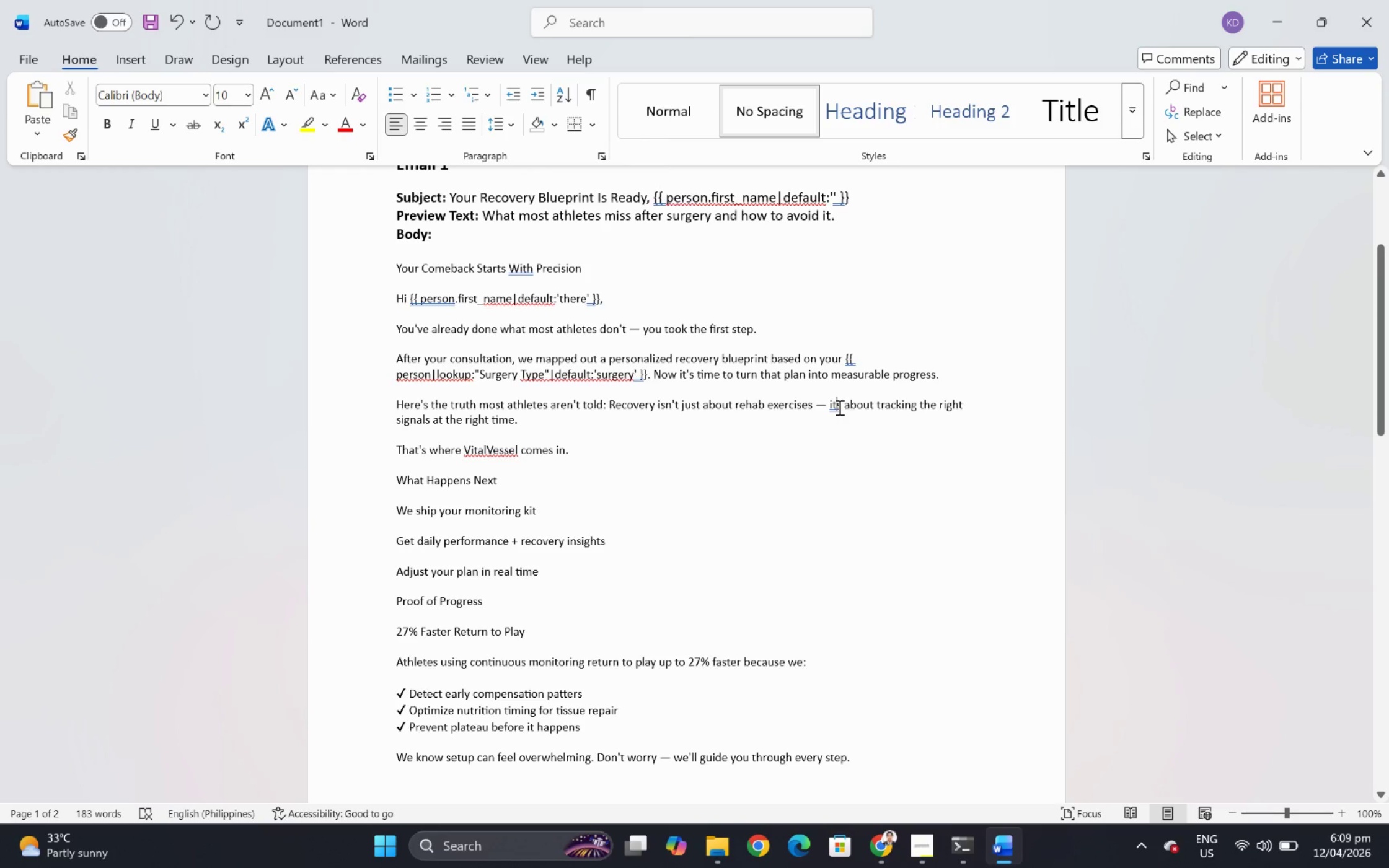 
right_click([837, 404])
 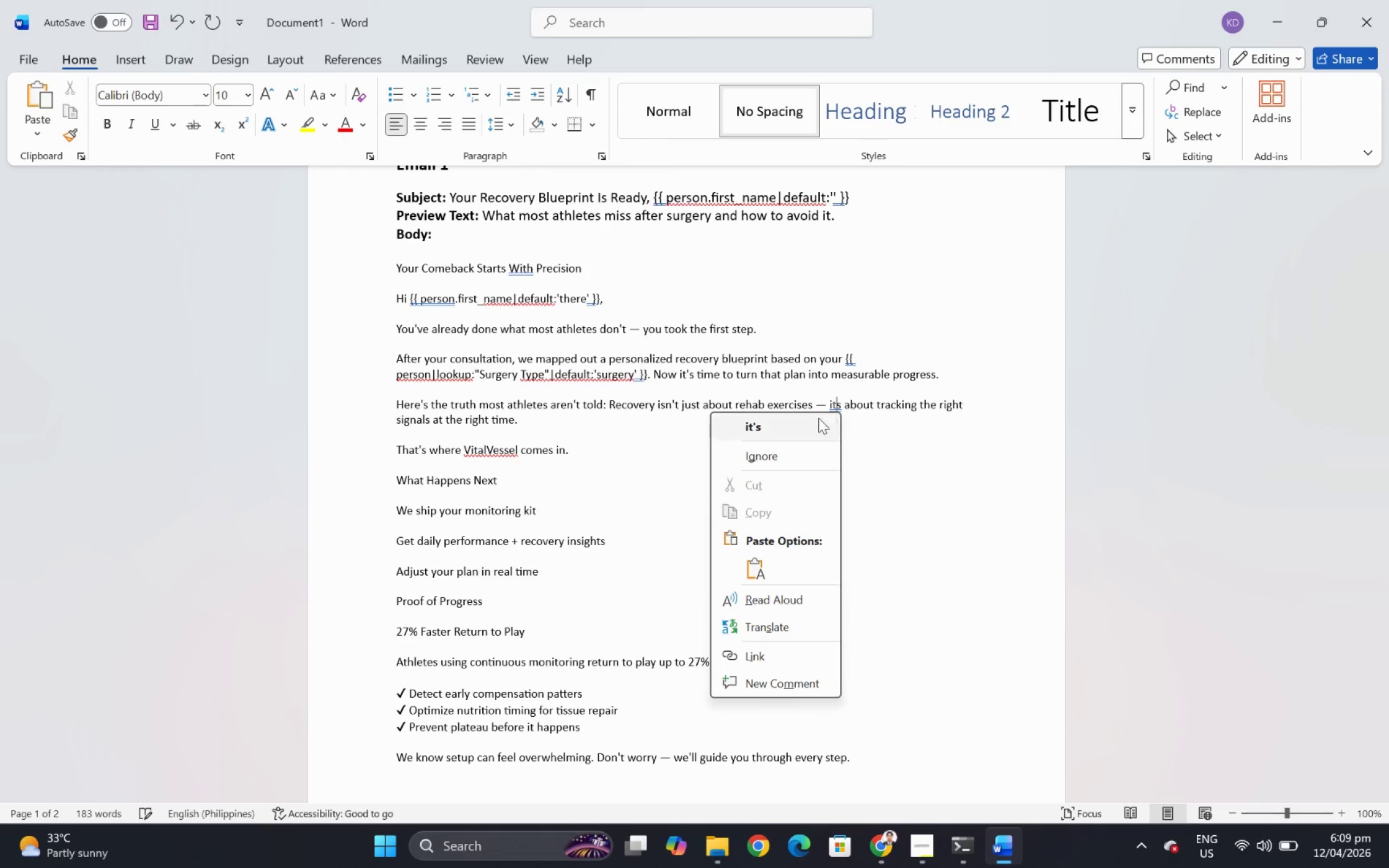 
left_click([817, 419])
 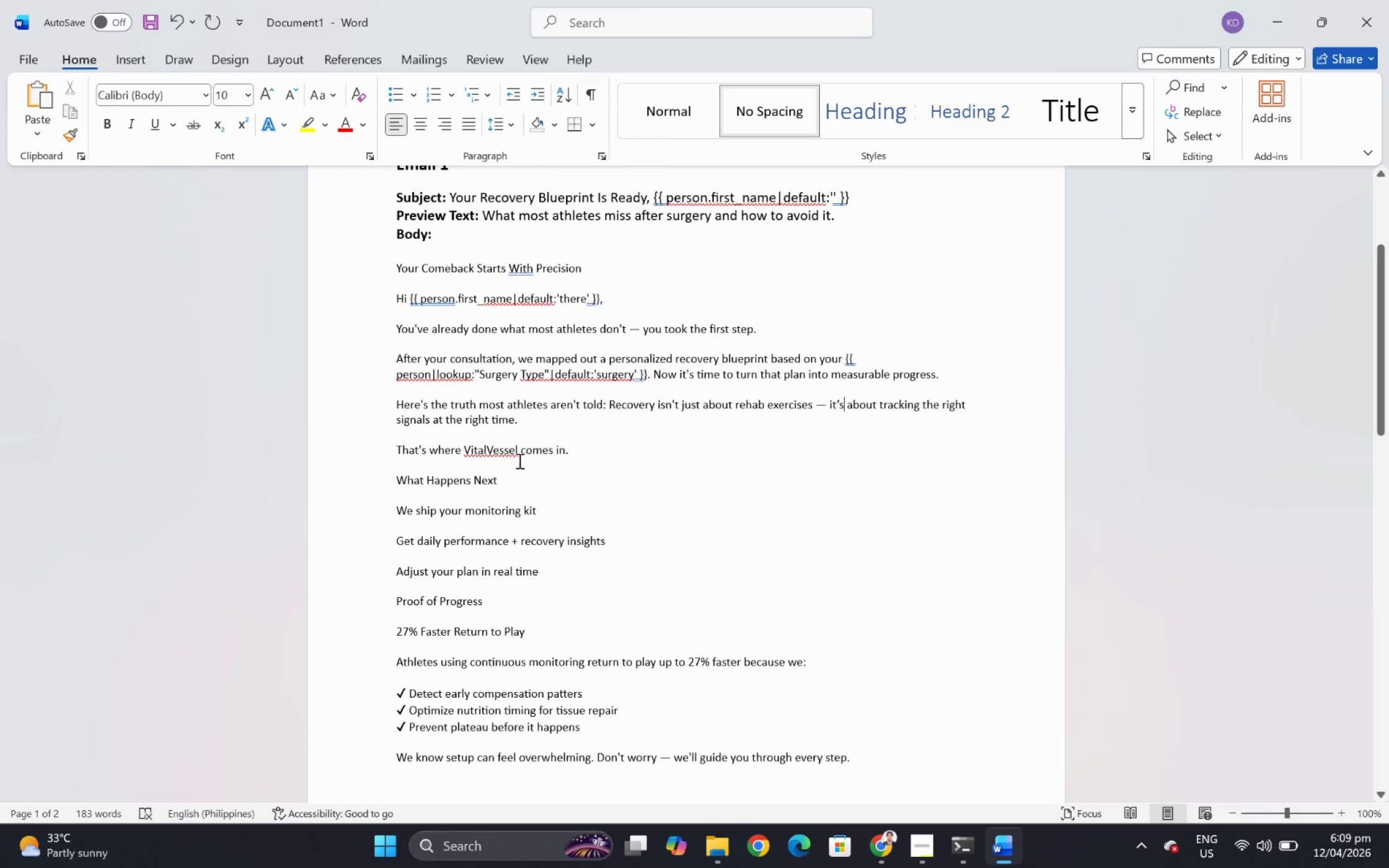 
left_click([609, 447])
 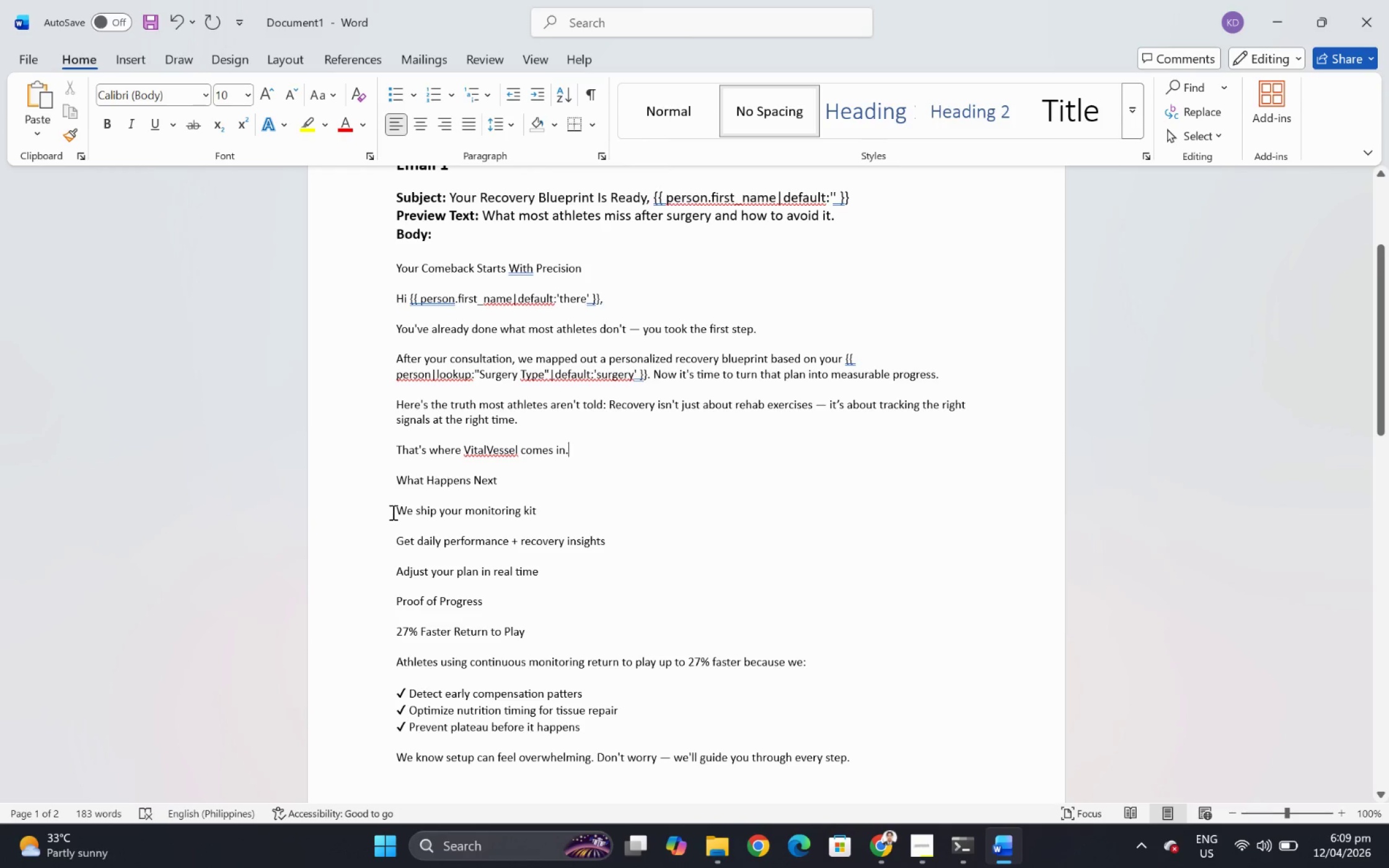 
wait(9.83)
 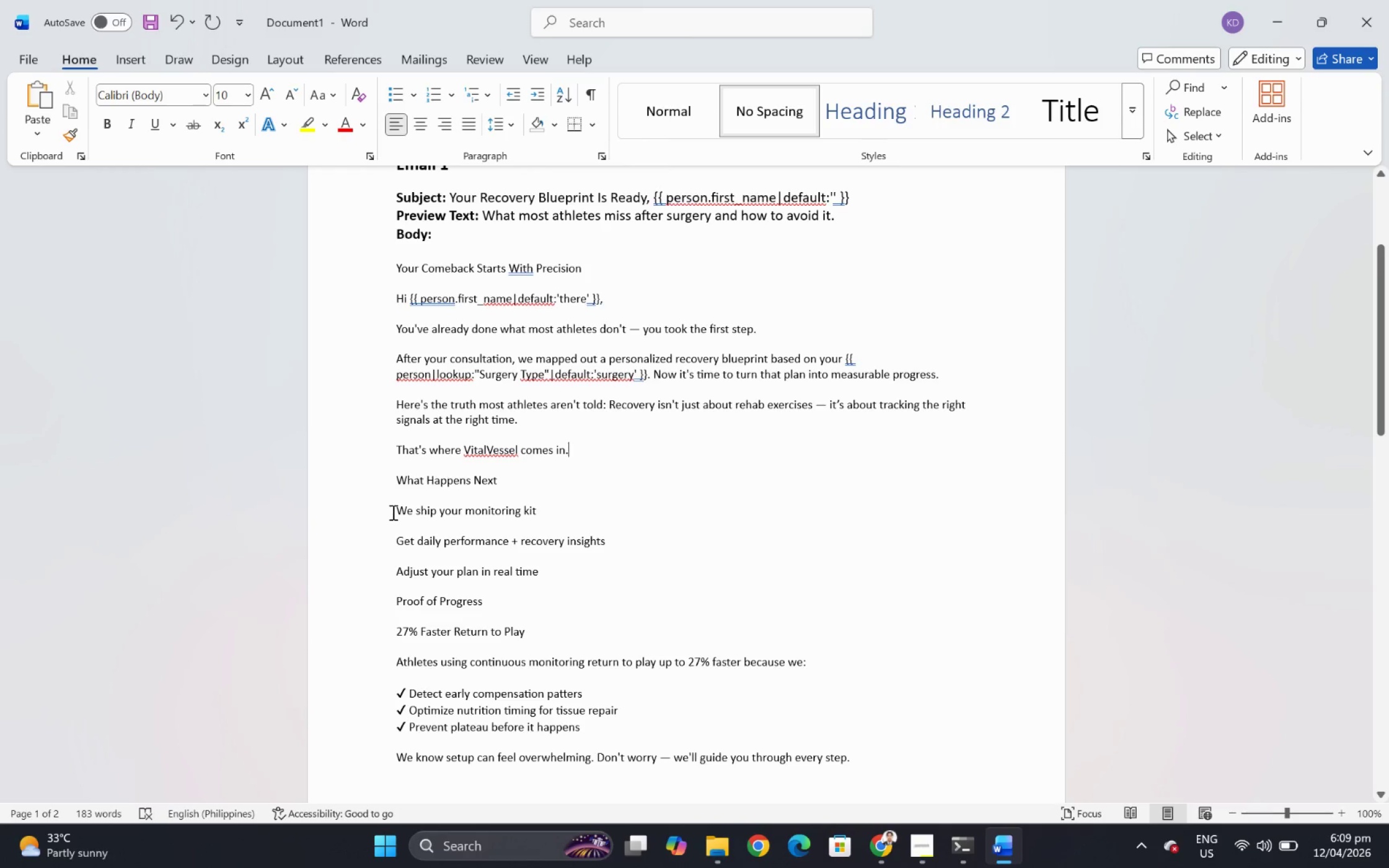 
left_click([397, 481])
 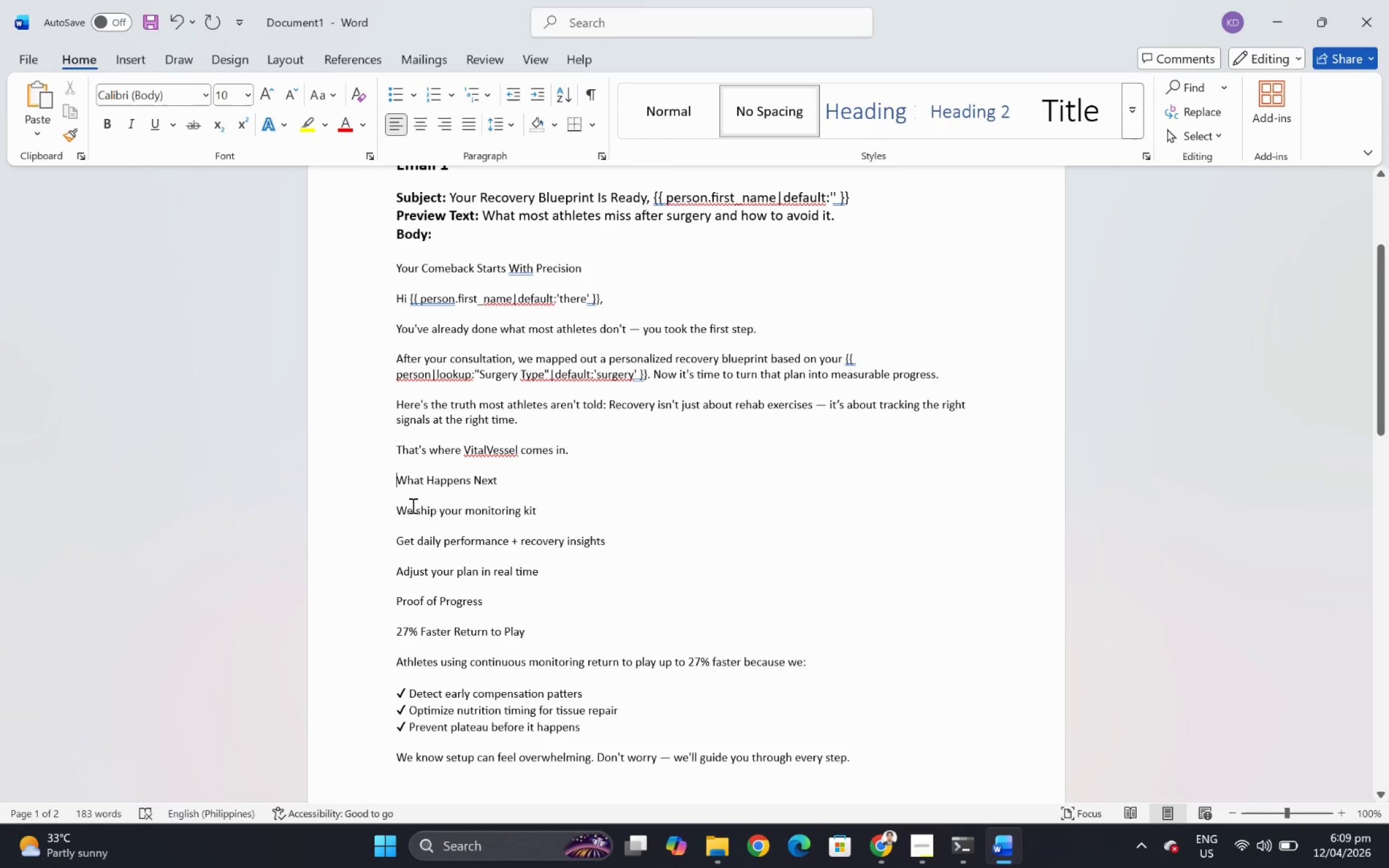 
key(Enter)
 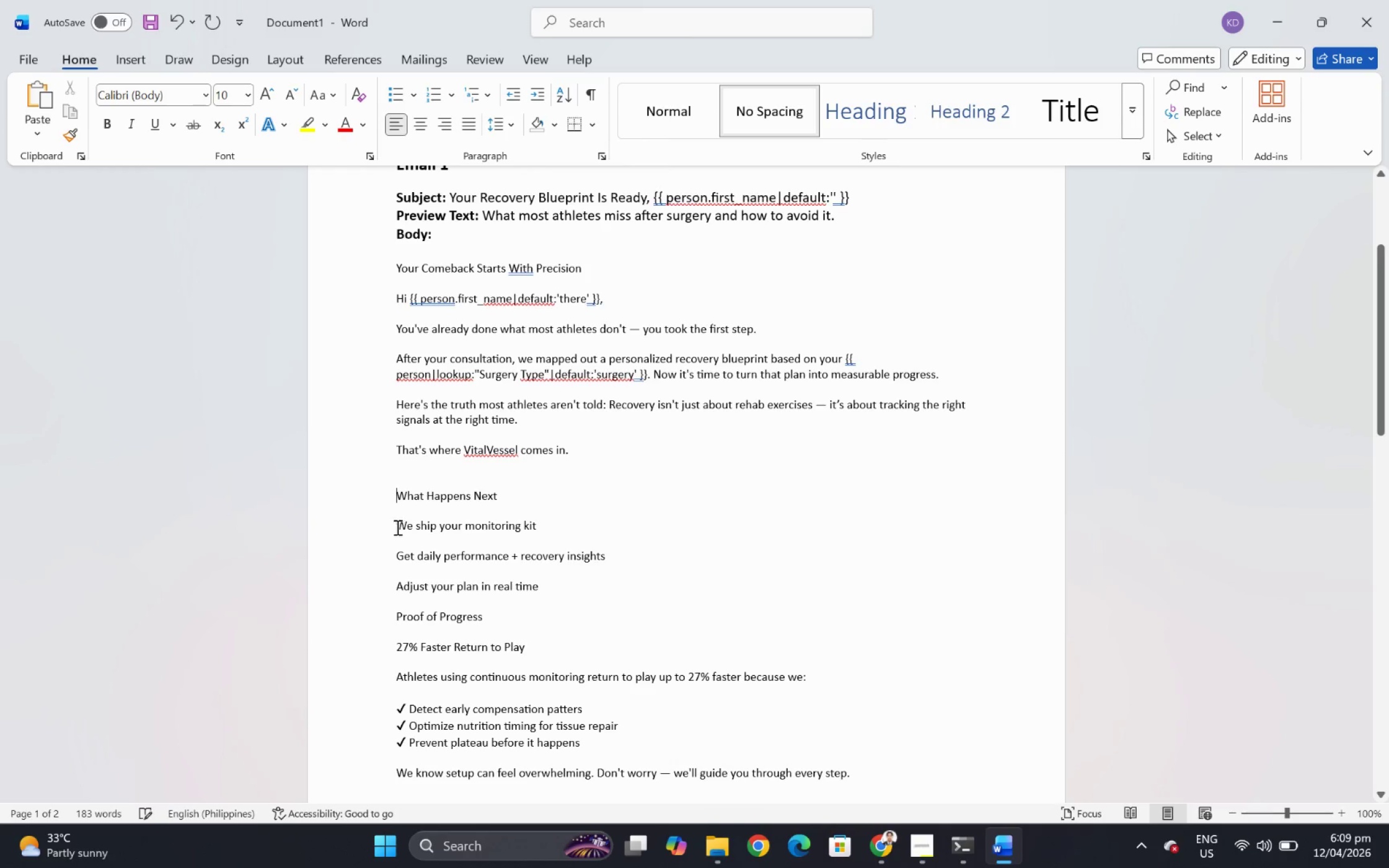 
key(Backspace)
 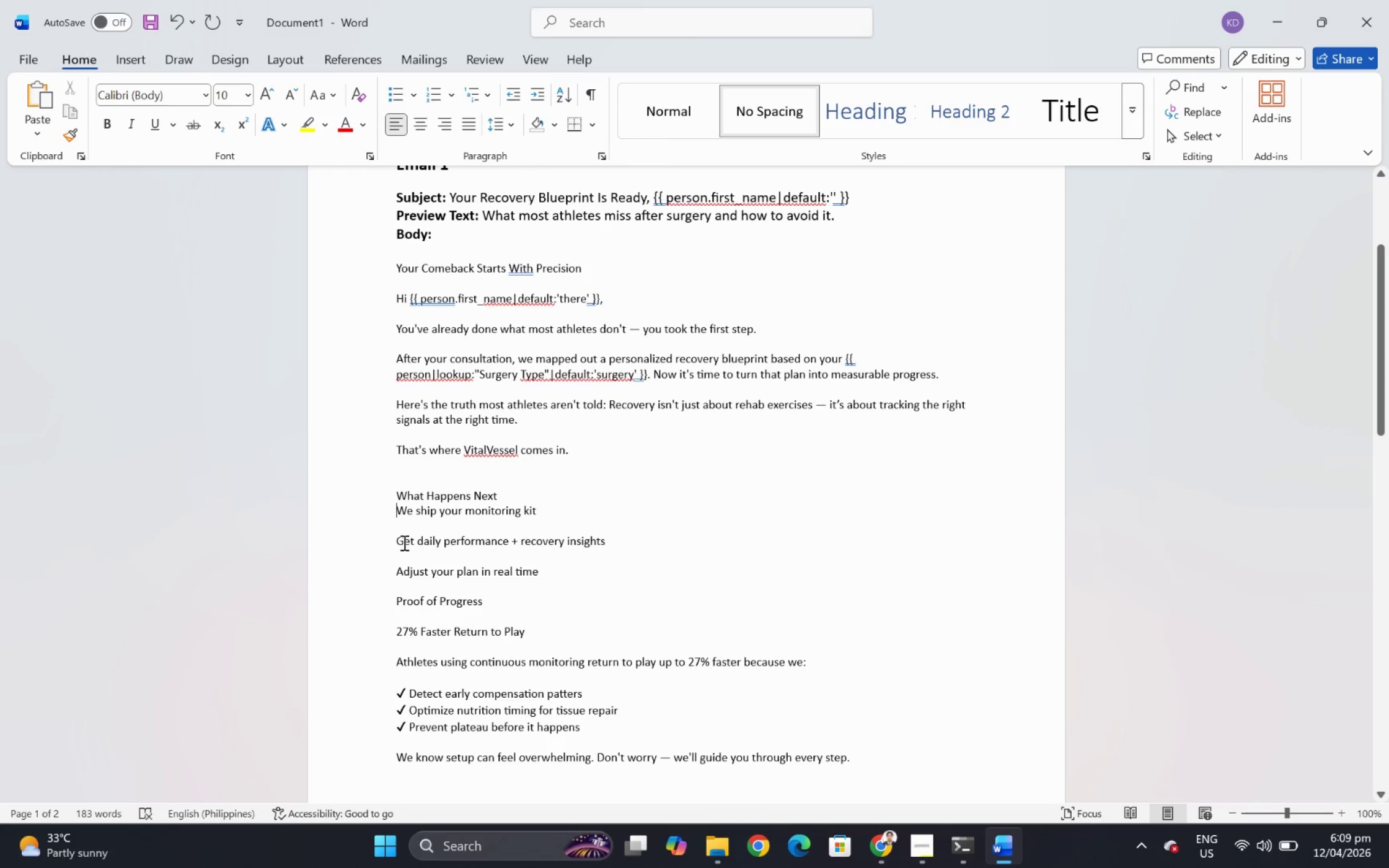 
left_click([397, 541])
 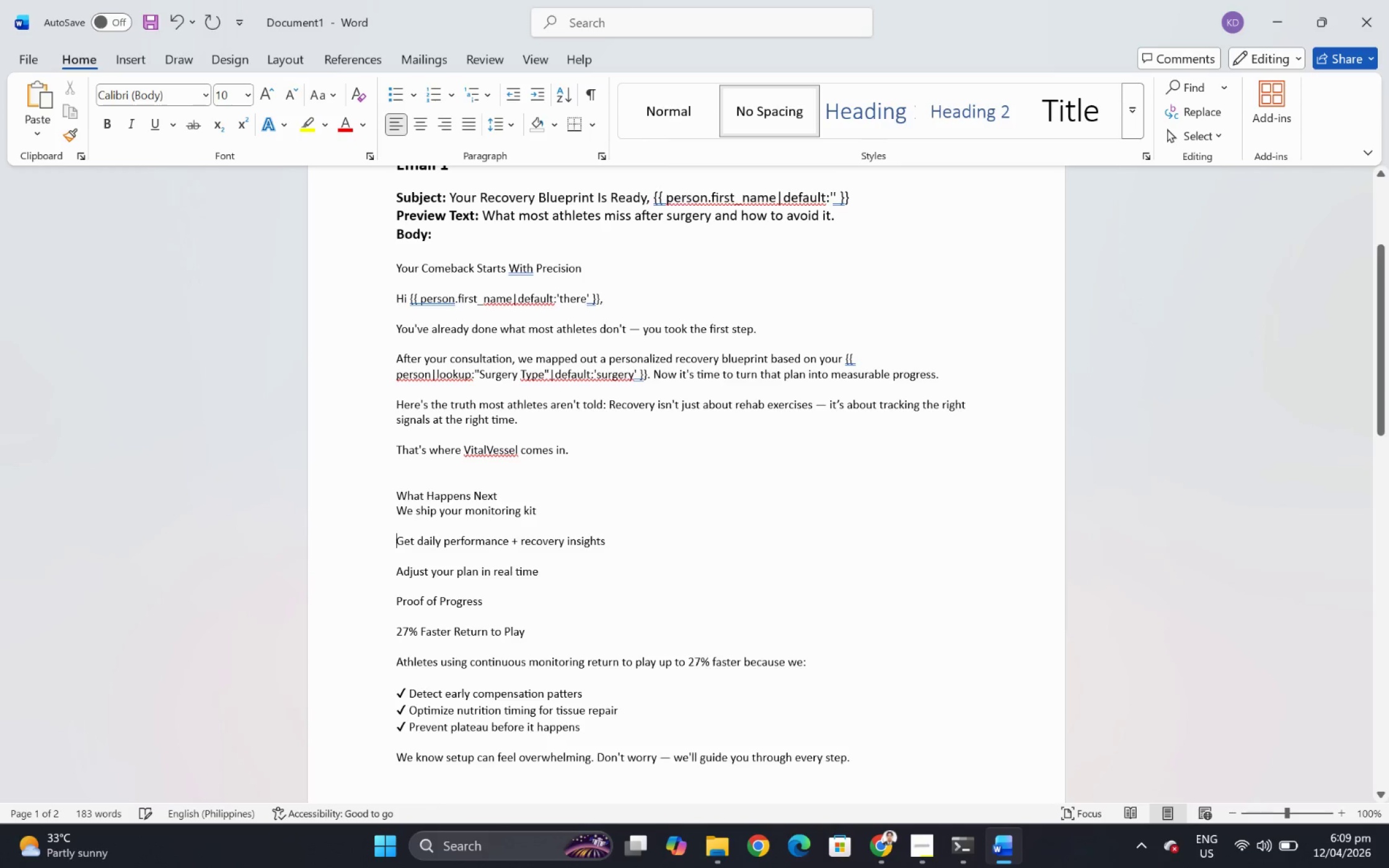 
key(Backspace)
 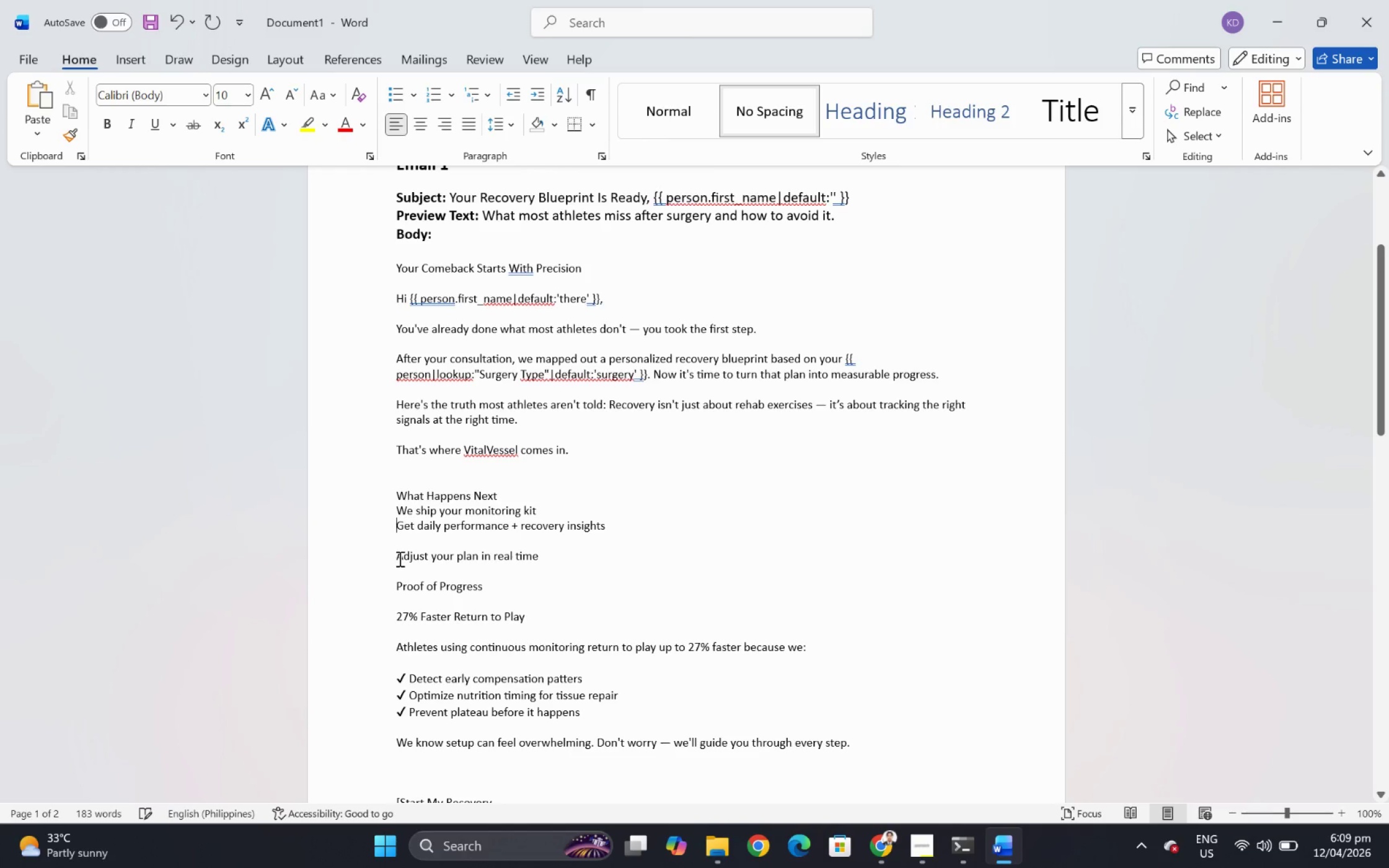 
left_click([399, 558])
 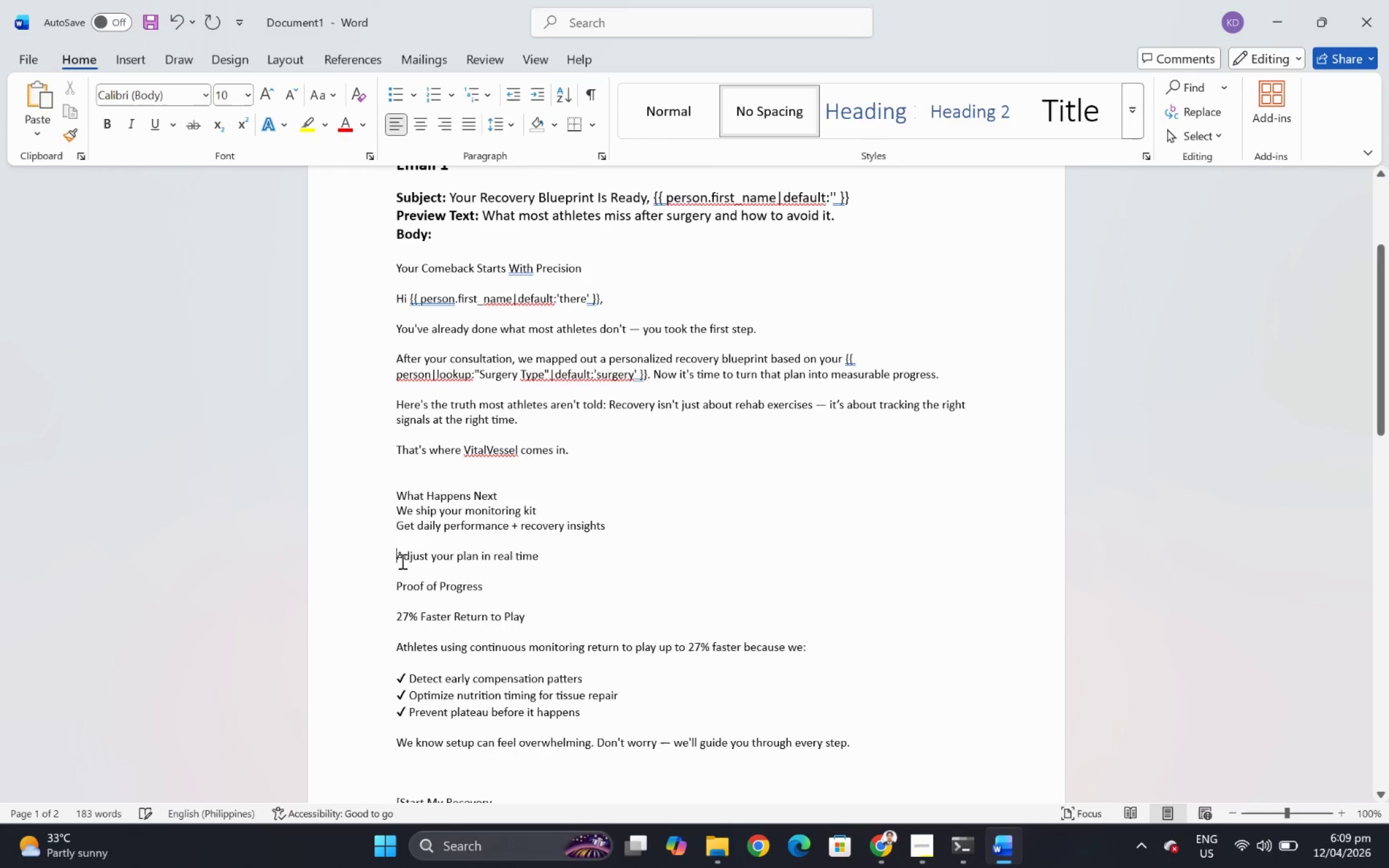 
key(Backspace)
 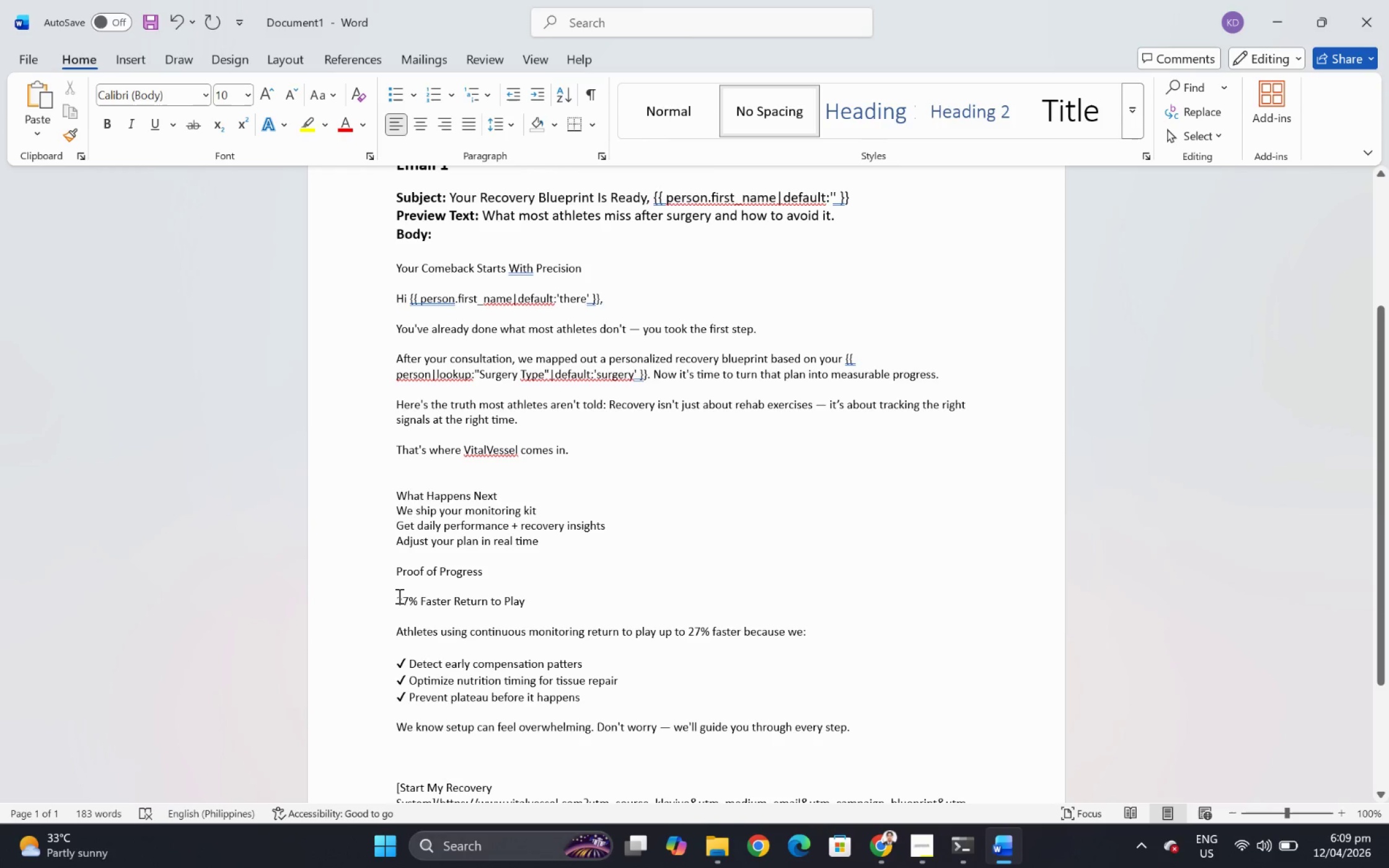 
left_click([398, 602])
 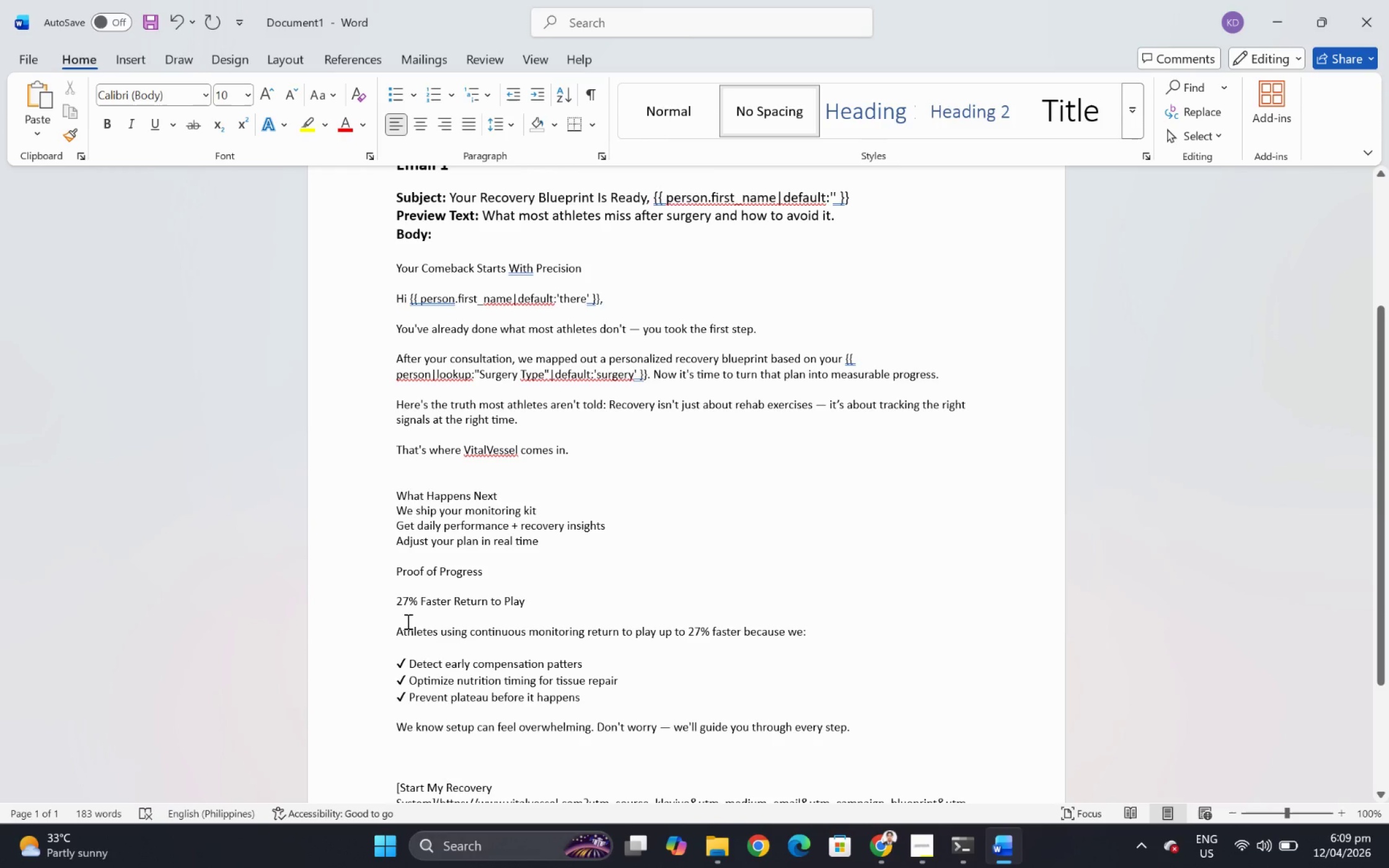 
key(Backspace)
 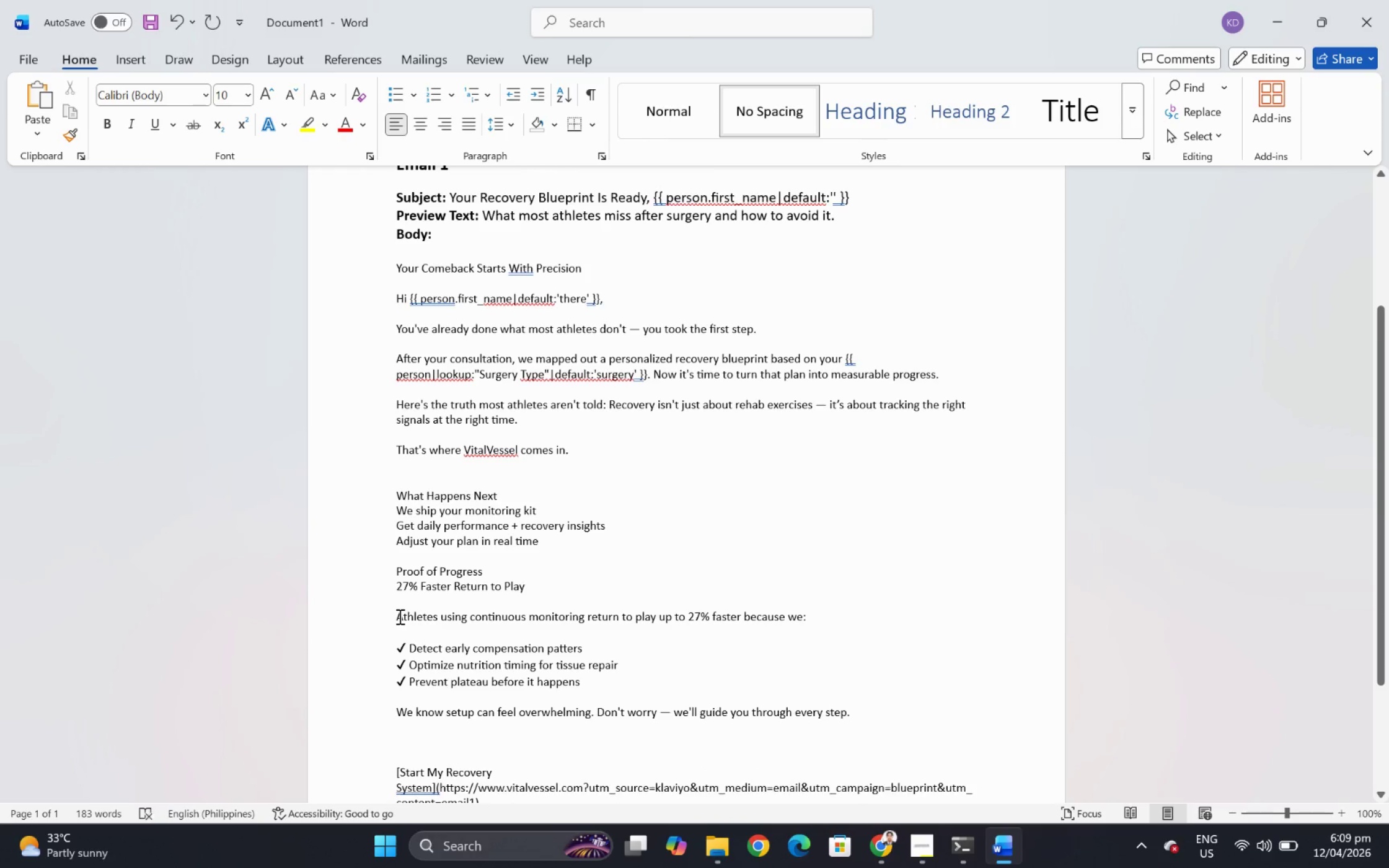 
left_click([399, 616])
 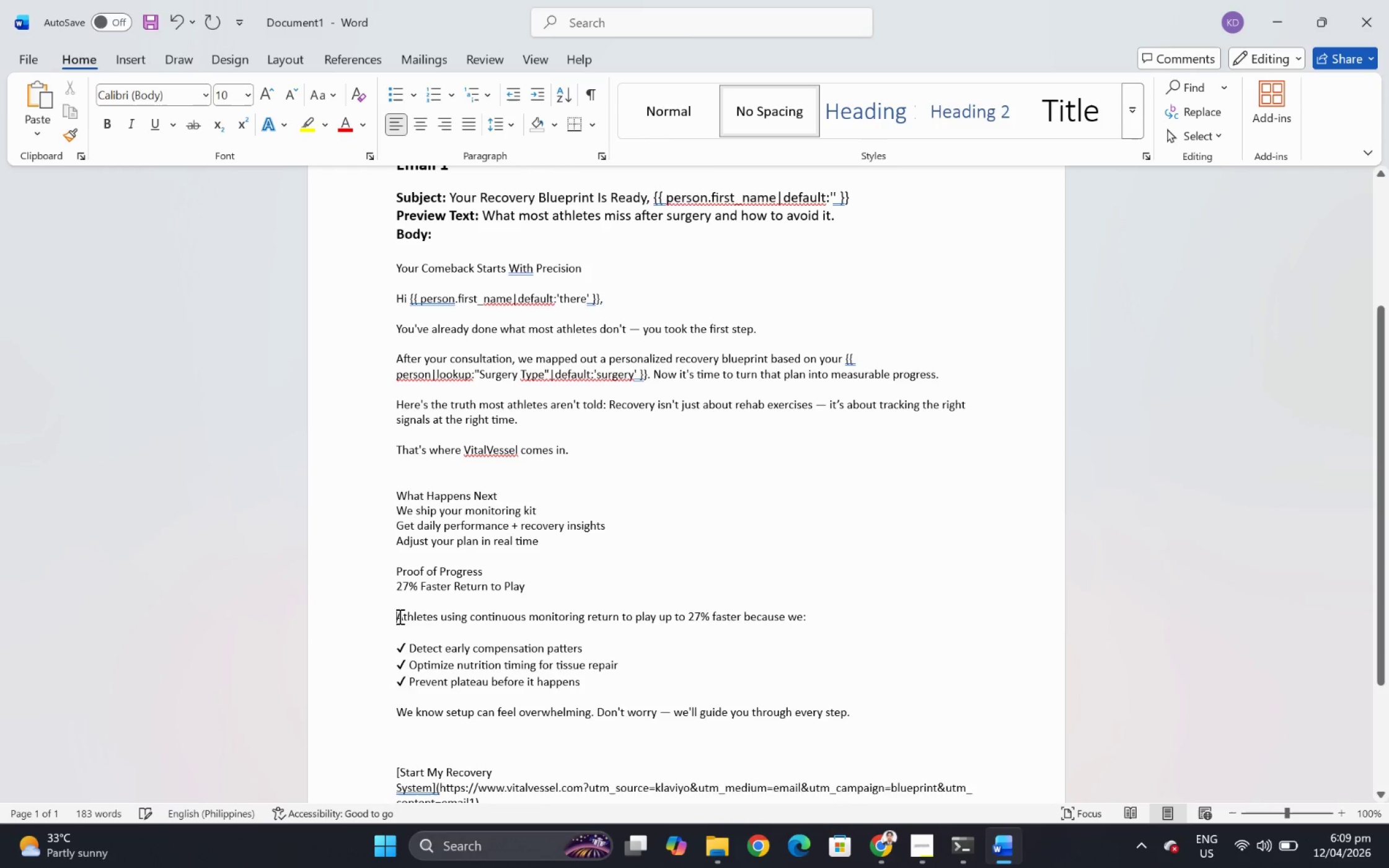 
key(Backspace)
 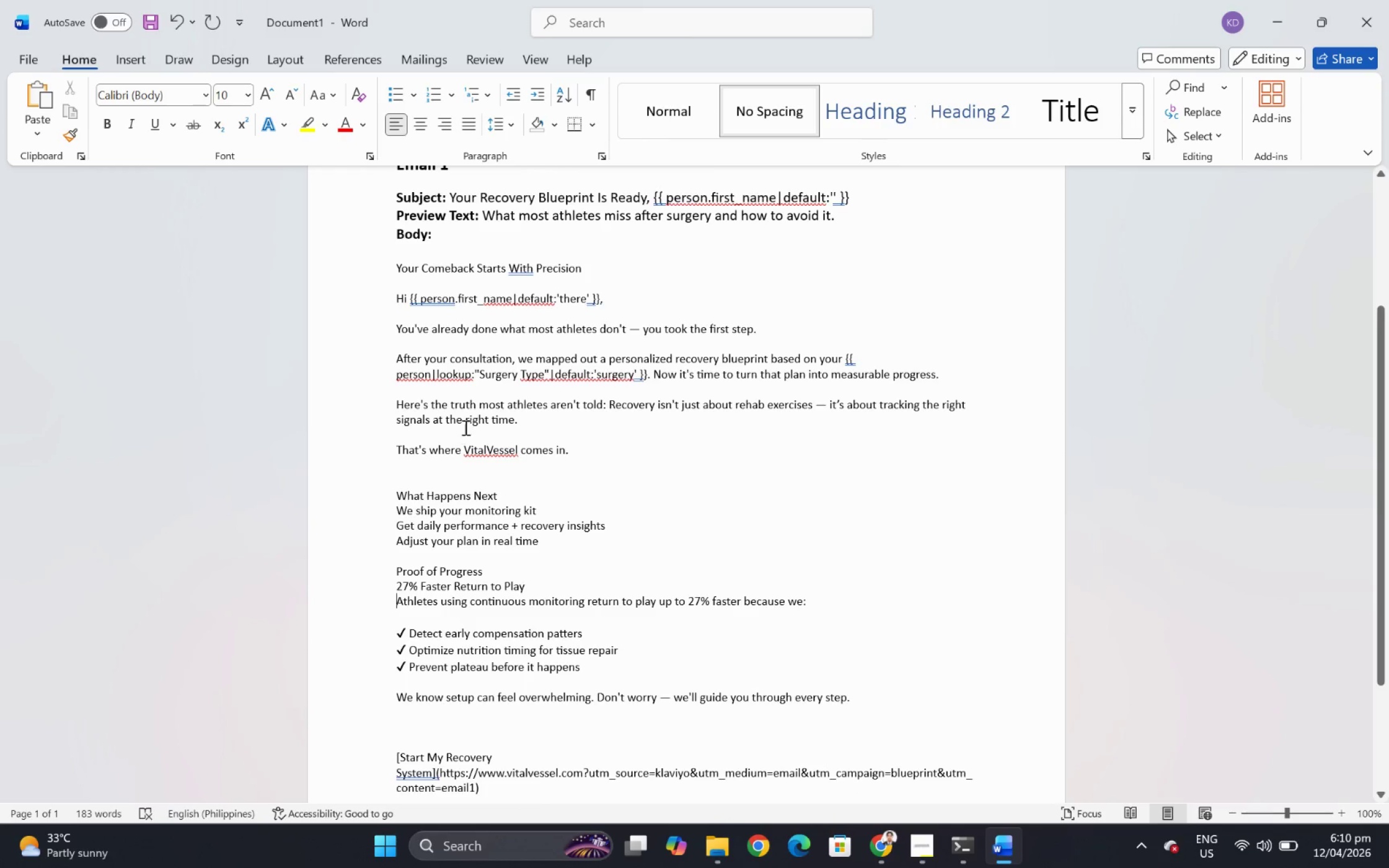 
wait(5.92)
 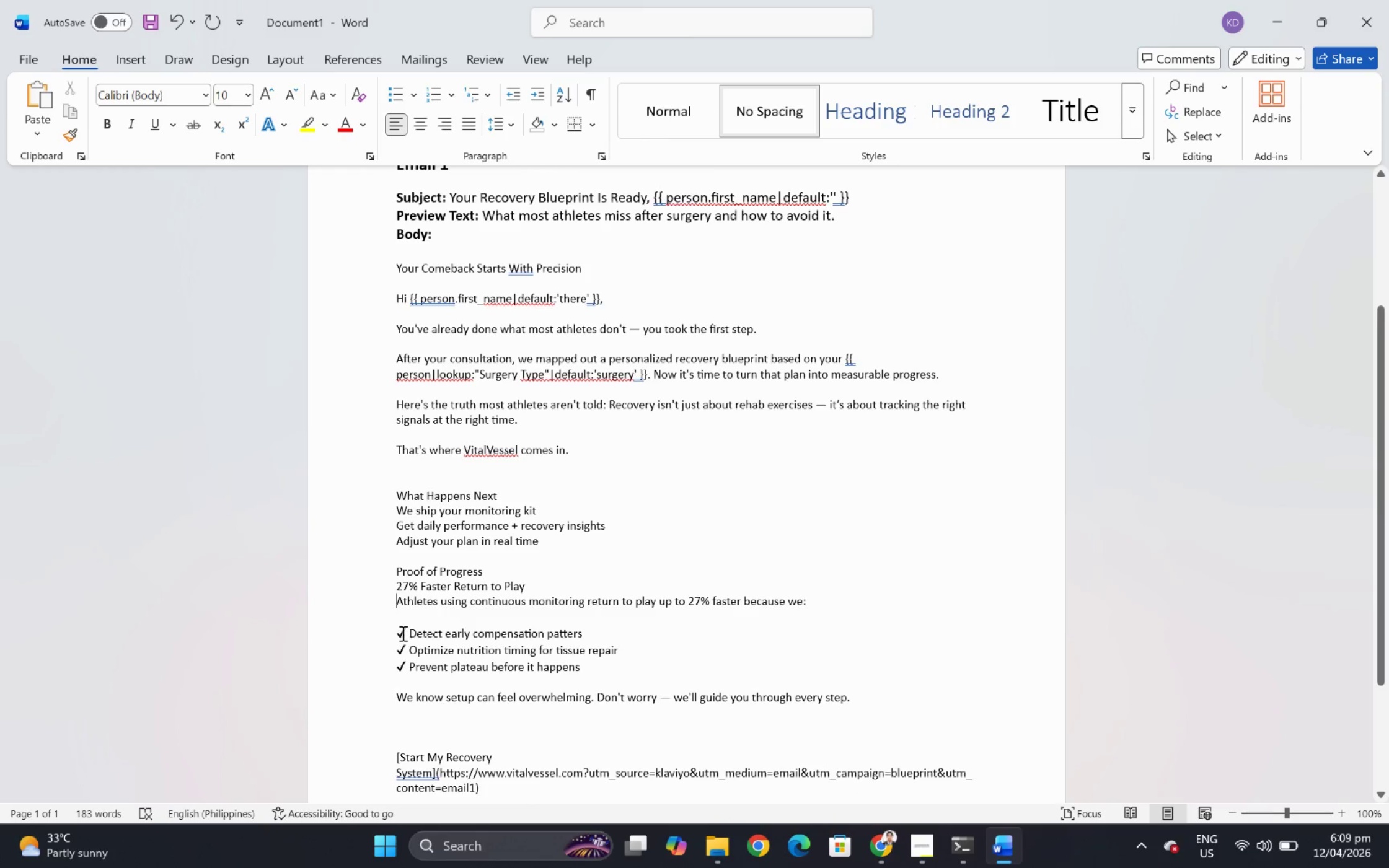 
left_click([400, 491])
 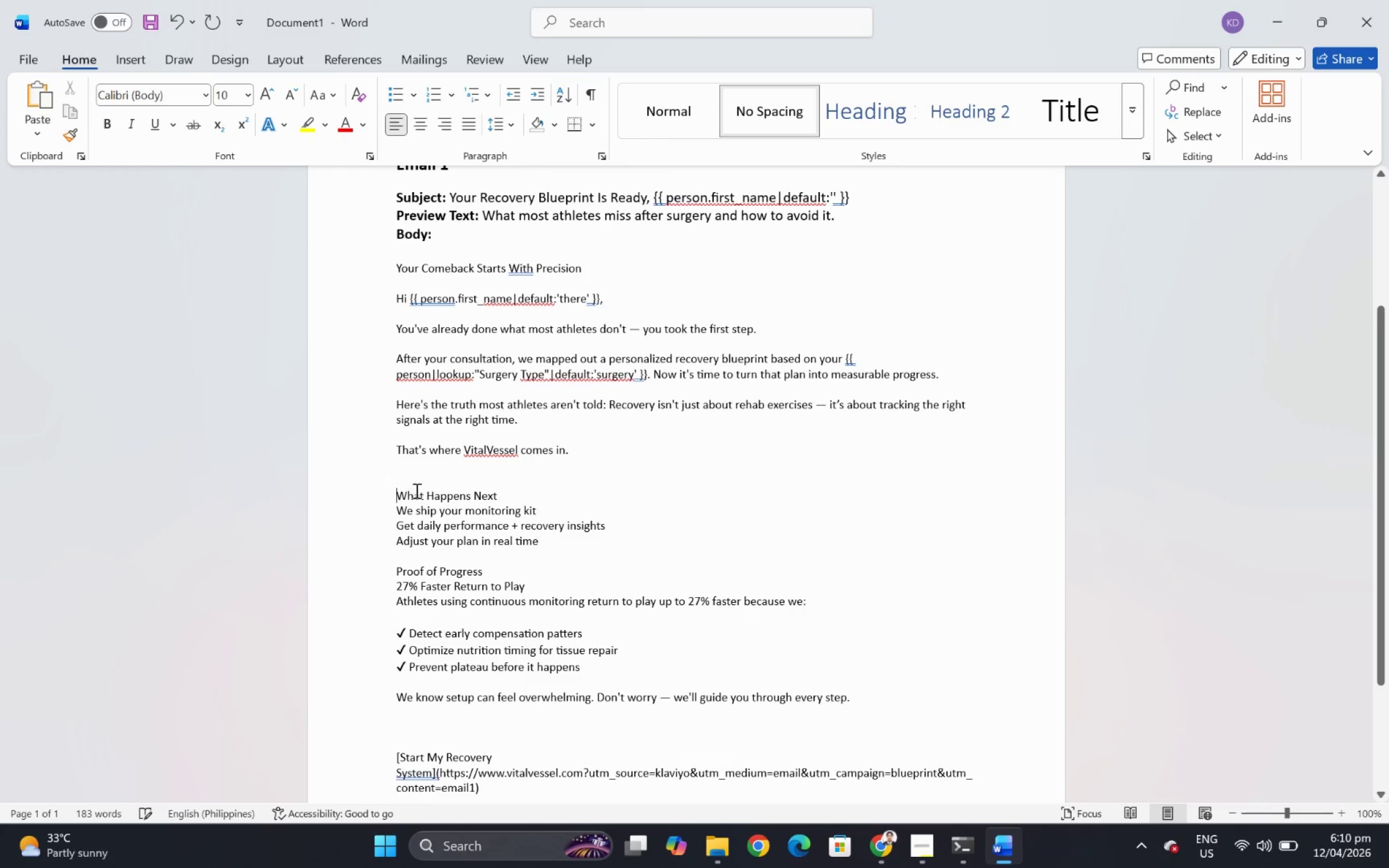 
key(Backspace)
 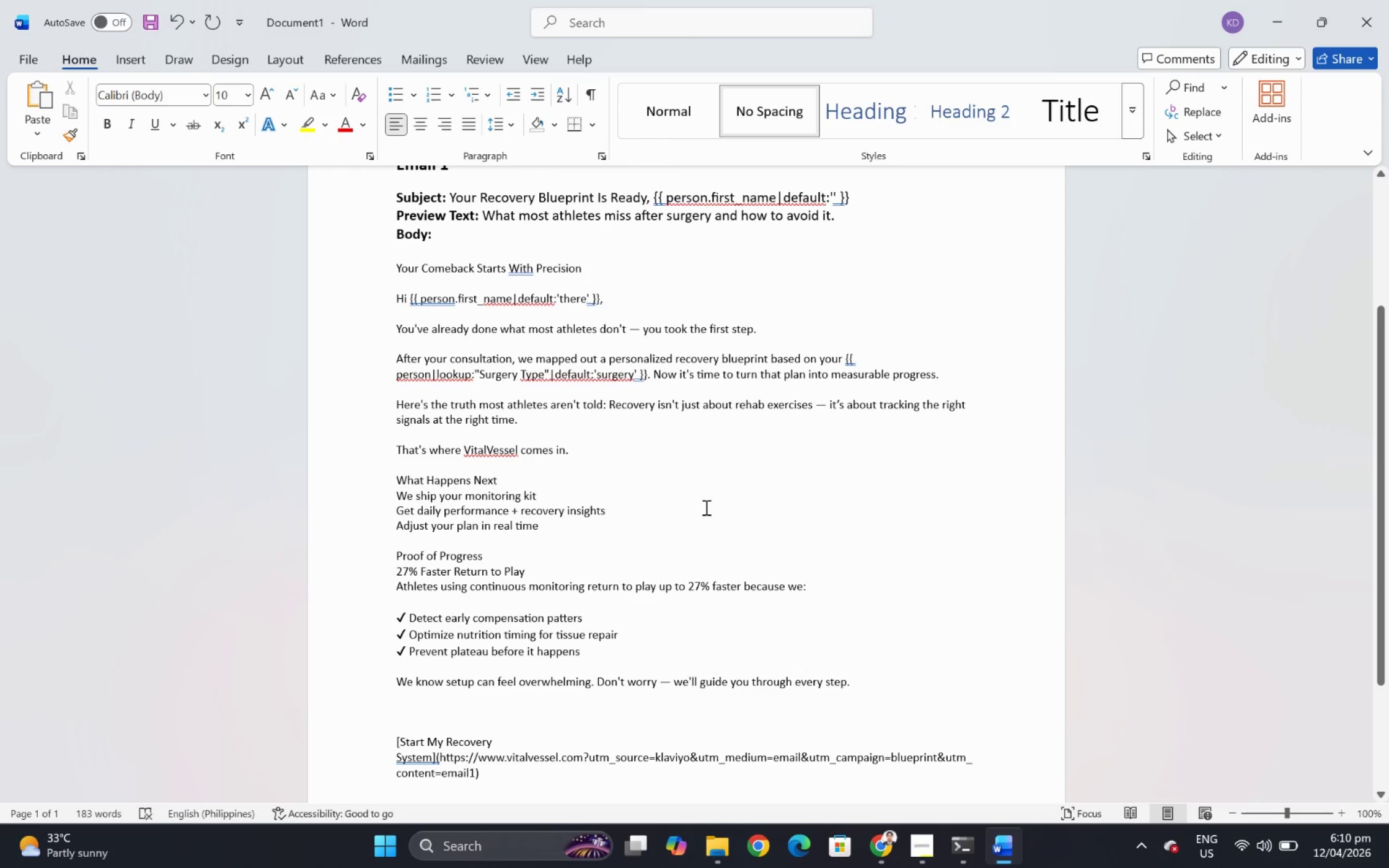 
scroll: coordinate [705, 504], scroll_direction: down, amount: 1.0
 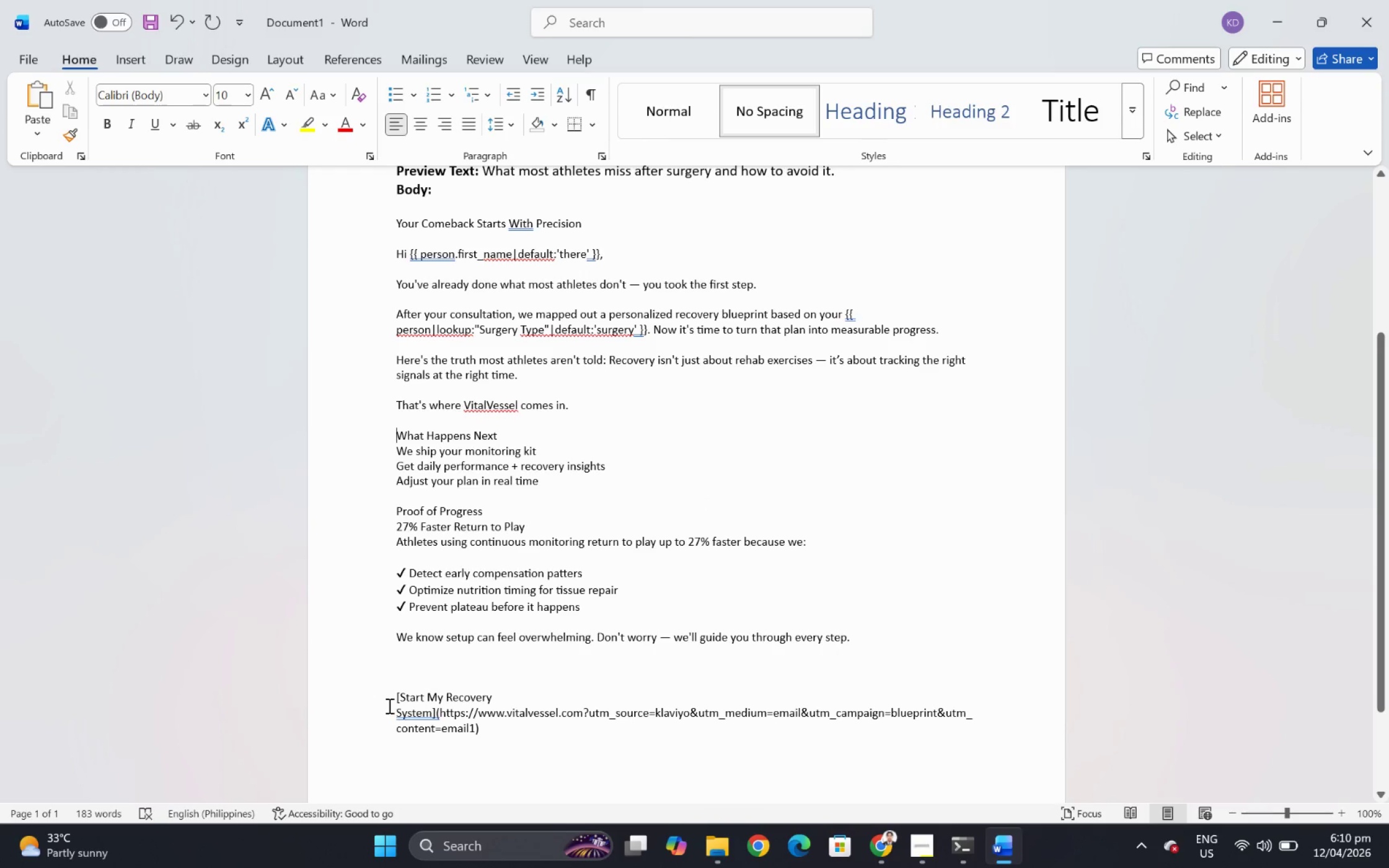 
left_click([394, 699])
 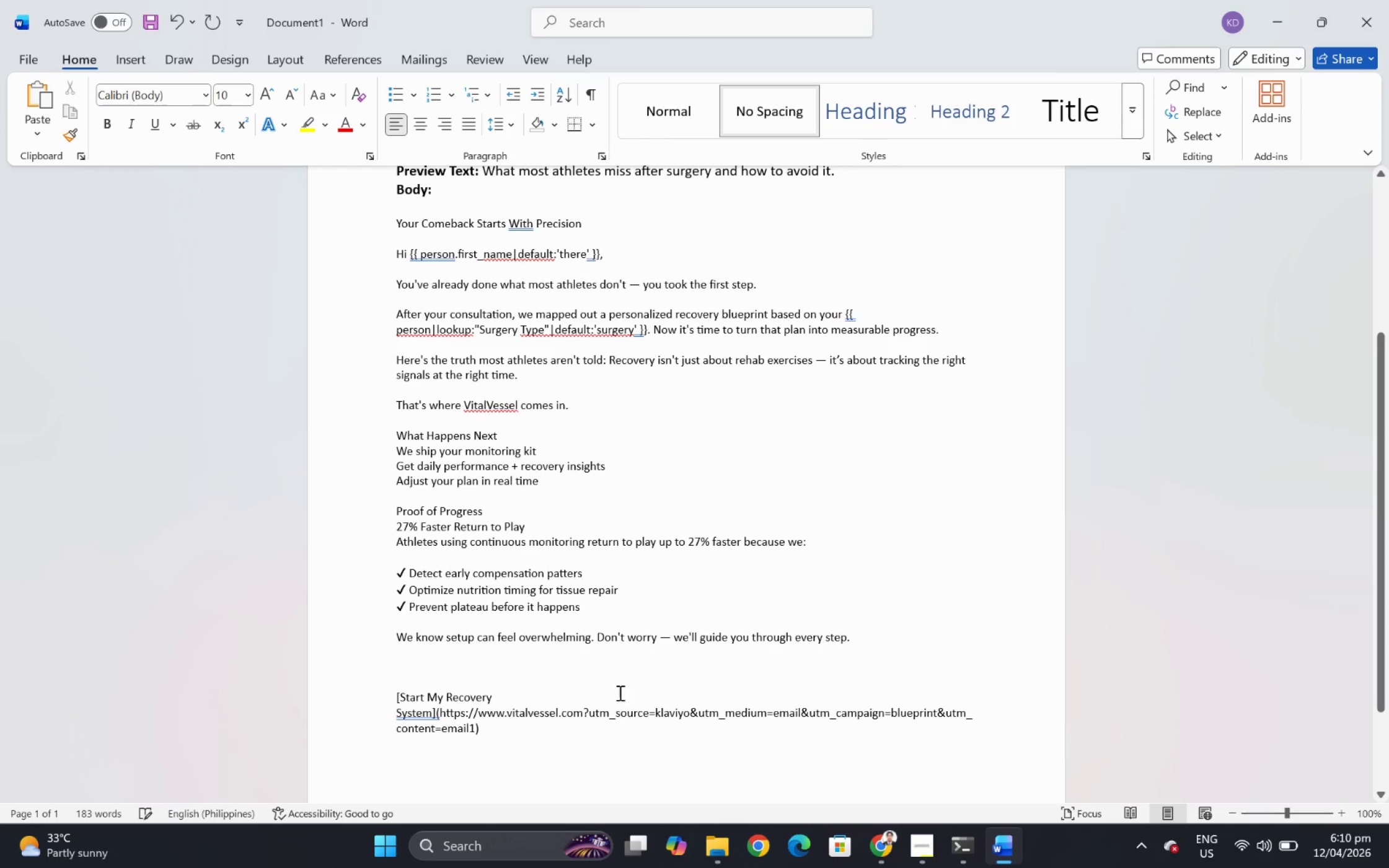 
key(Backspace)
 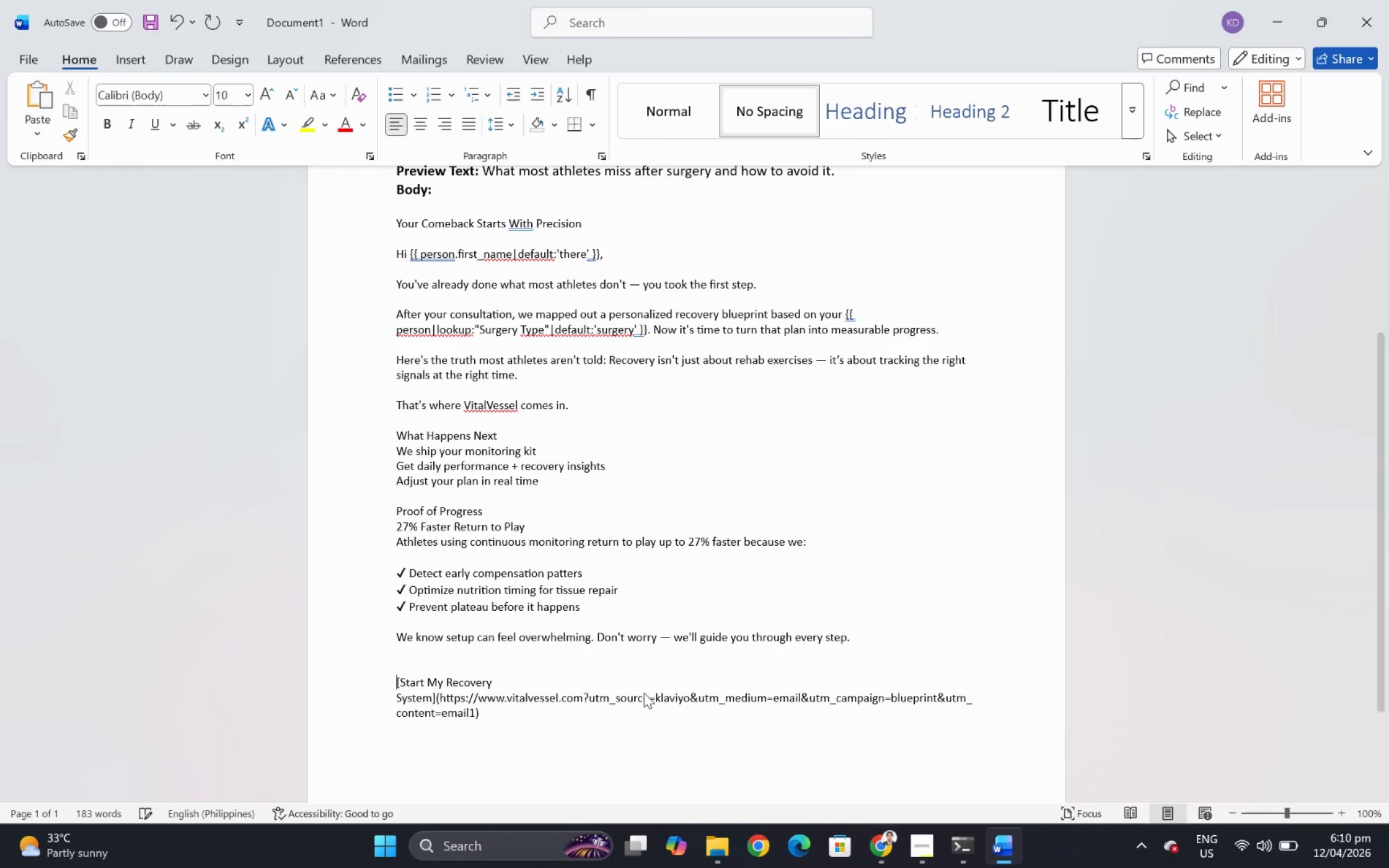 
key(Backspace)
 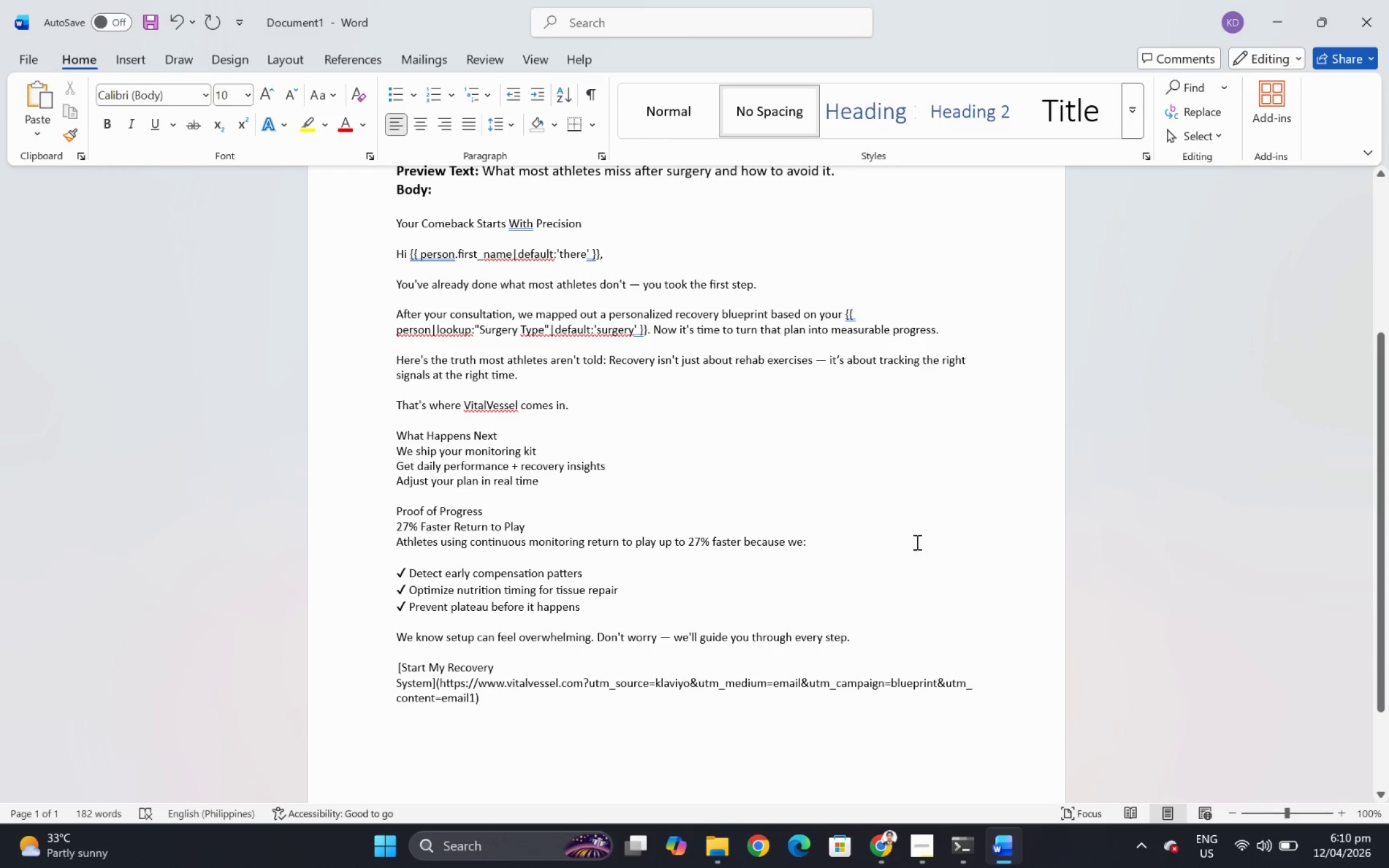 
scroll: coordinate [901, 523], scroll_direction: up, amount: 2.0
 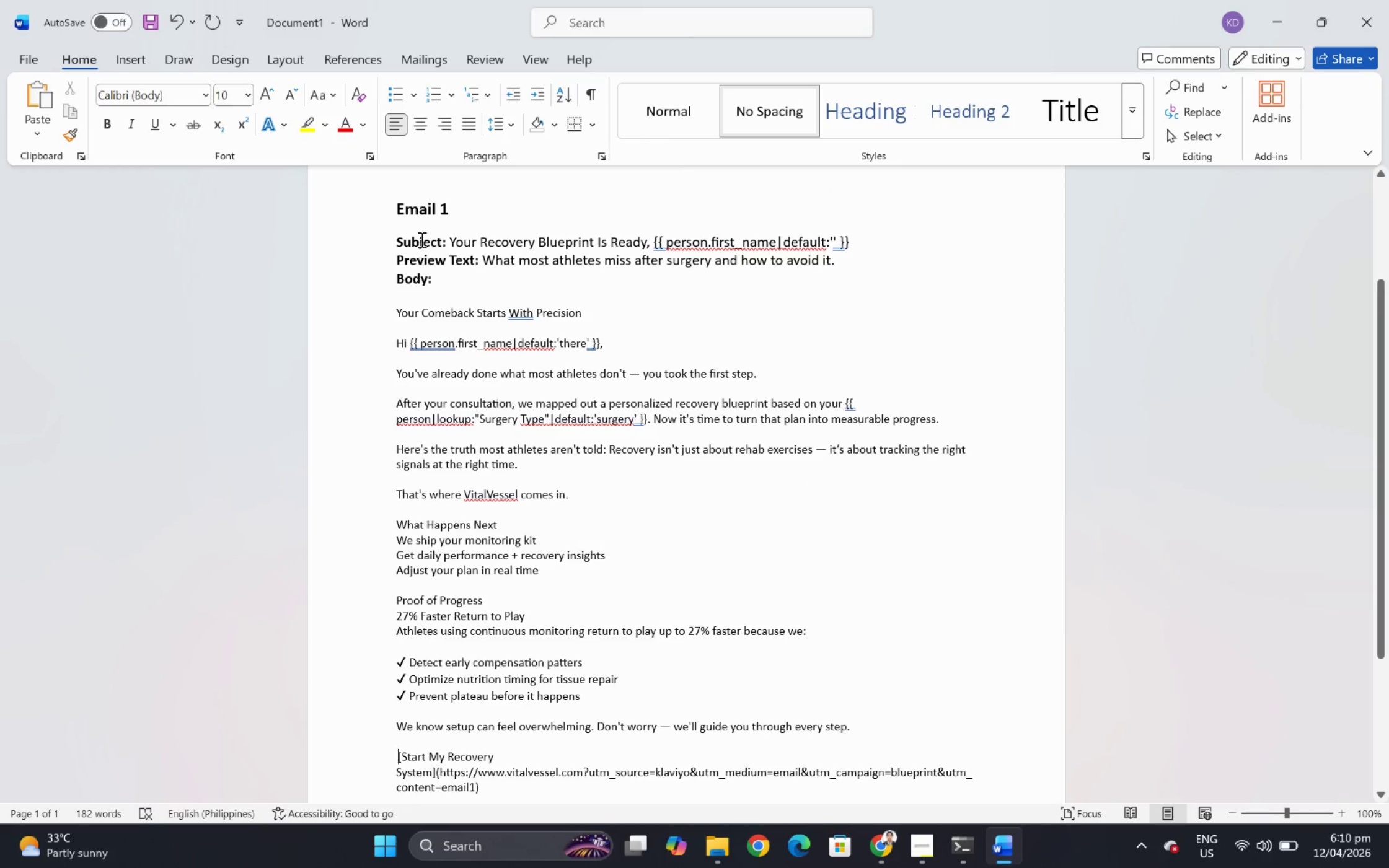 
left_click_drag(start_coordinate=[394, 213], to_coordinate=[763, 431])
 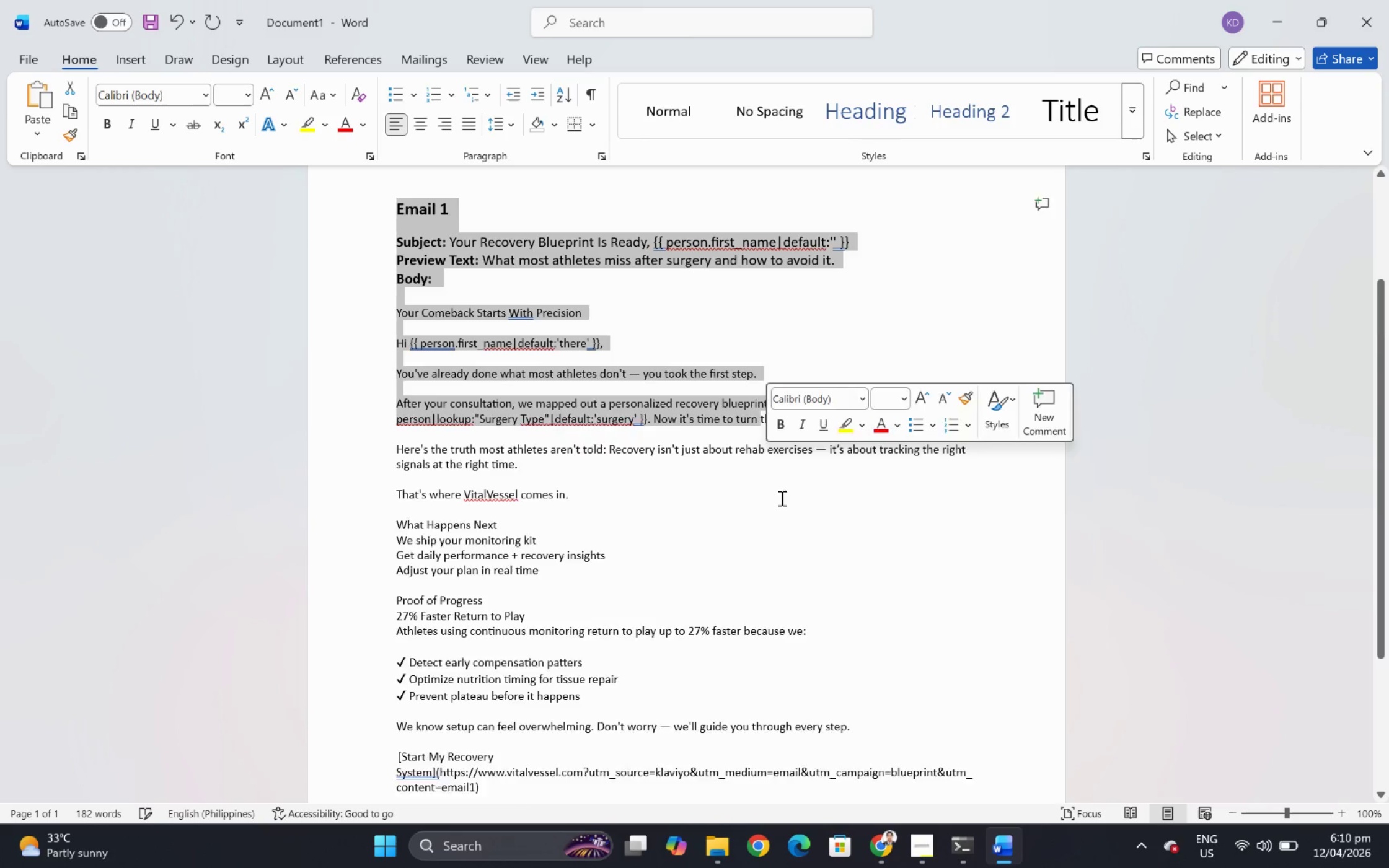 
scroll: coordinate [778, 498], scroll_direction: down, amount: 4.0
 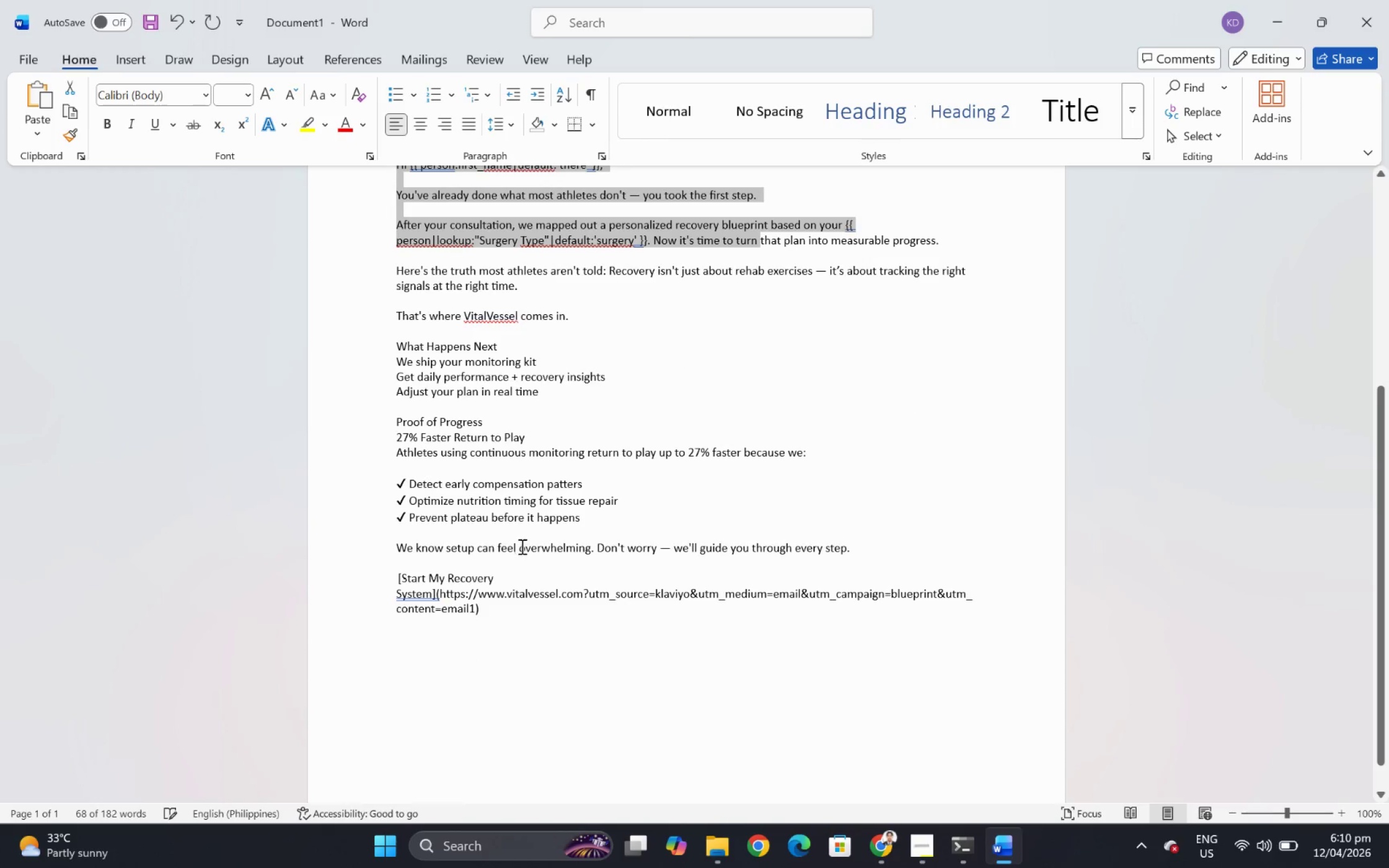 
hold_key(key=ShiftLeft, duration=0.72)
left_click([519, 612])
 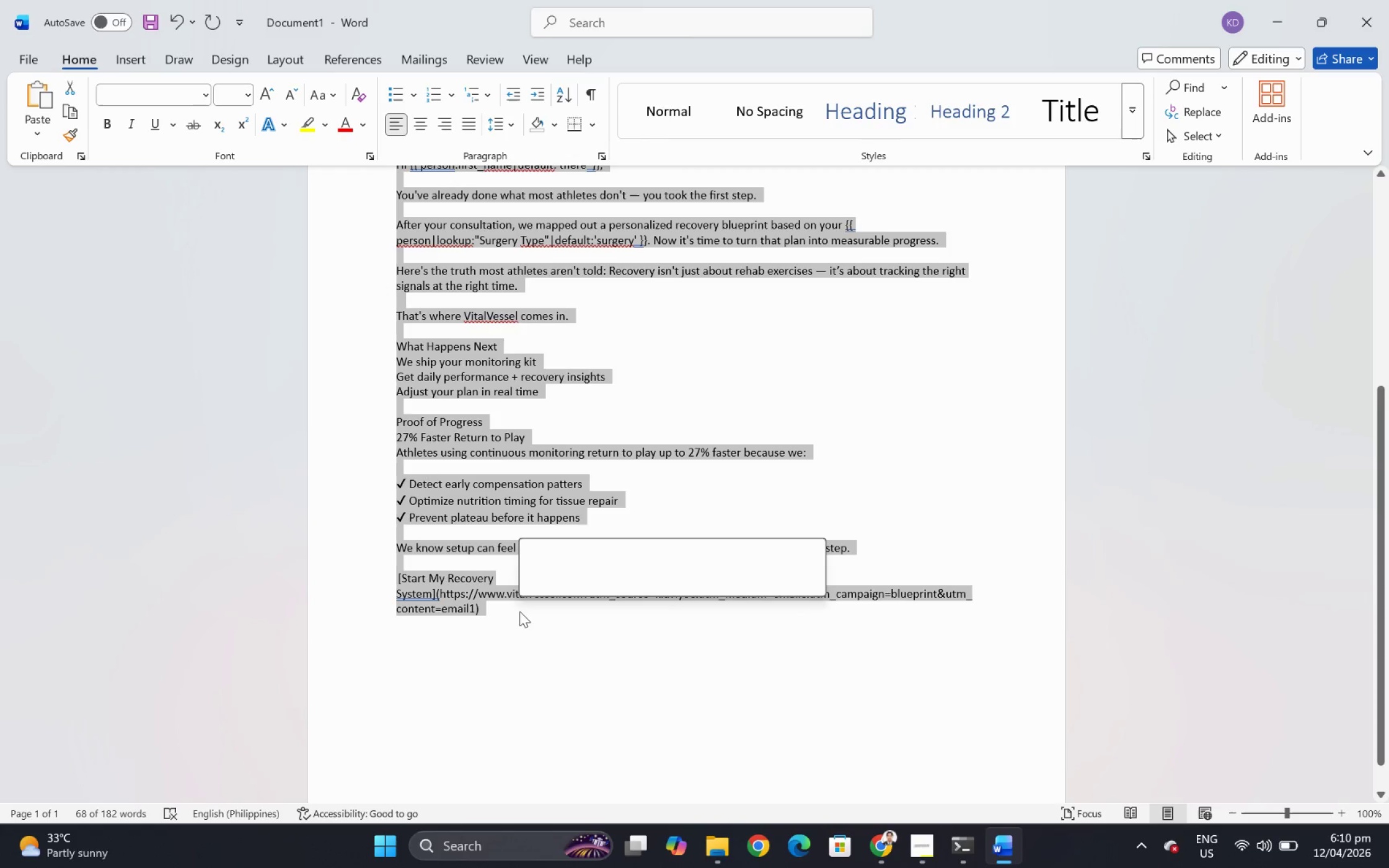 
key(Control+C)
 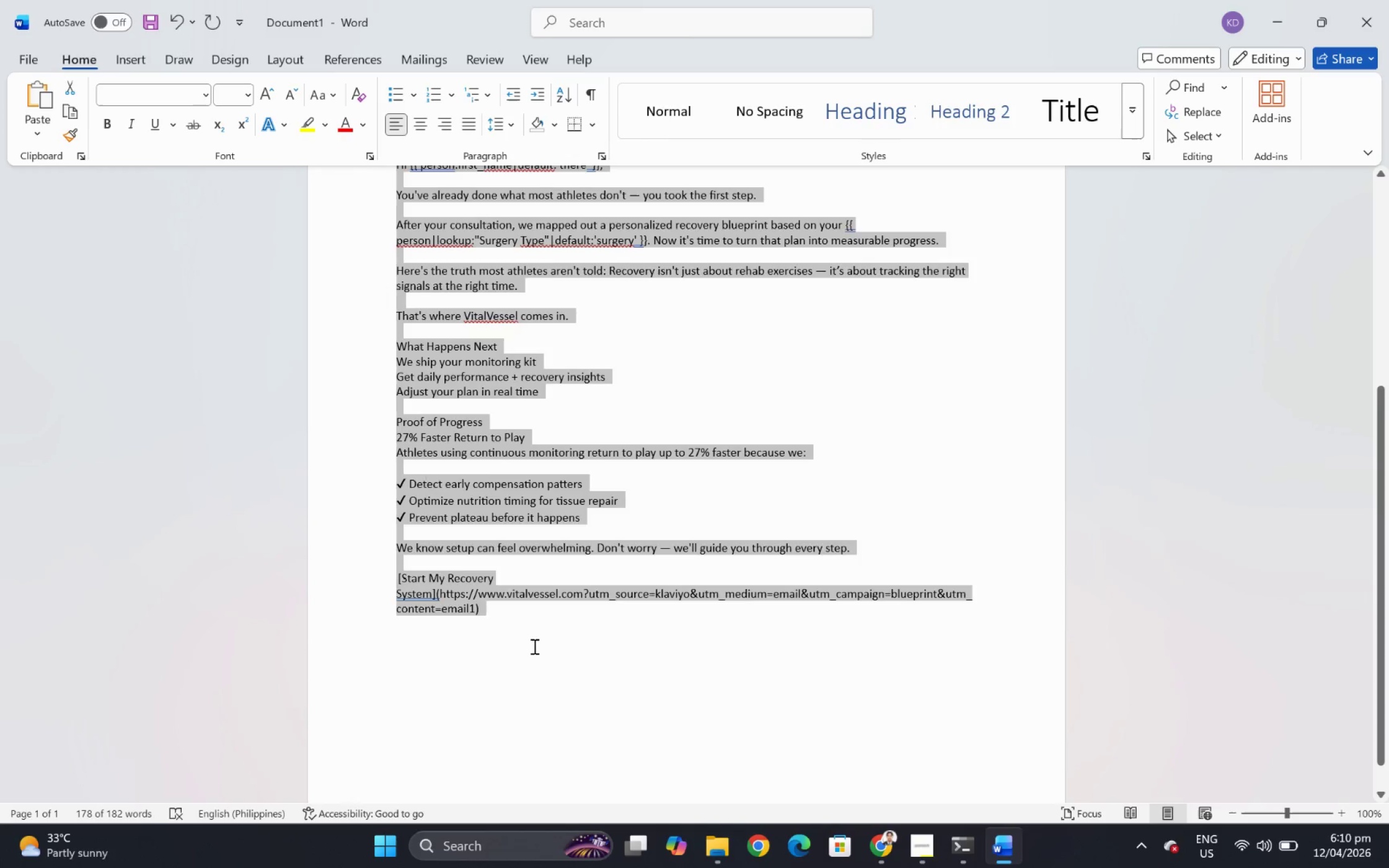 
left_click([533, 646])
 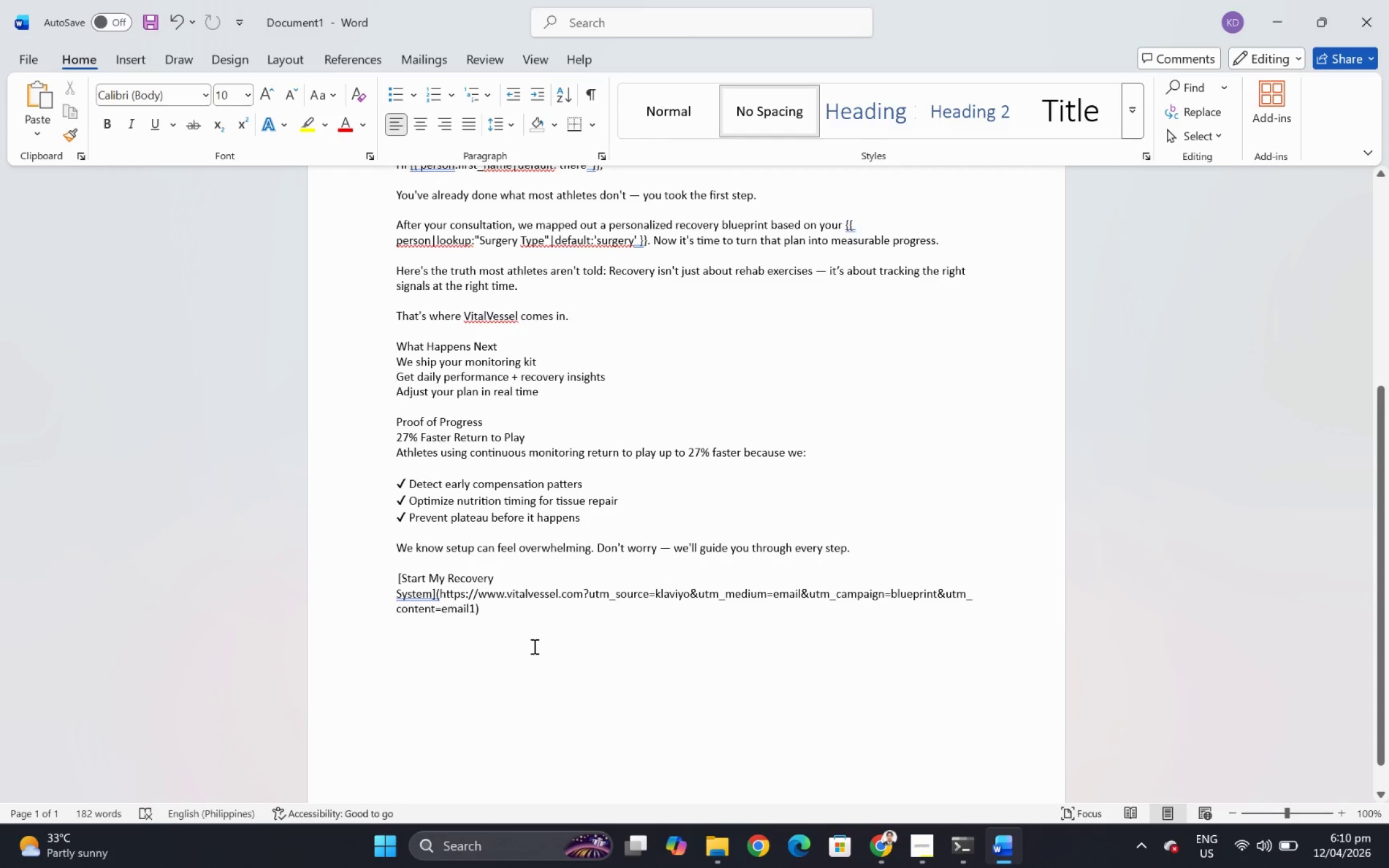 
key(Enter)
 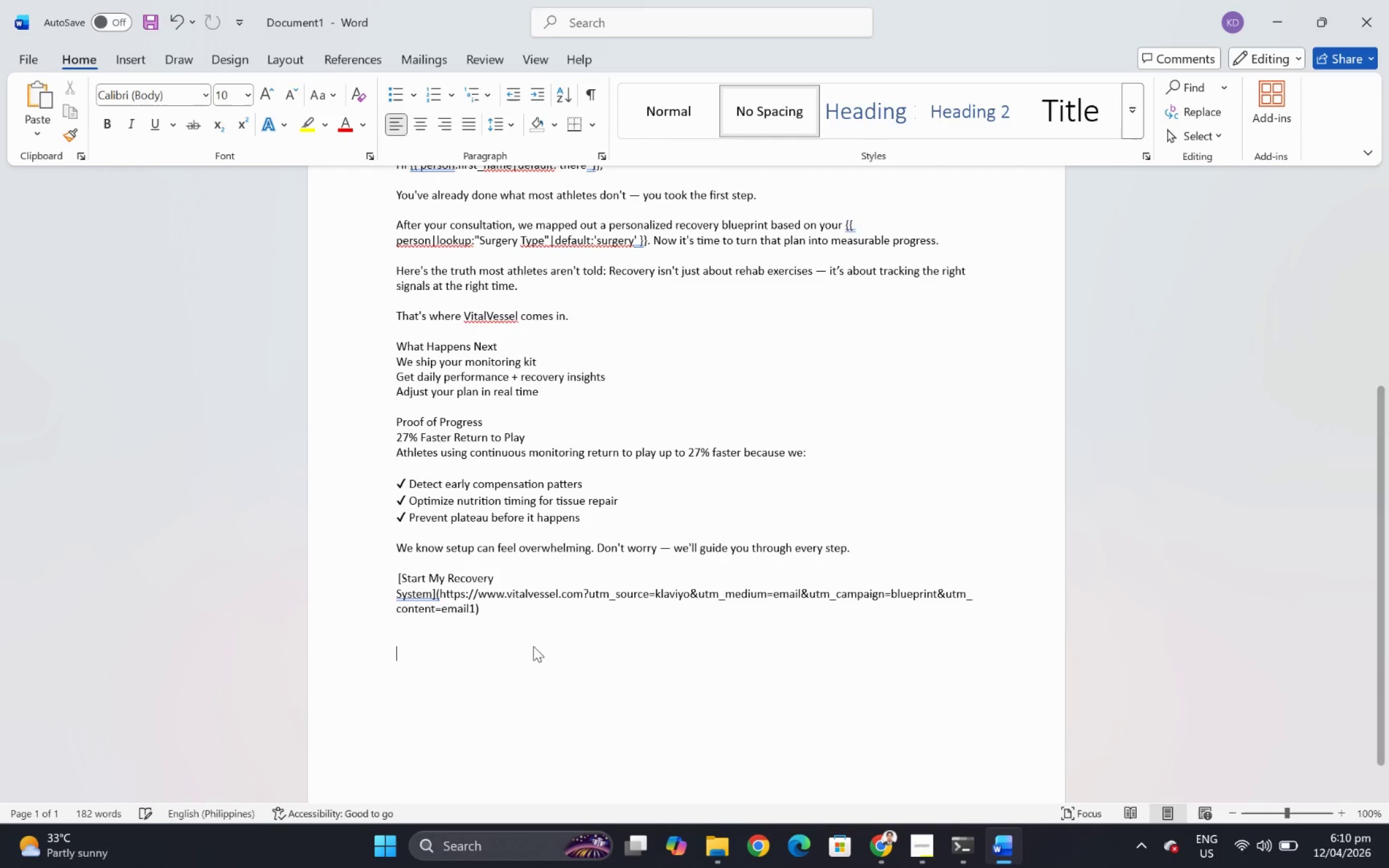 
key(Enter)
 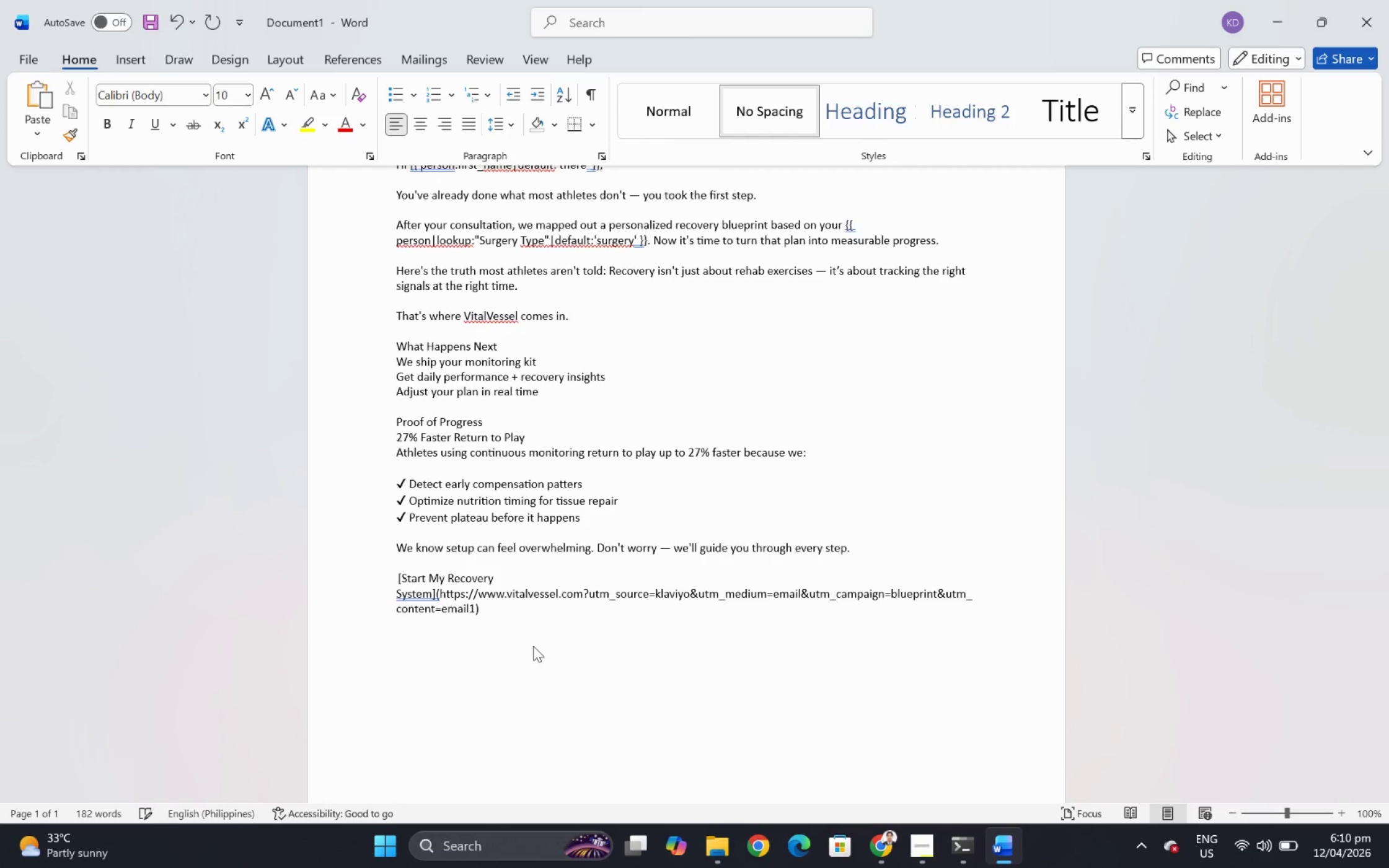 
key(Control+ControlLeft)
 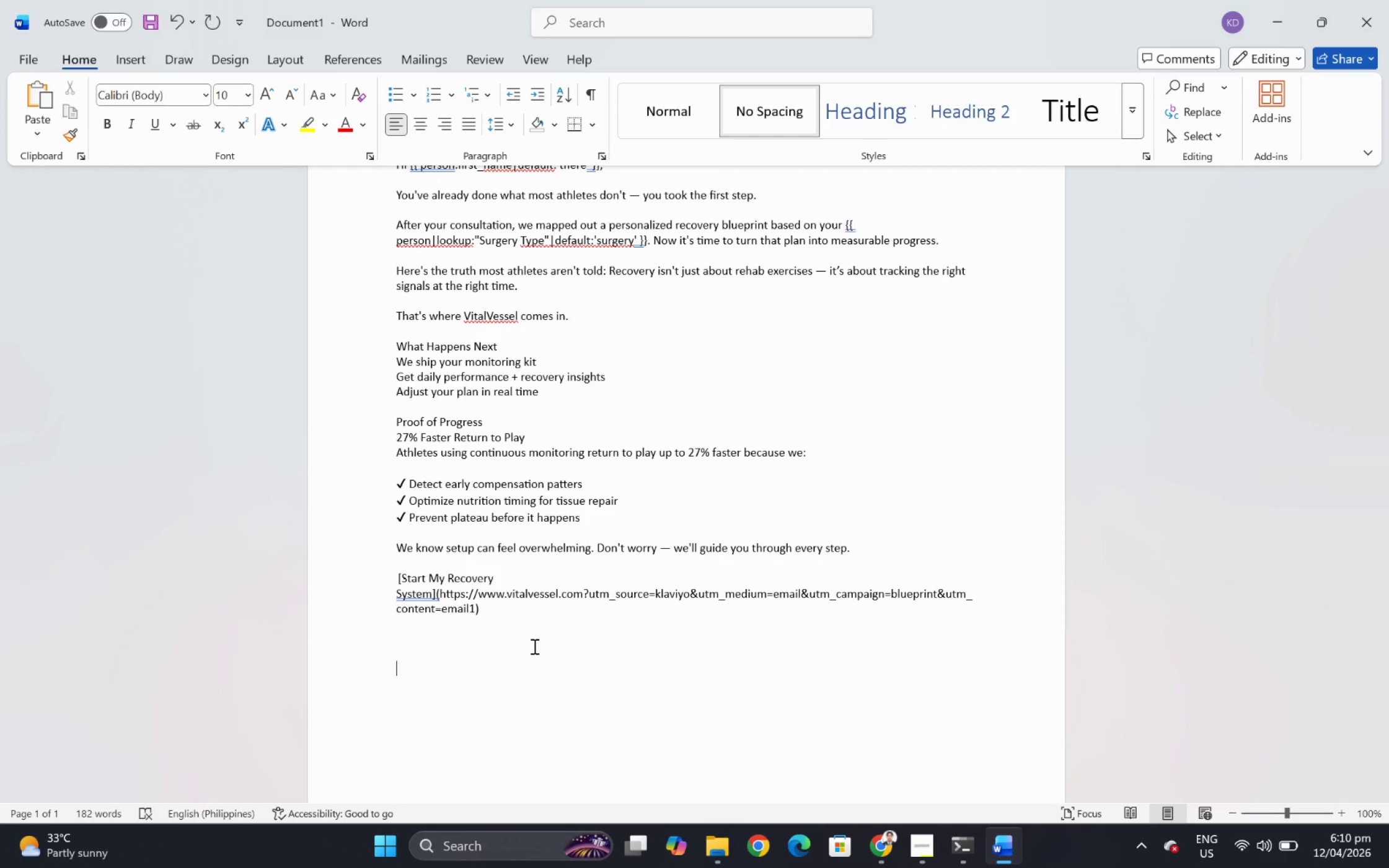 
hold_key(key=ArrowDown, duration=1.03)
 